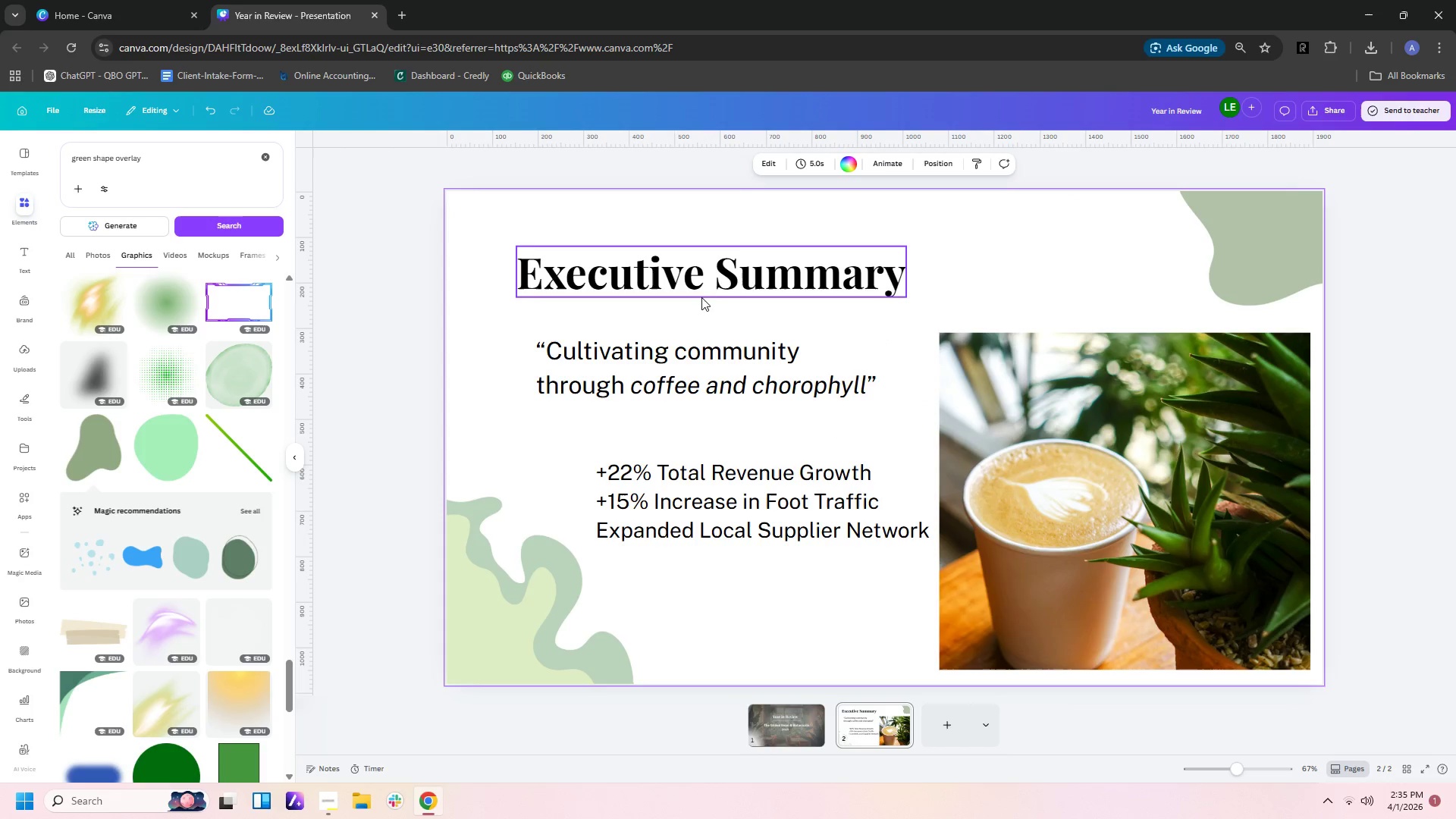 
left_click_drag(start_coordinate=[701, 293], to_coordinate=[679, 276])
 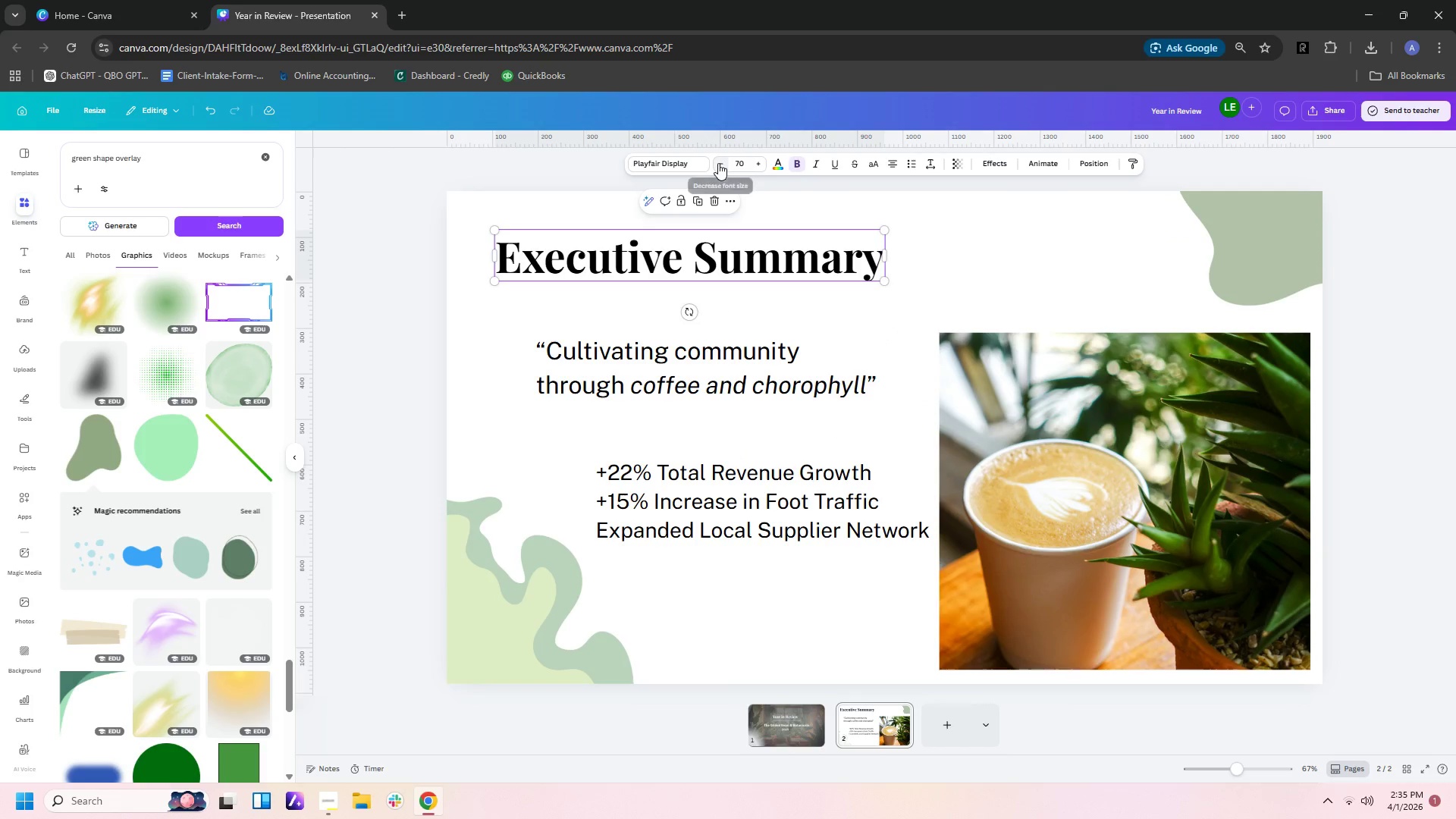 
double_click([718, 163])
 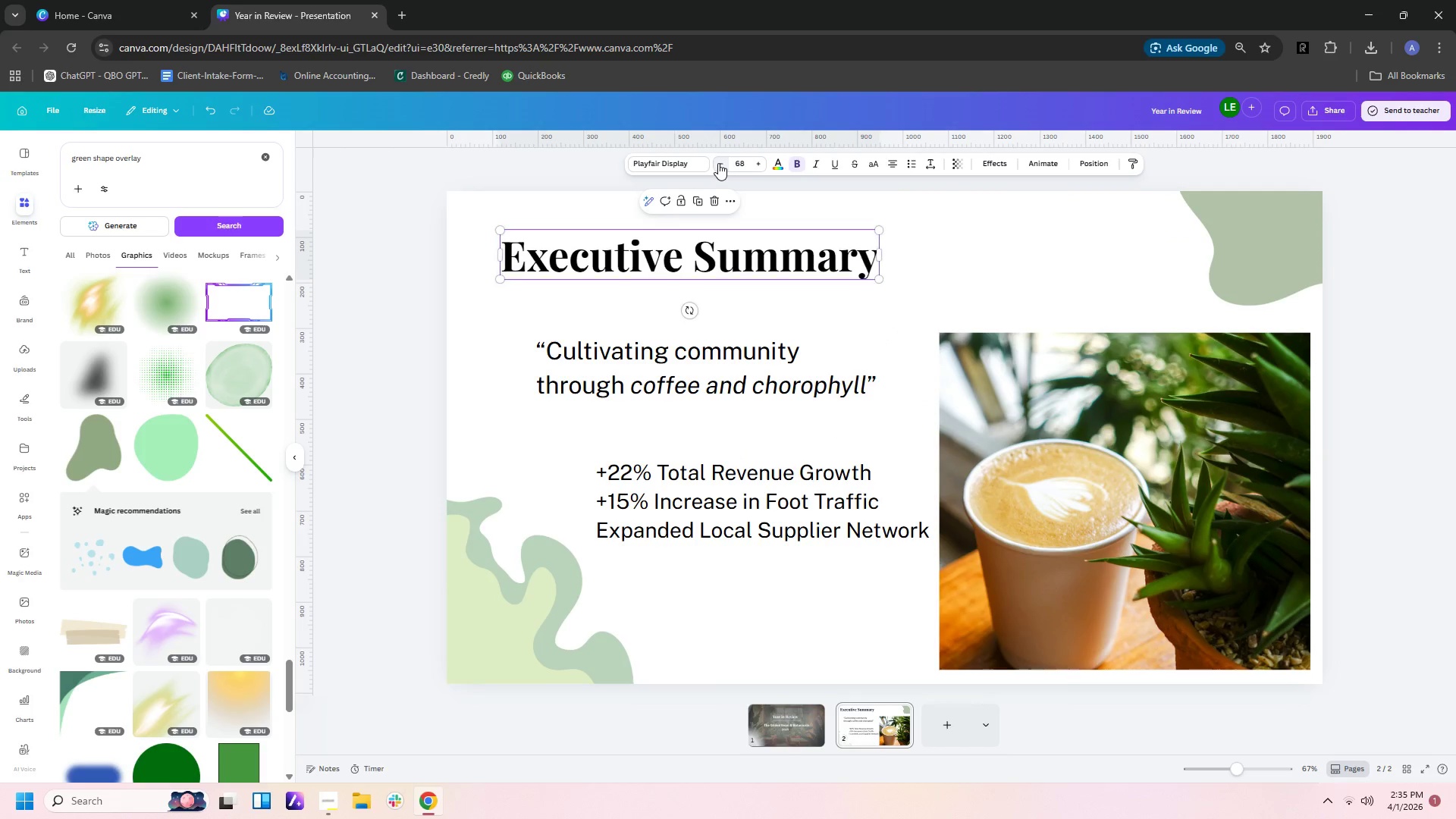 
triple_click([718, 163])
 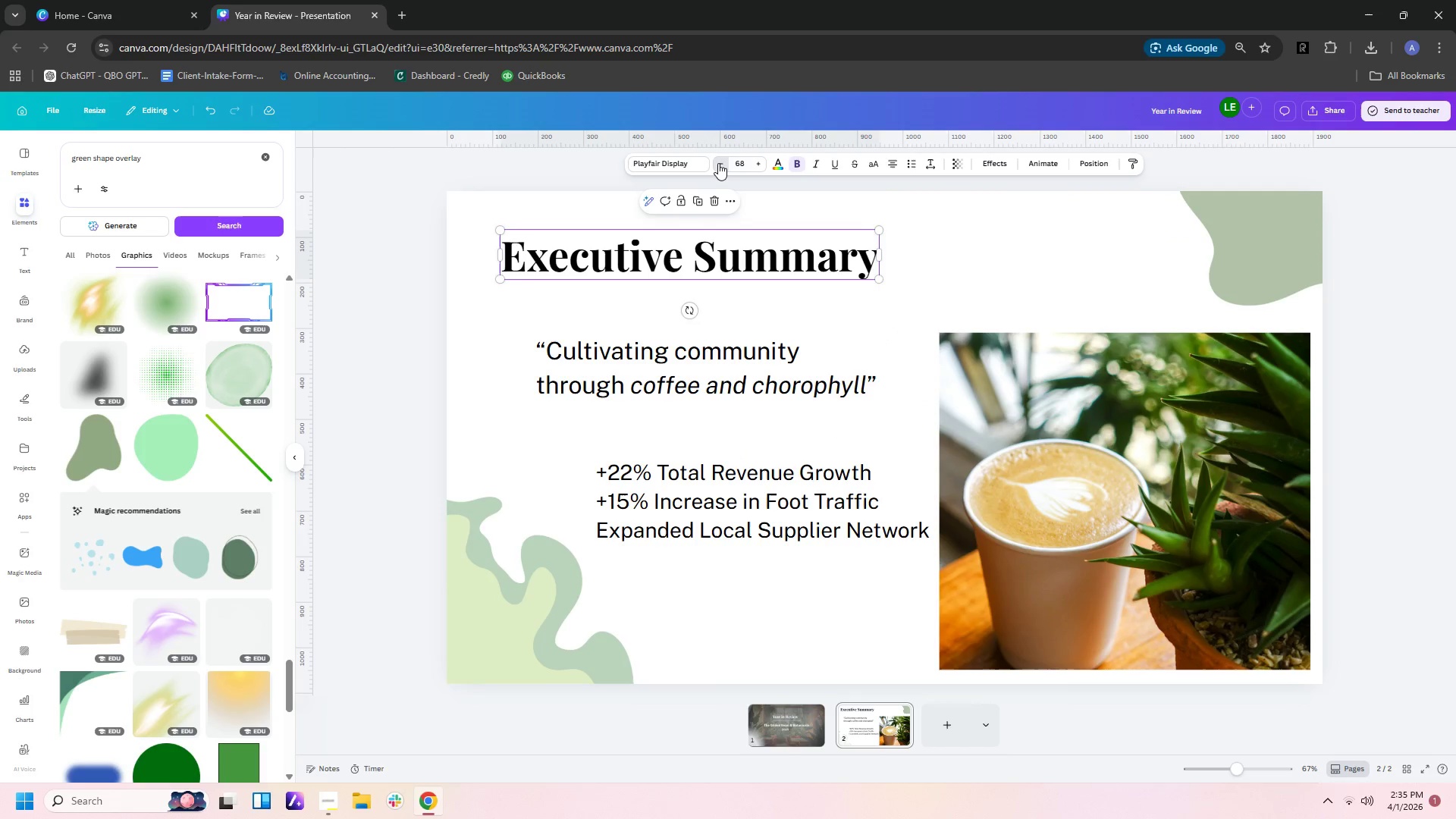 
triple_click([718, 163])
 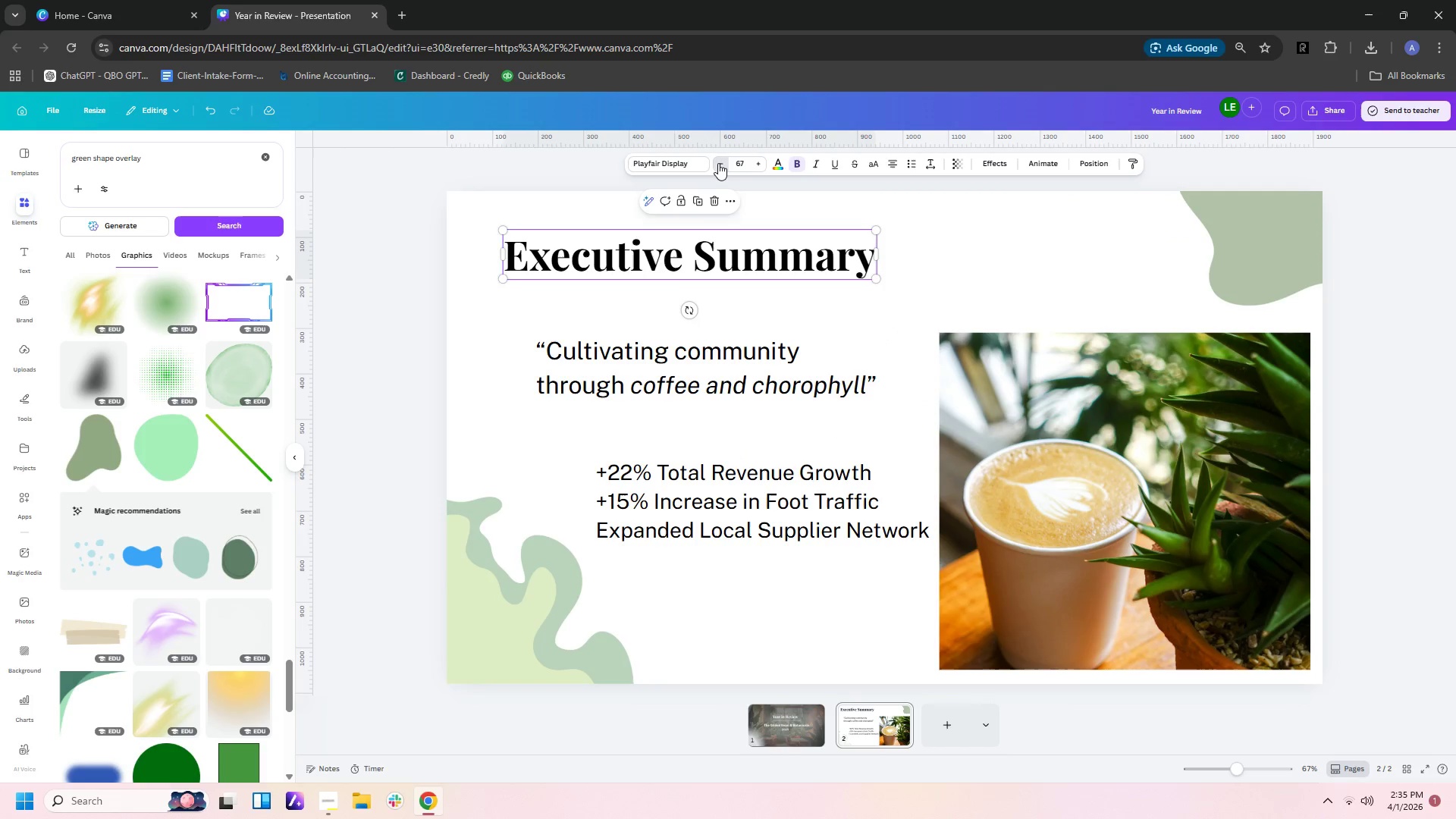 
triple_click([718, 163])
 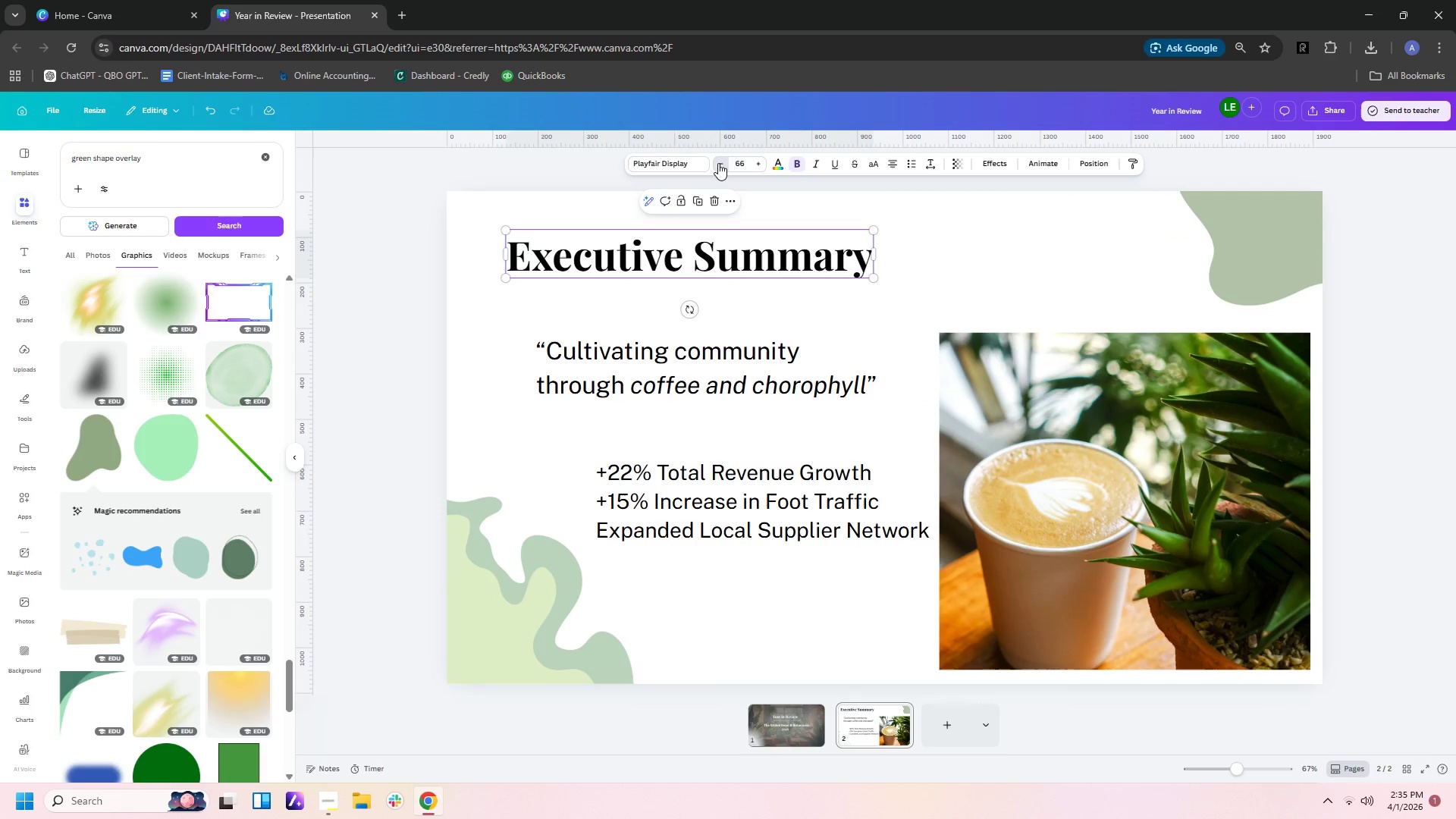 
triple_click([718, 163])
 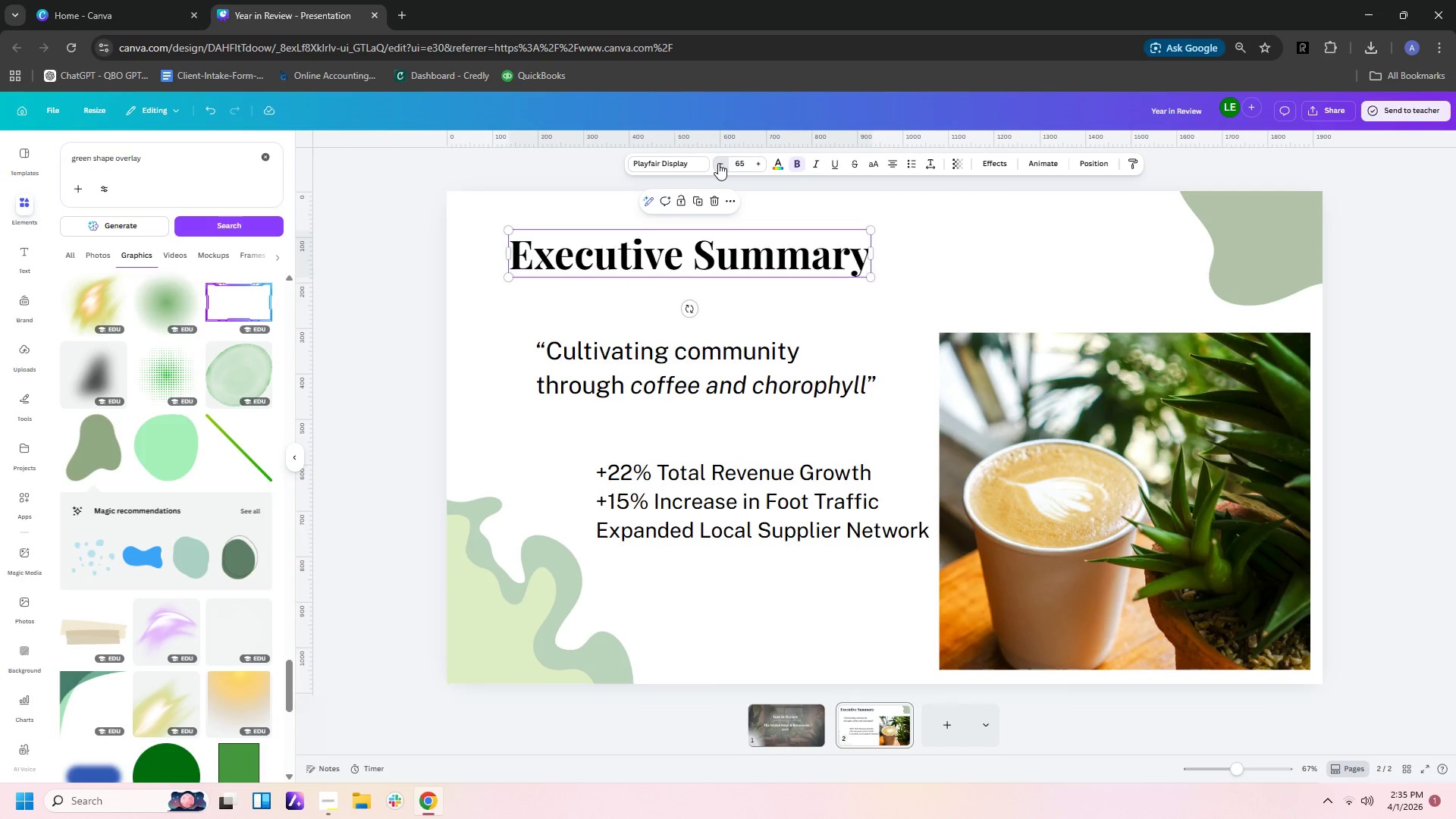 
triple_click([718, 163])
 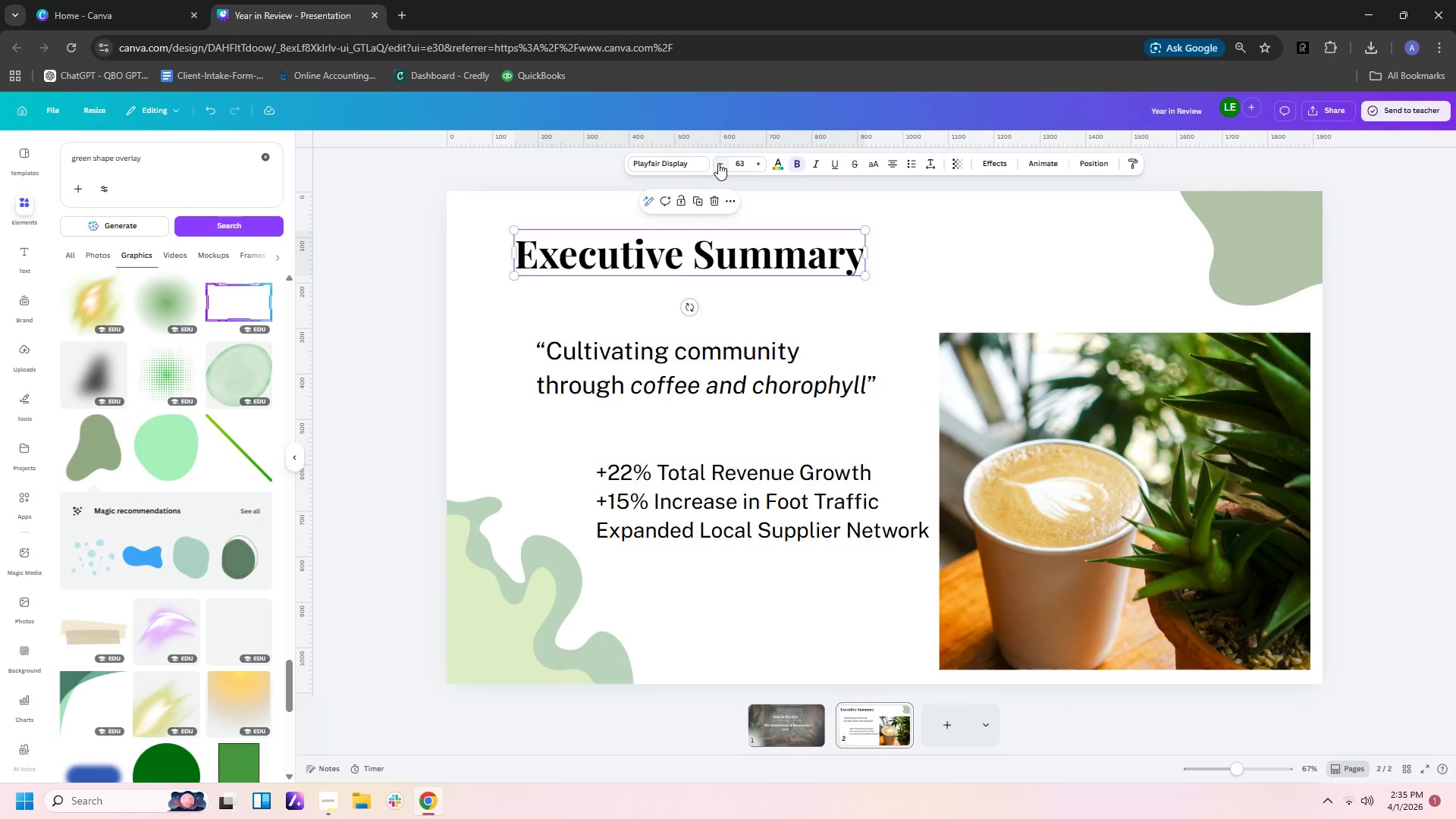 
triple_click([718, 163])
 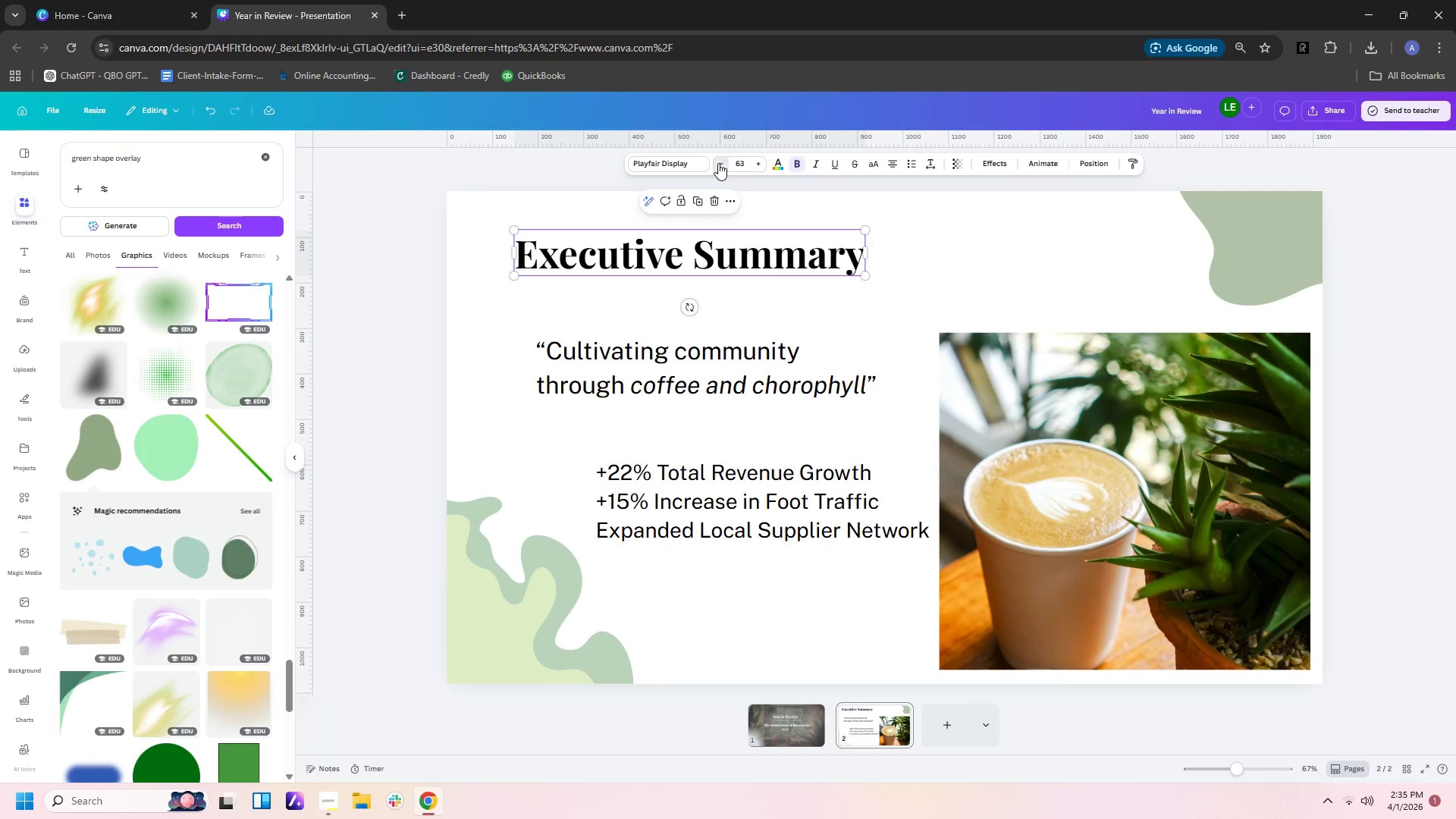 
triple_click([718, 163])
 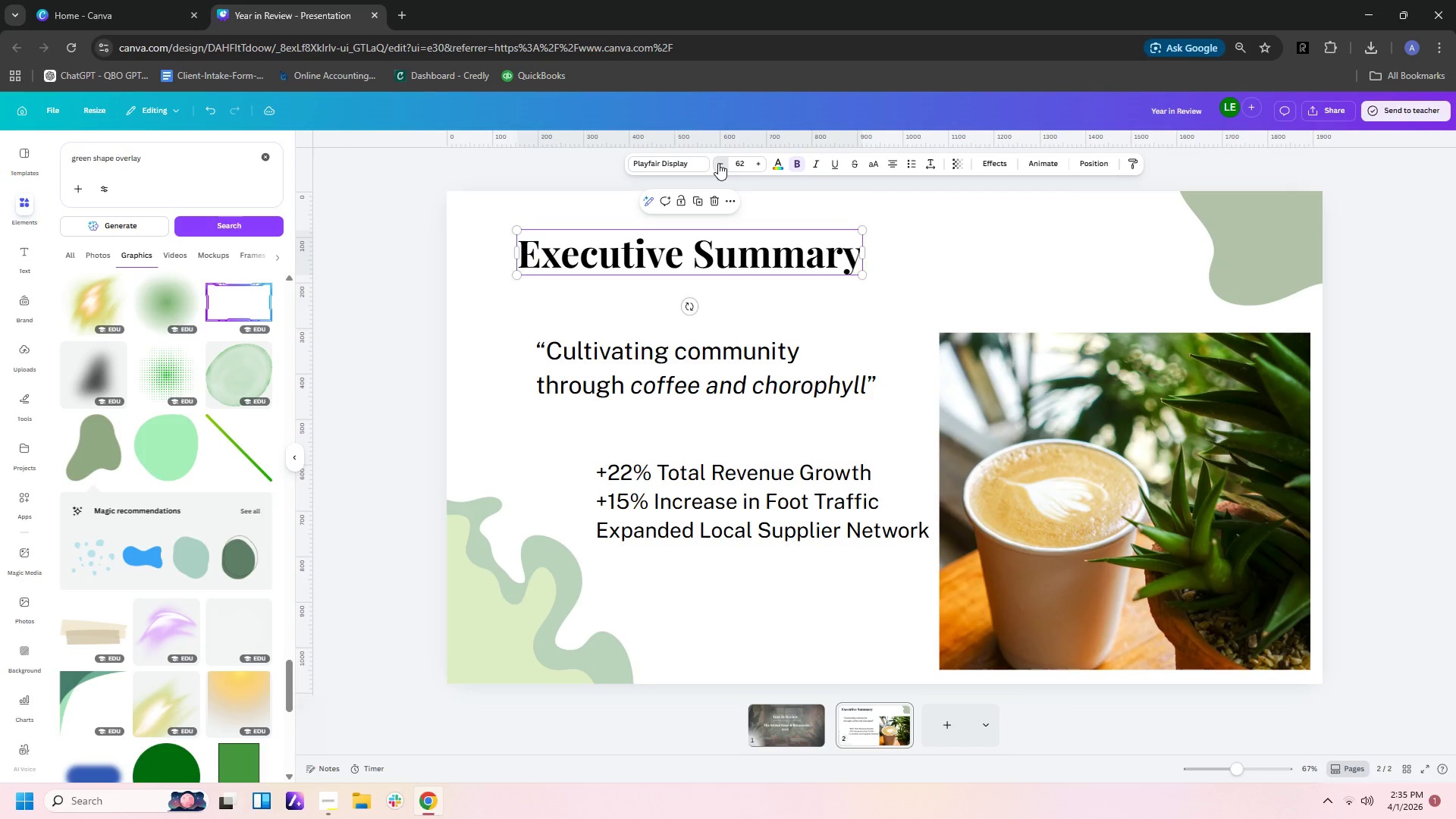 
triple_click([718, 163])
 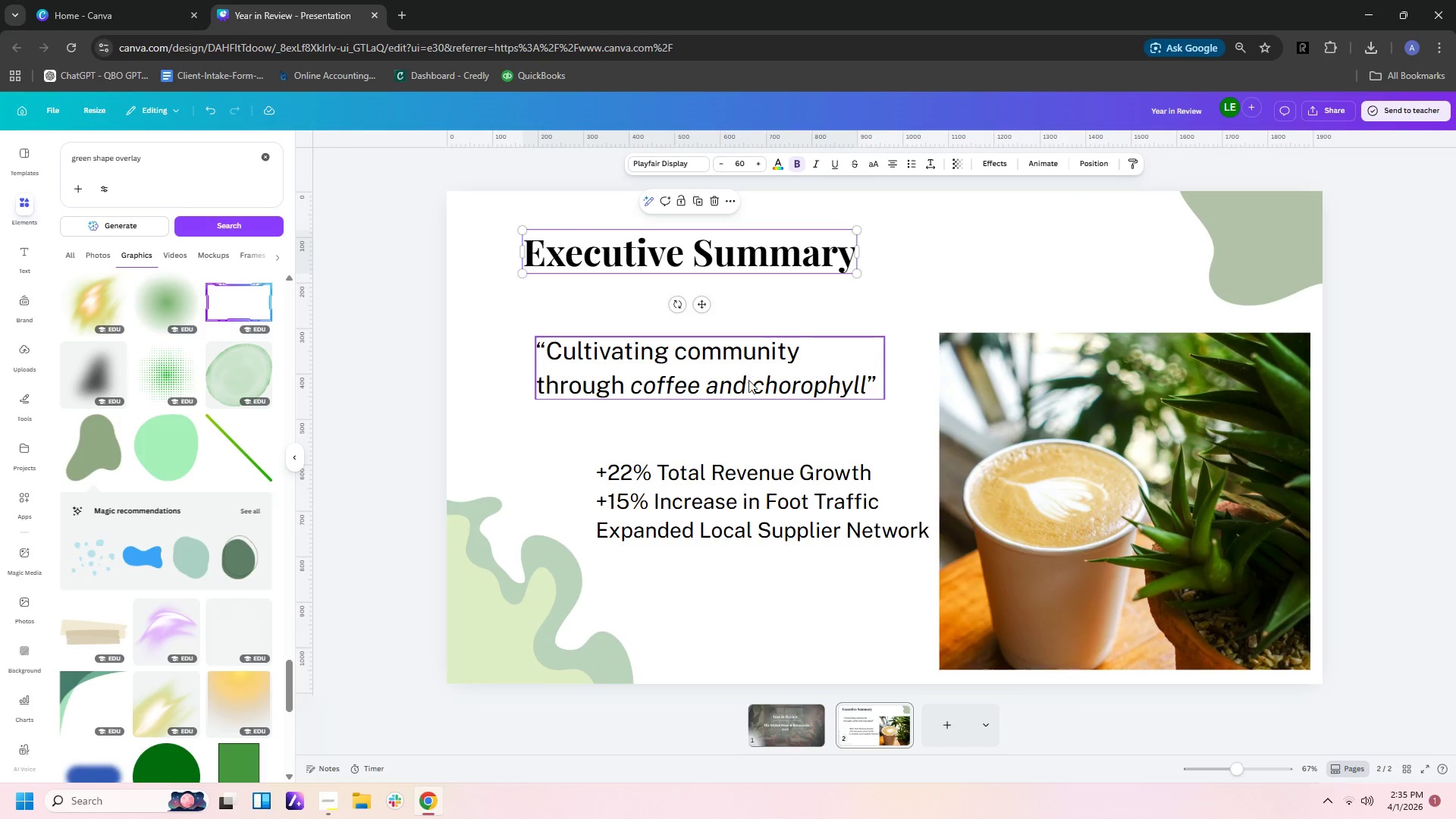 
left_click_drag(start_coordinate=[748, 381], to_coordinate=[753, 348])
 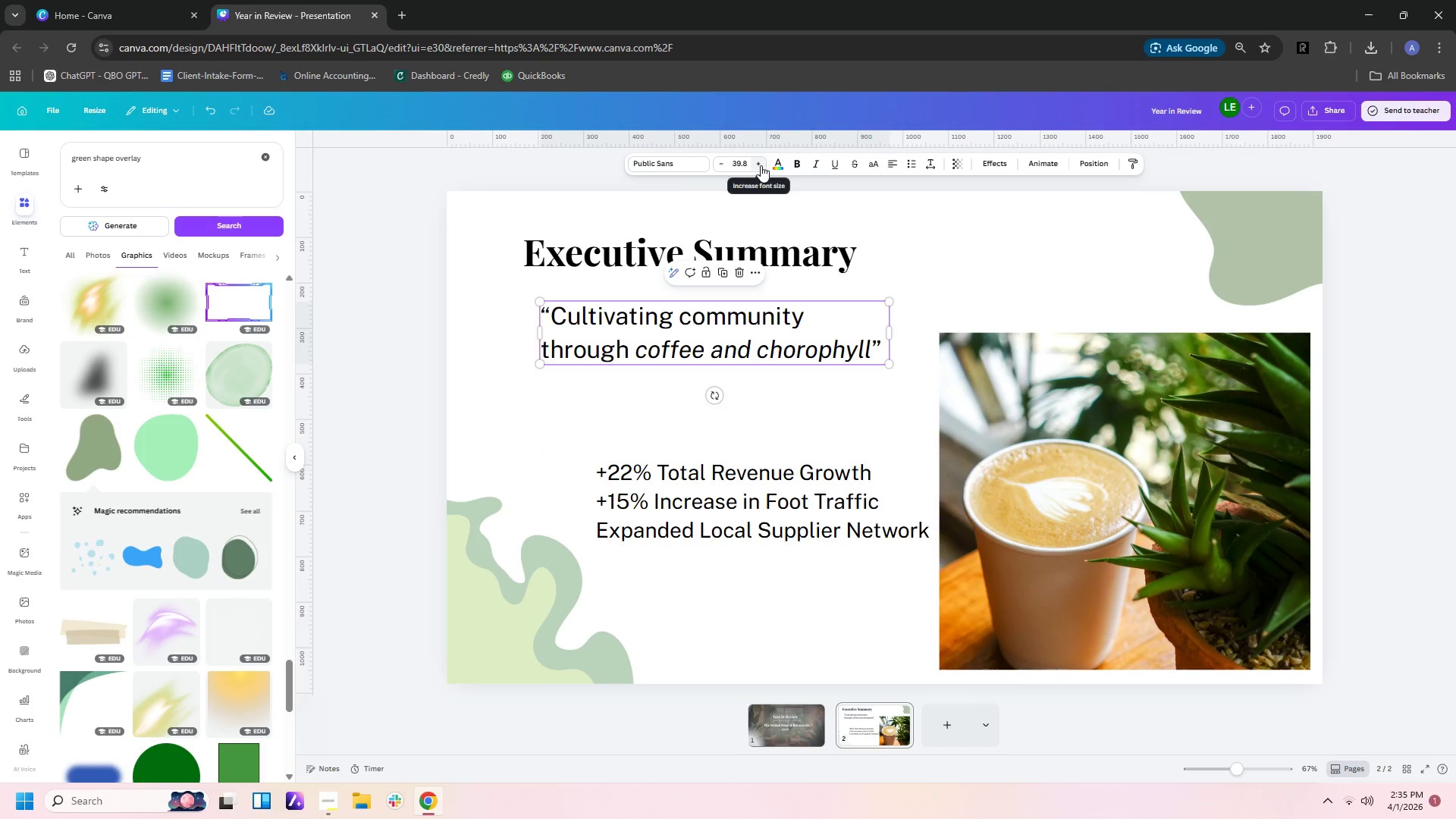 
left_click([746, 162])
 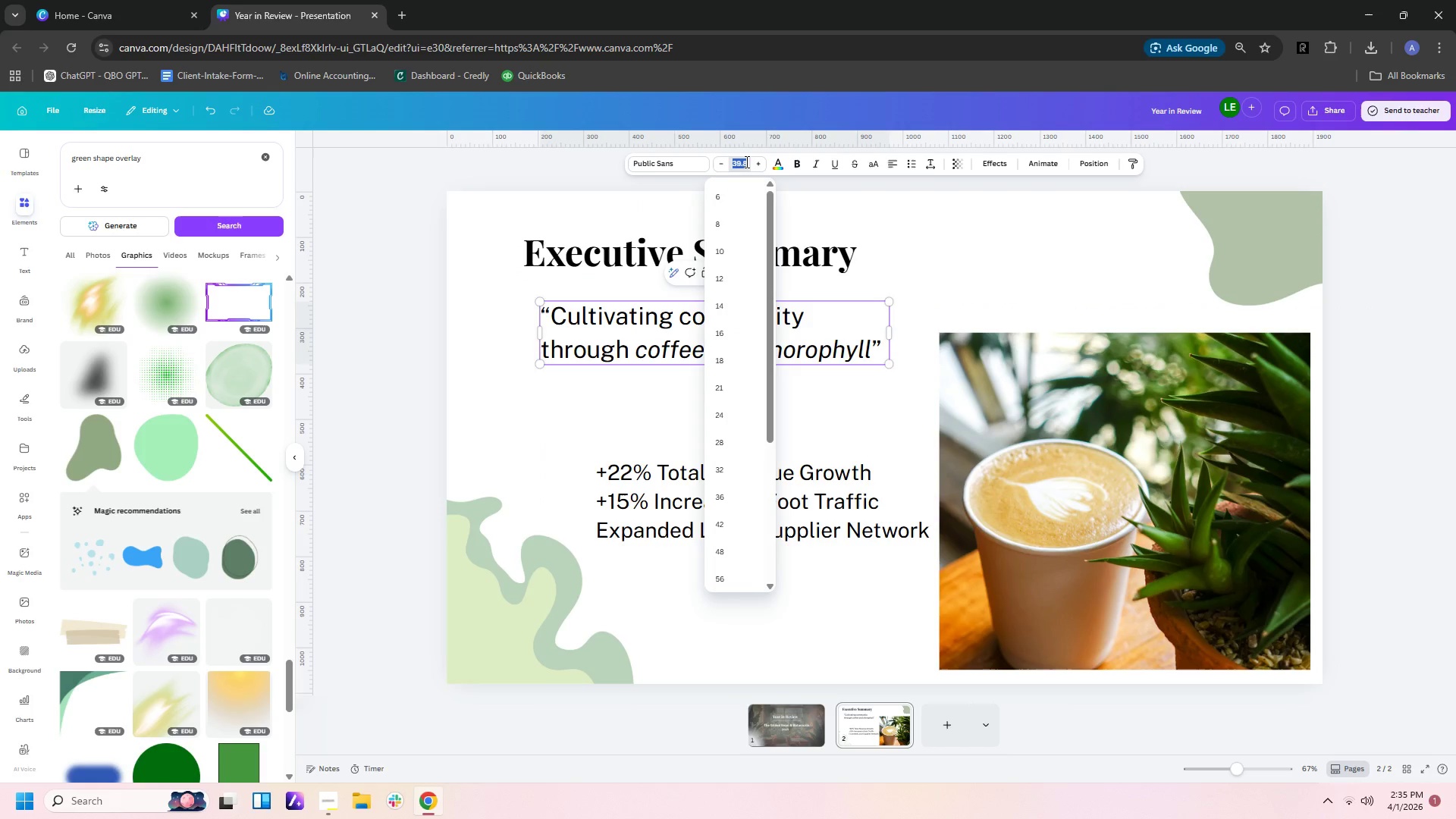 
type(40)
 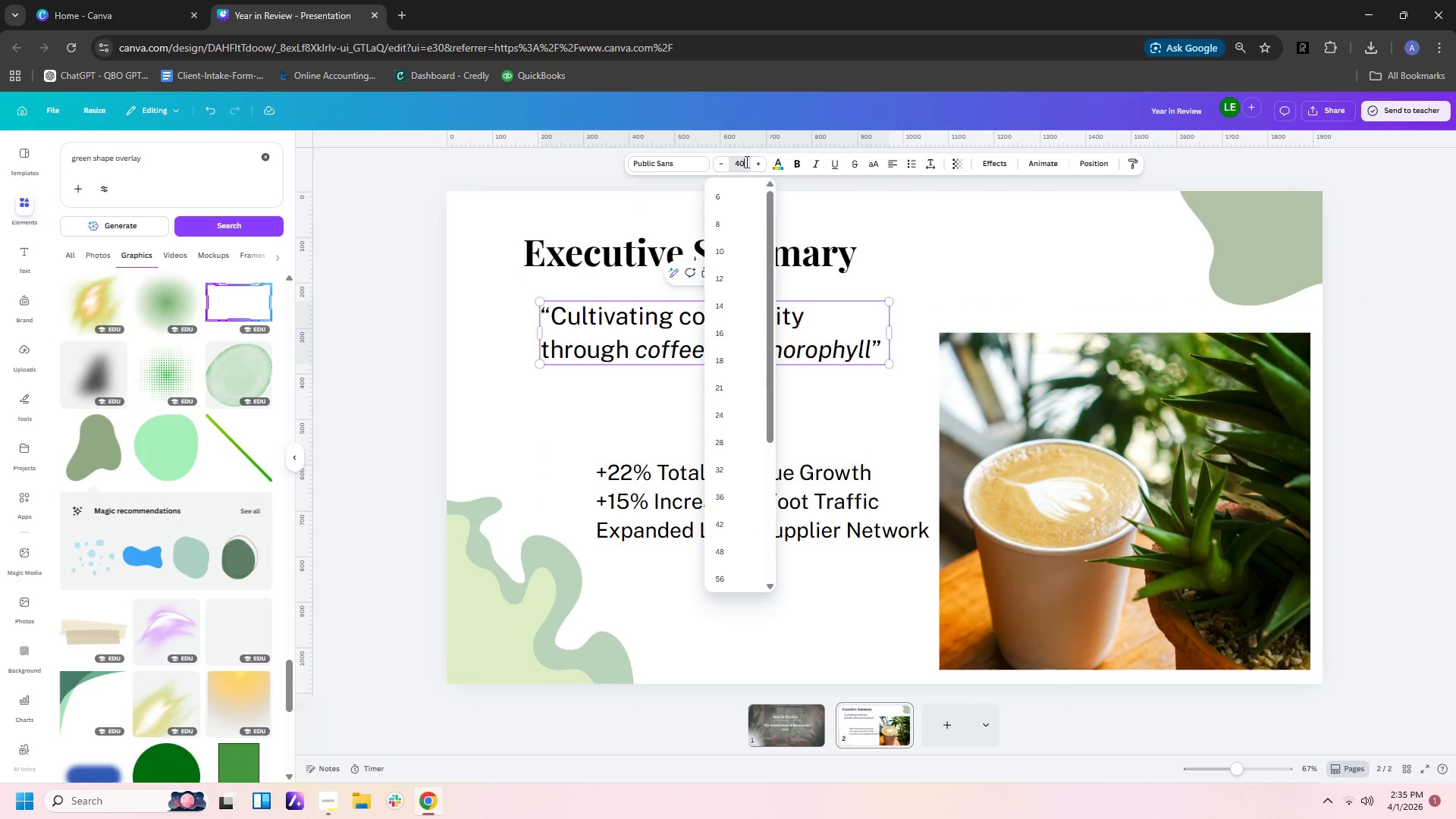 
key(Enter)
 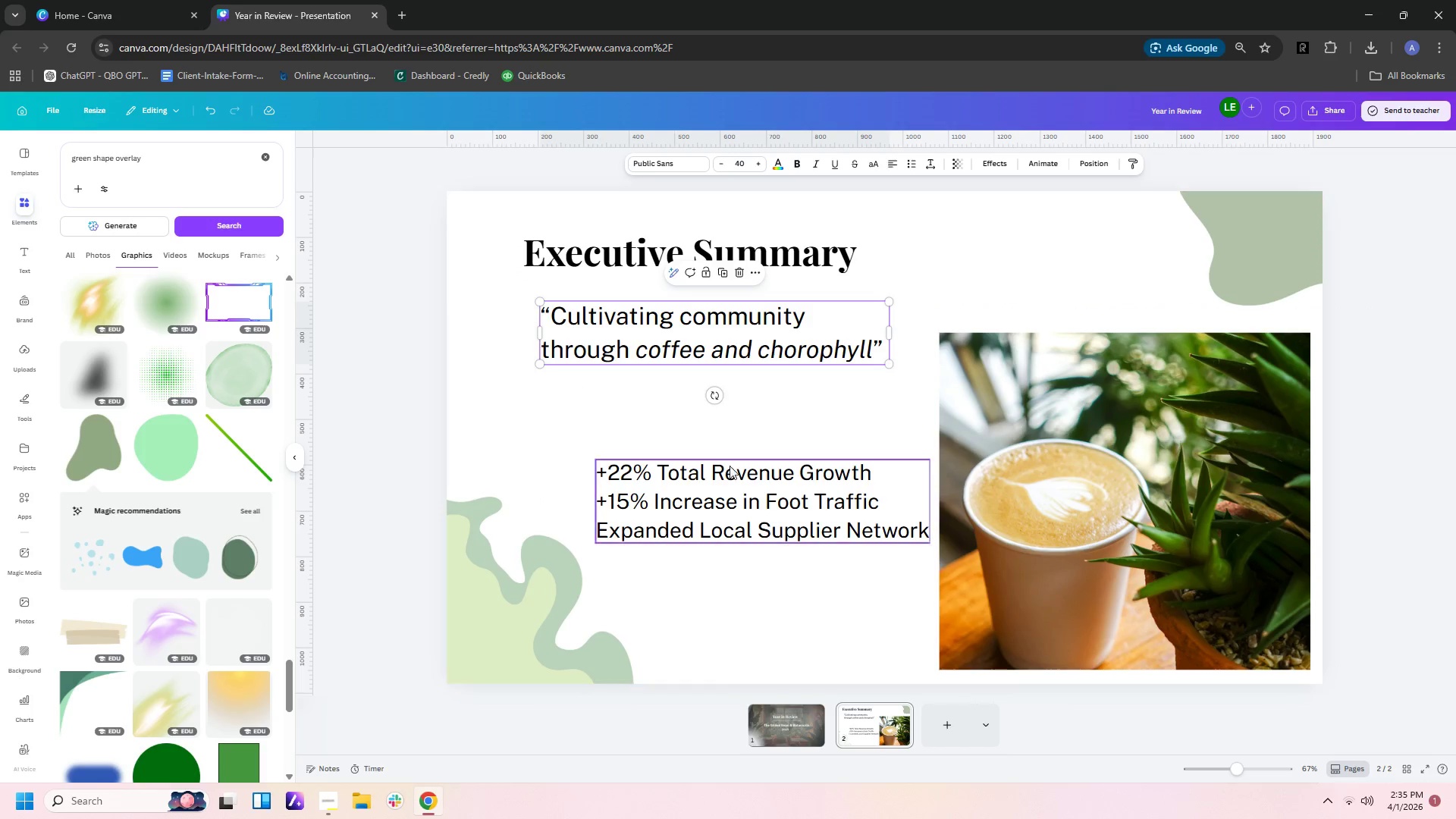 
left_click_drag(start_coordinate=[738, 485], to_coordinate=[739, 446])
 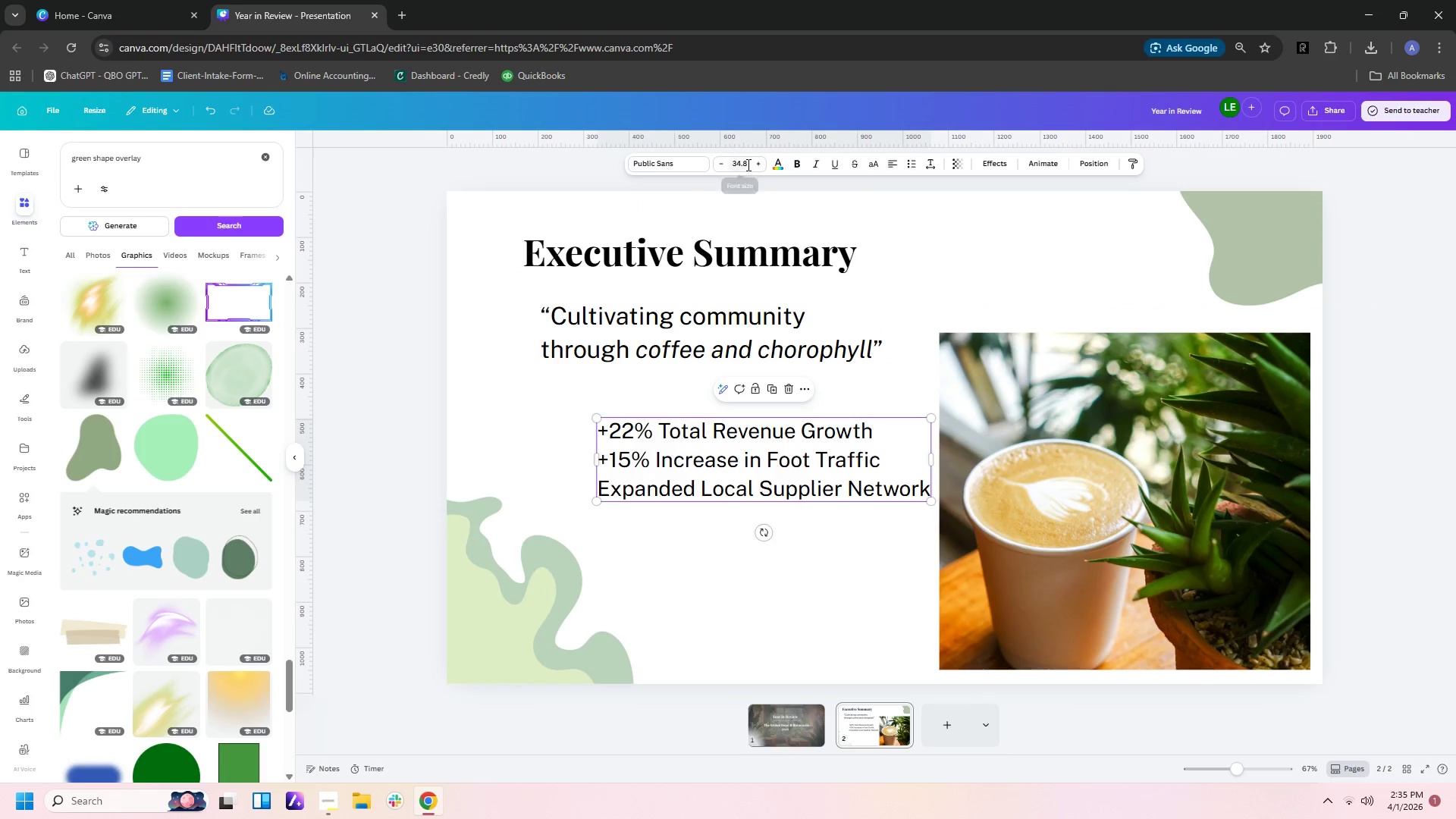 
left_click([747, 165])
 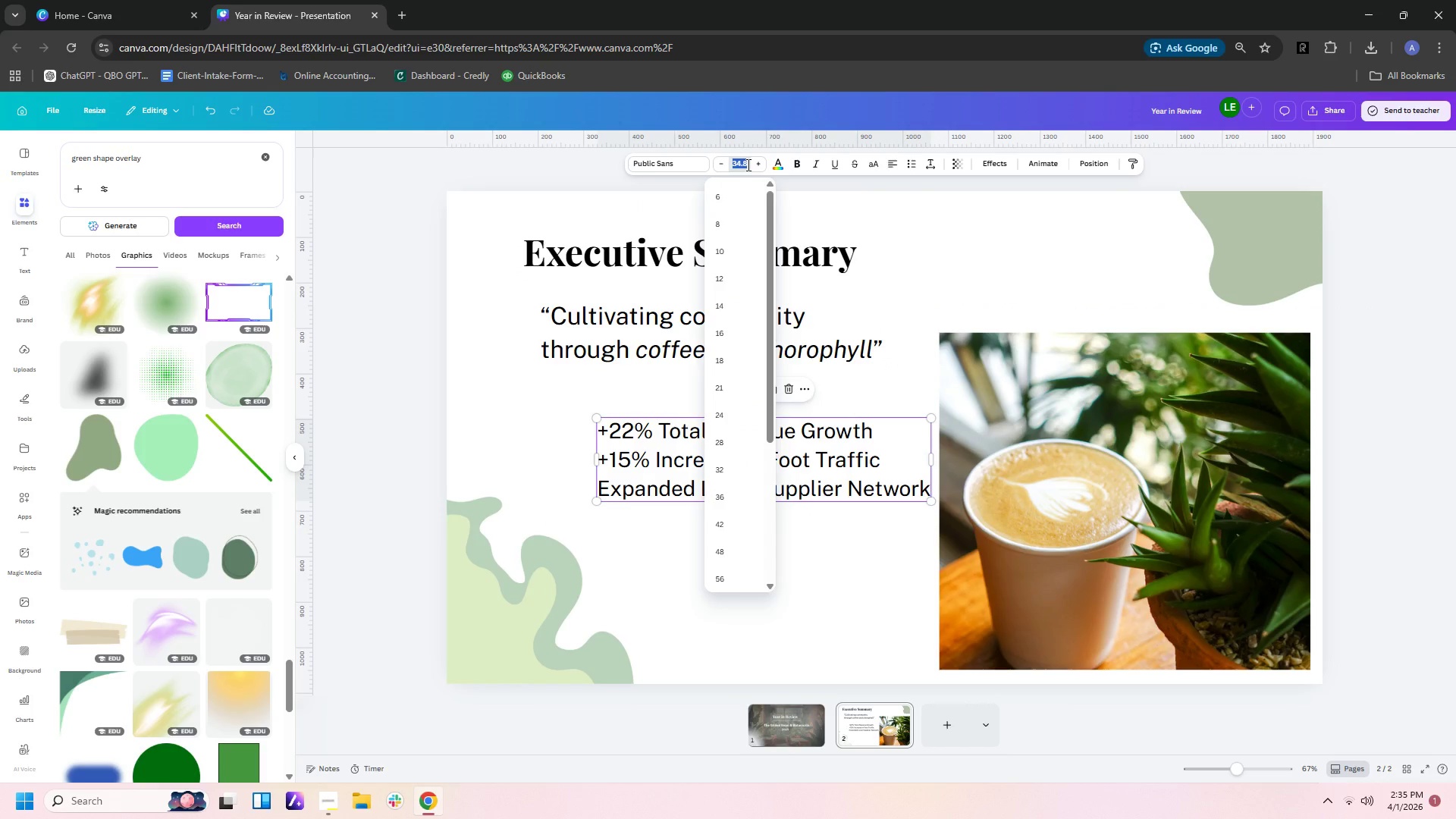 
type(35)
 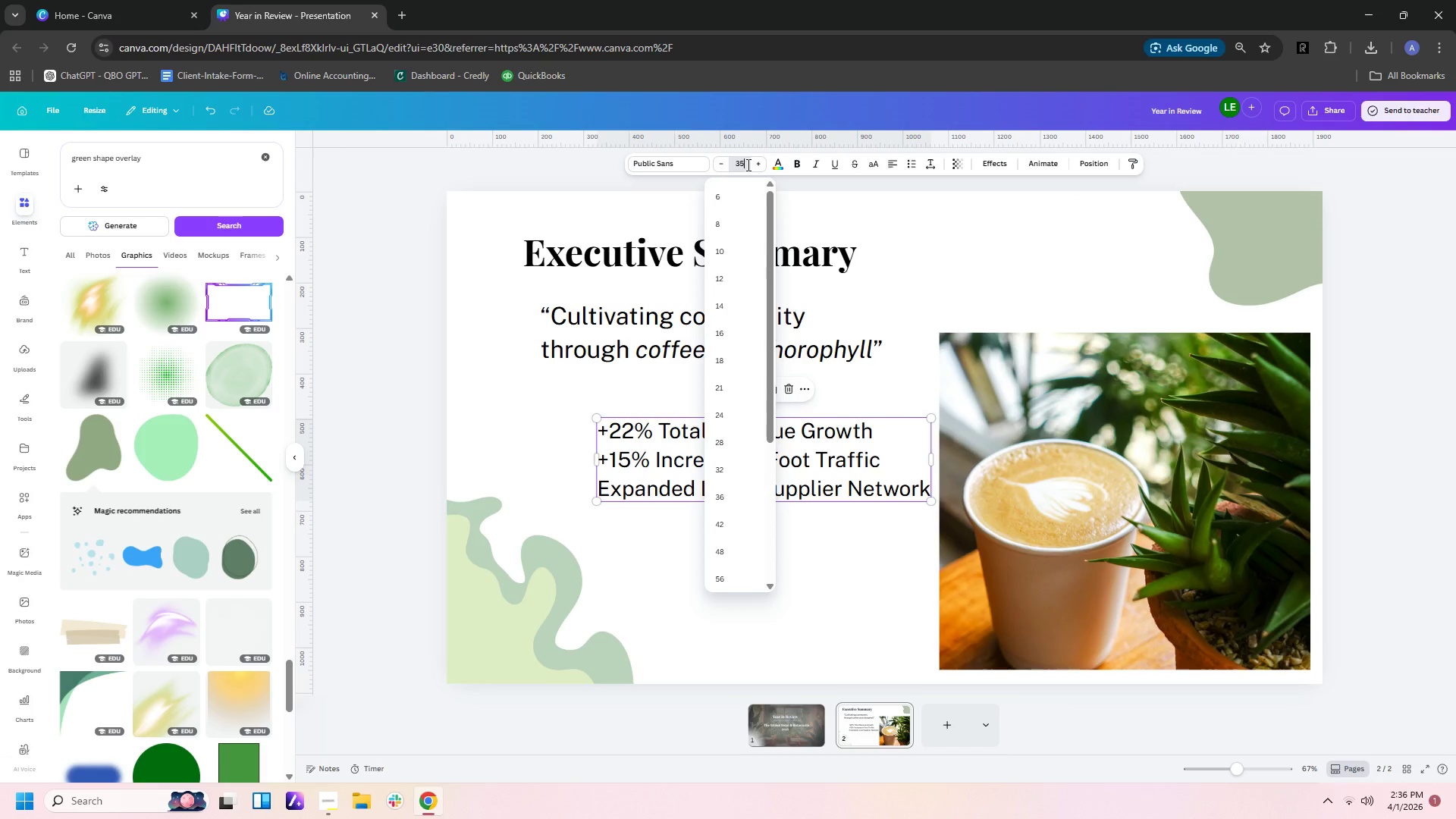 
key(Enter)
 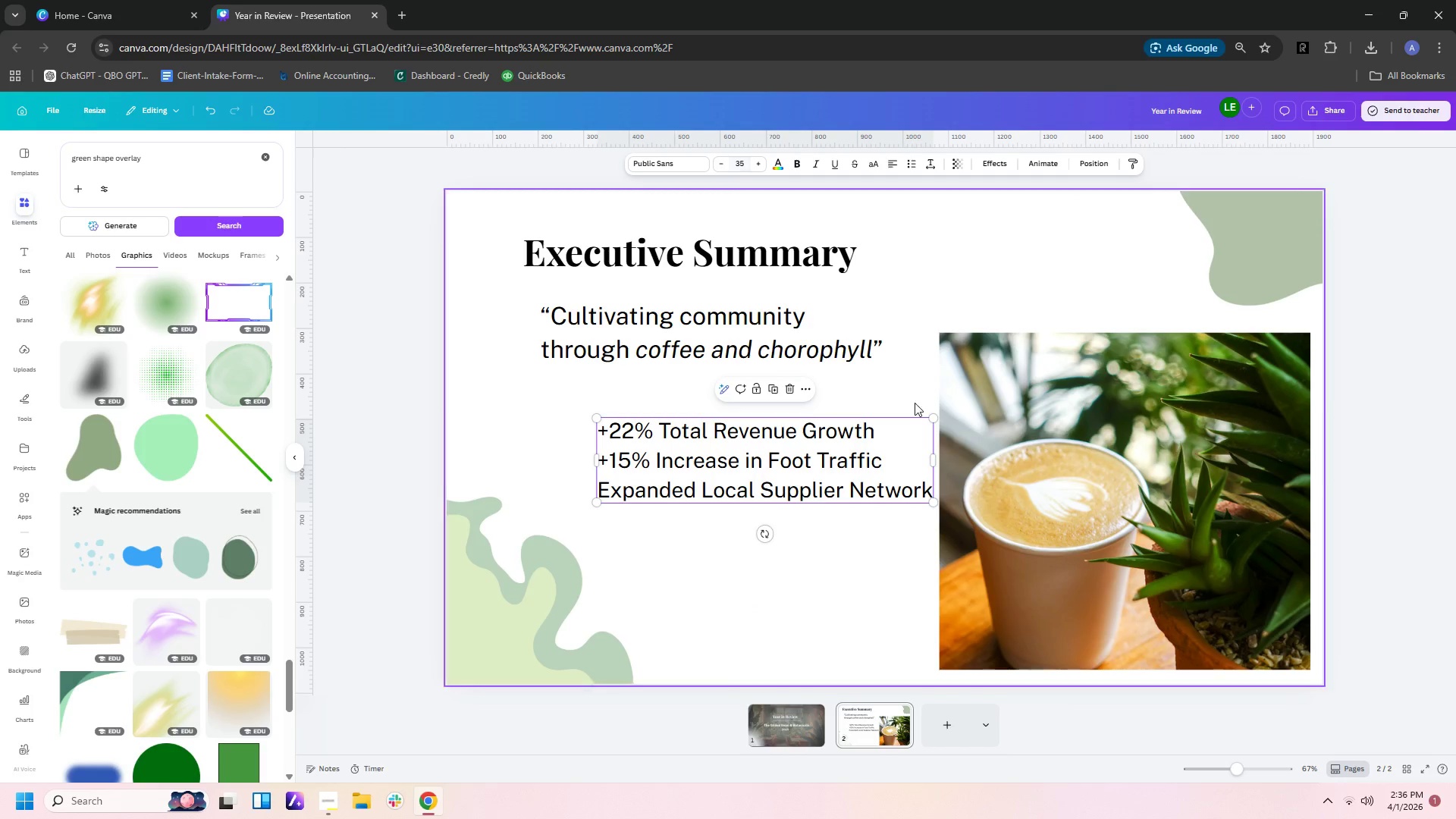 
left_click([899, 617])
 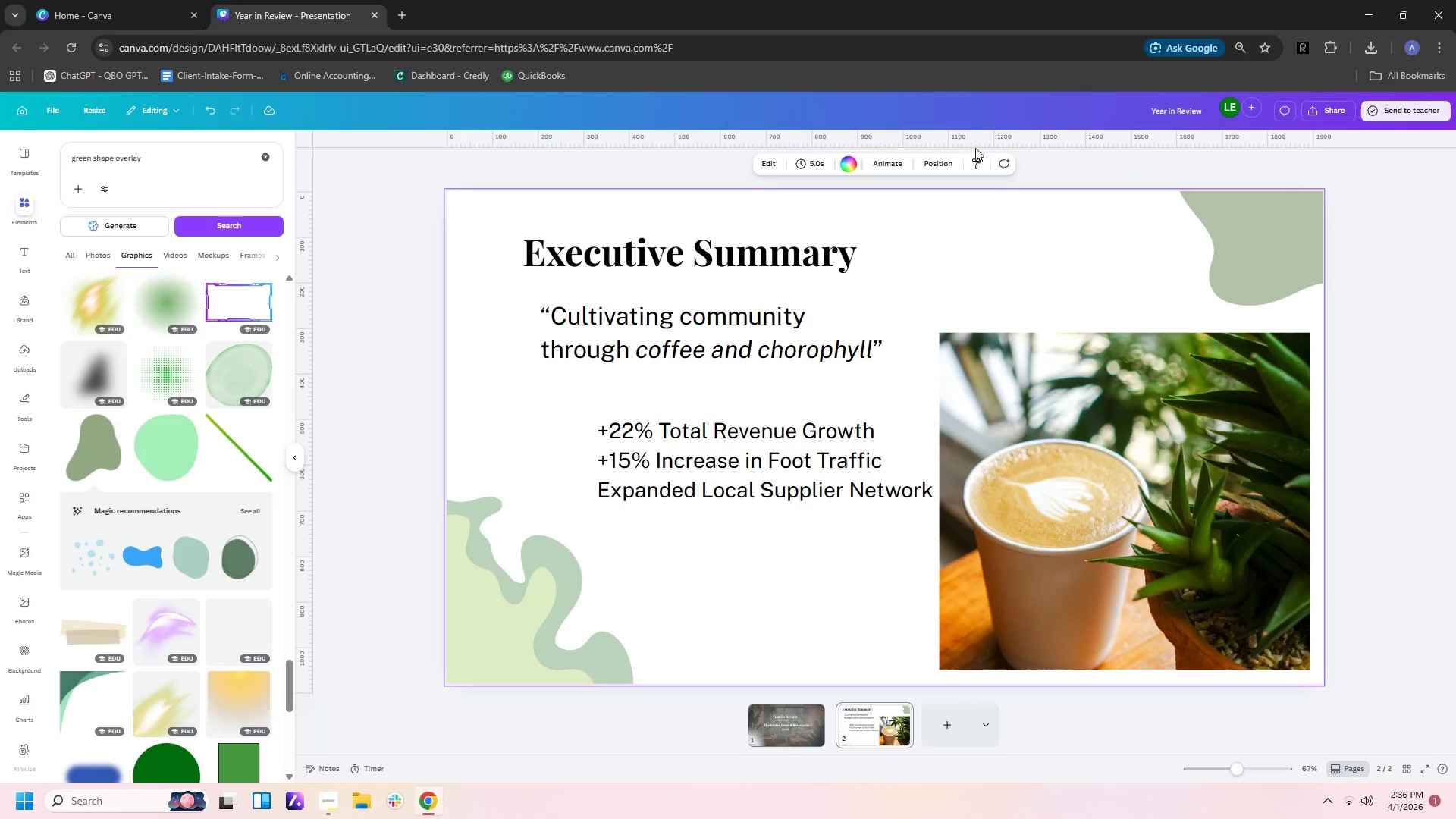 
left_click([819, 444])
 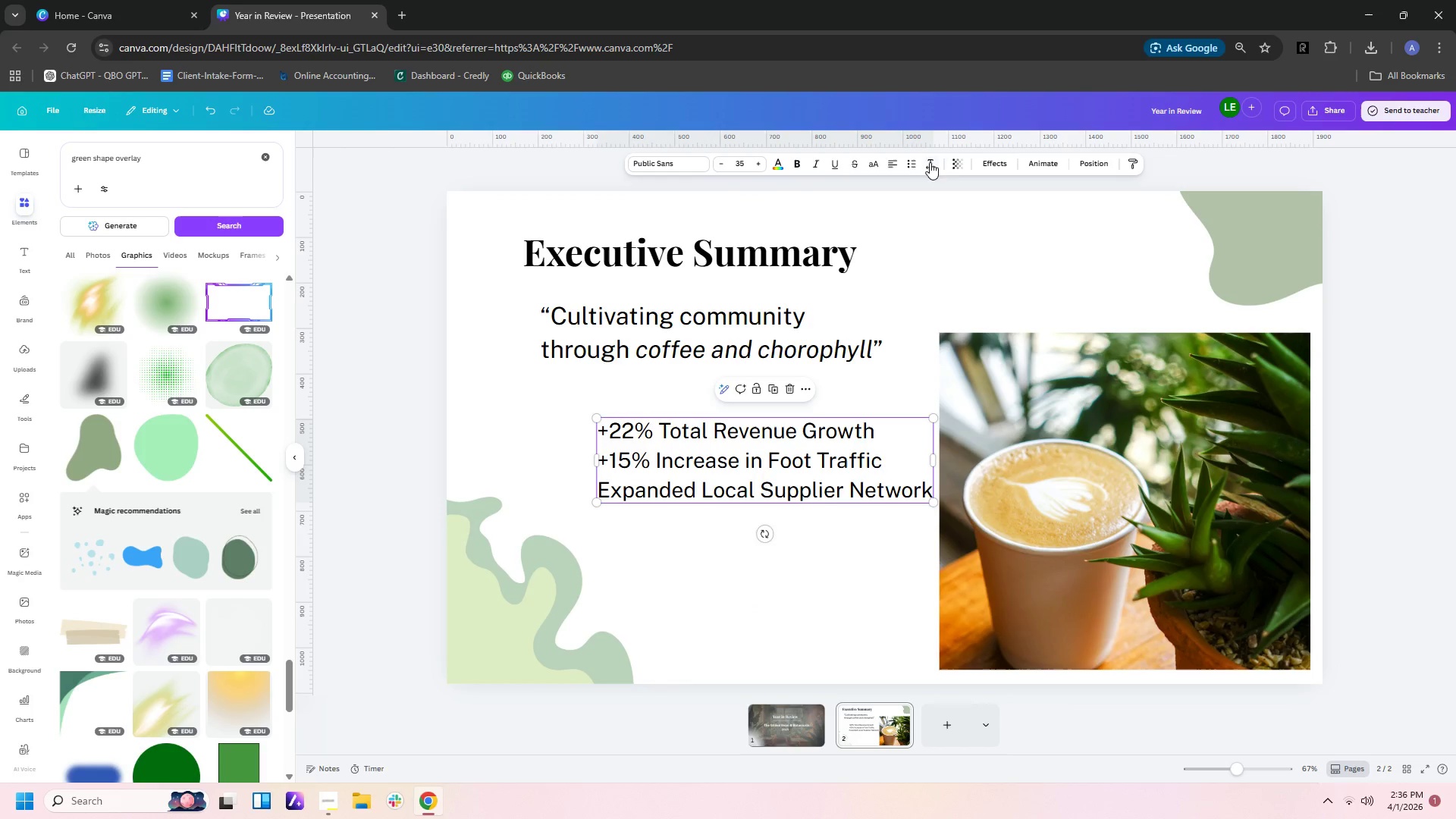 
left_click([932, 164])
 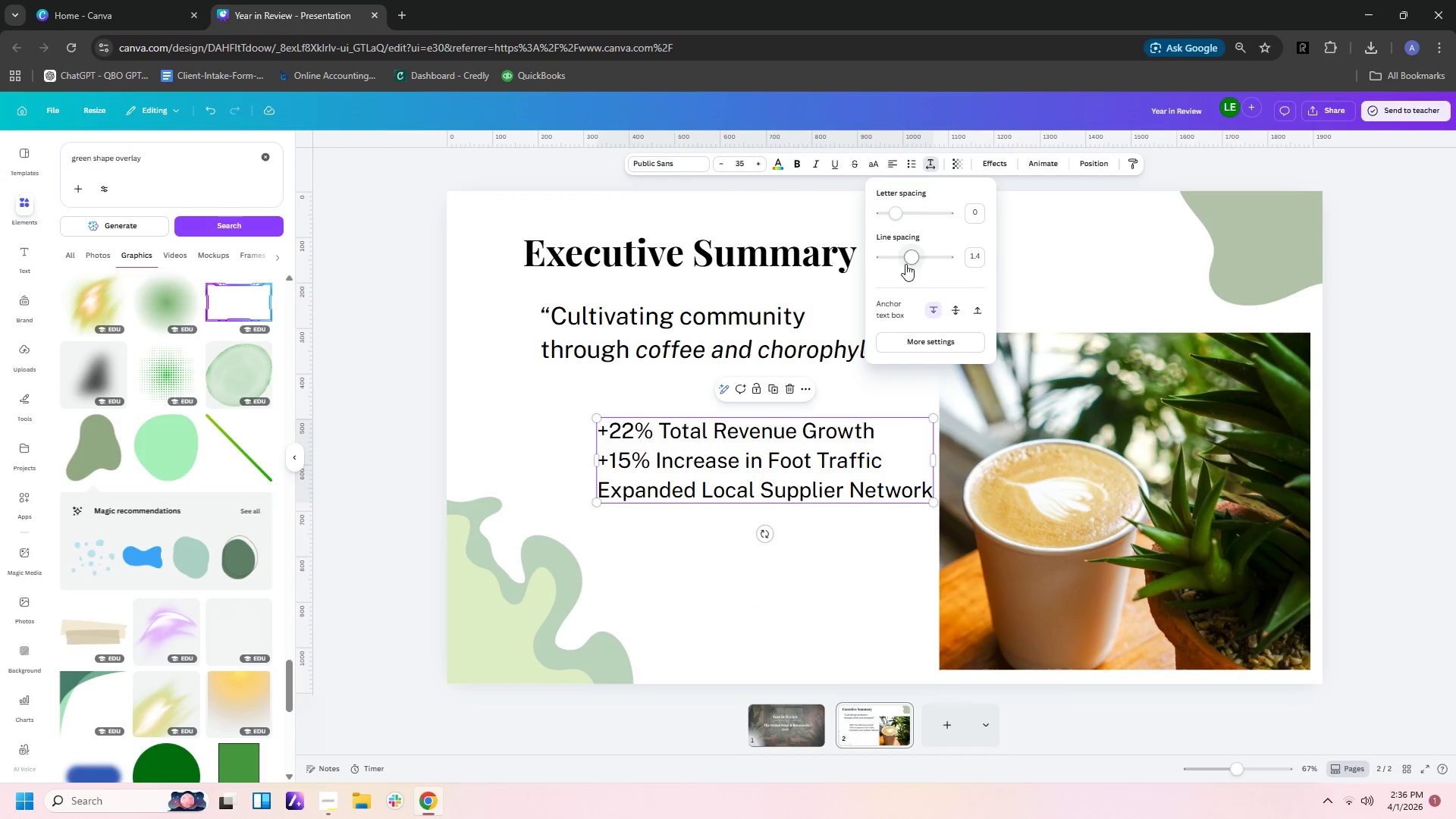 
left_click_drag(start_coordinate=[910, 259], to_coordinate=[917, 259])
 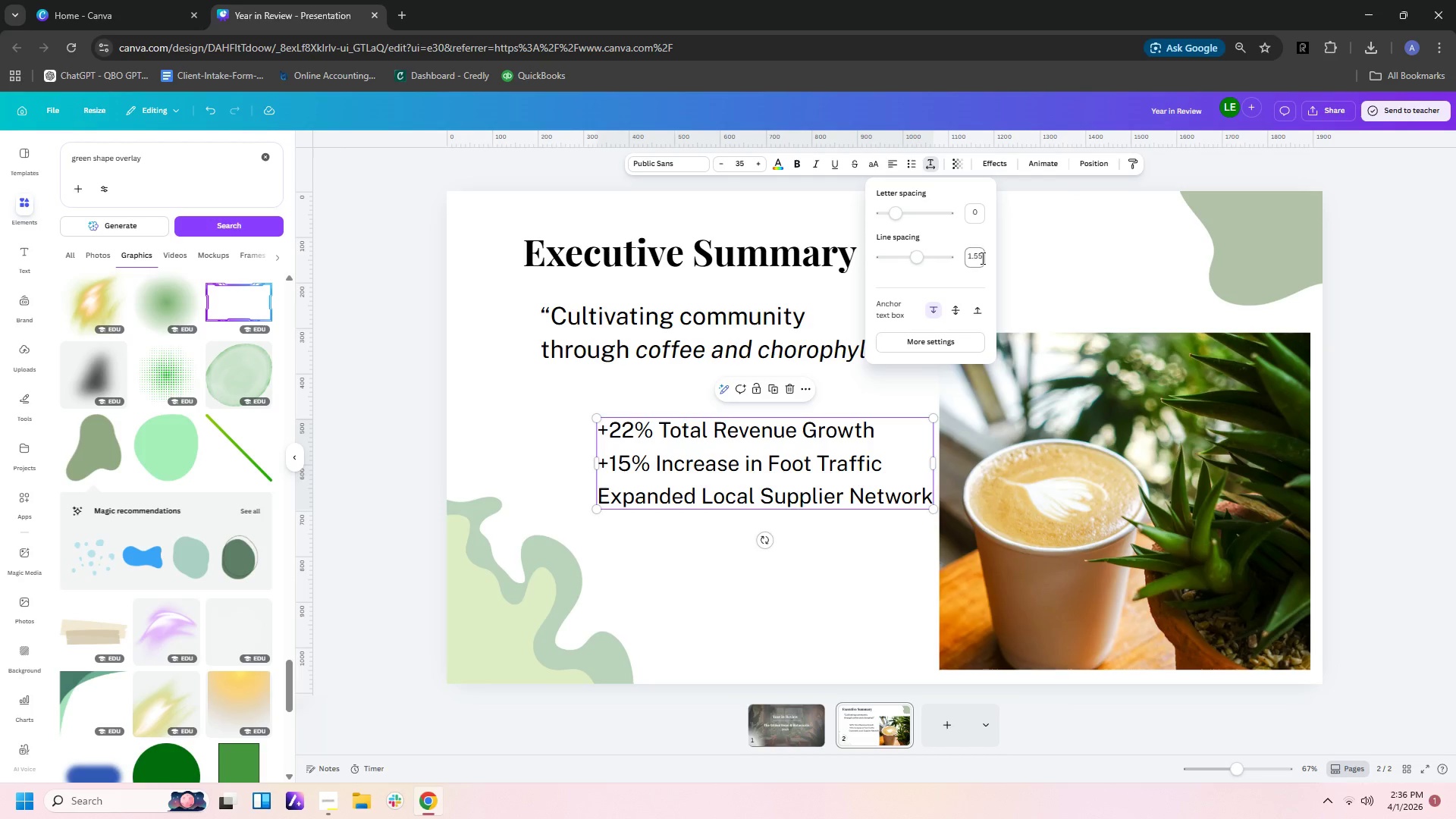 
left_click([981, 258])
 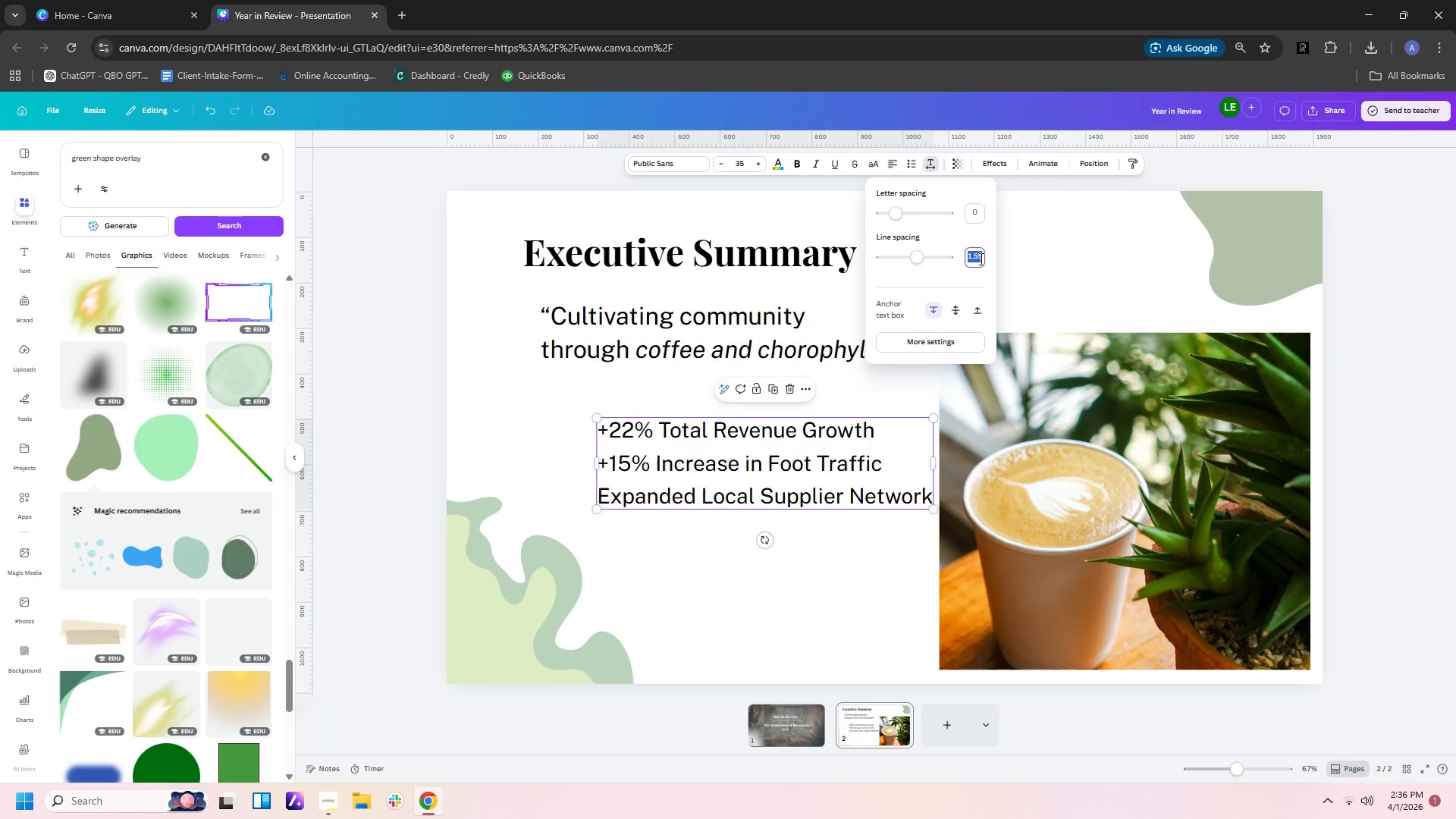 
key(1)
 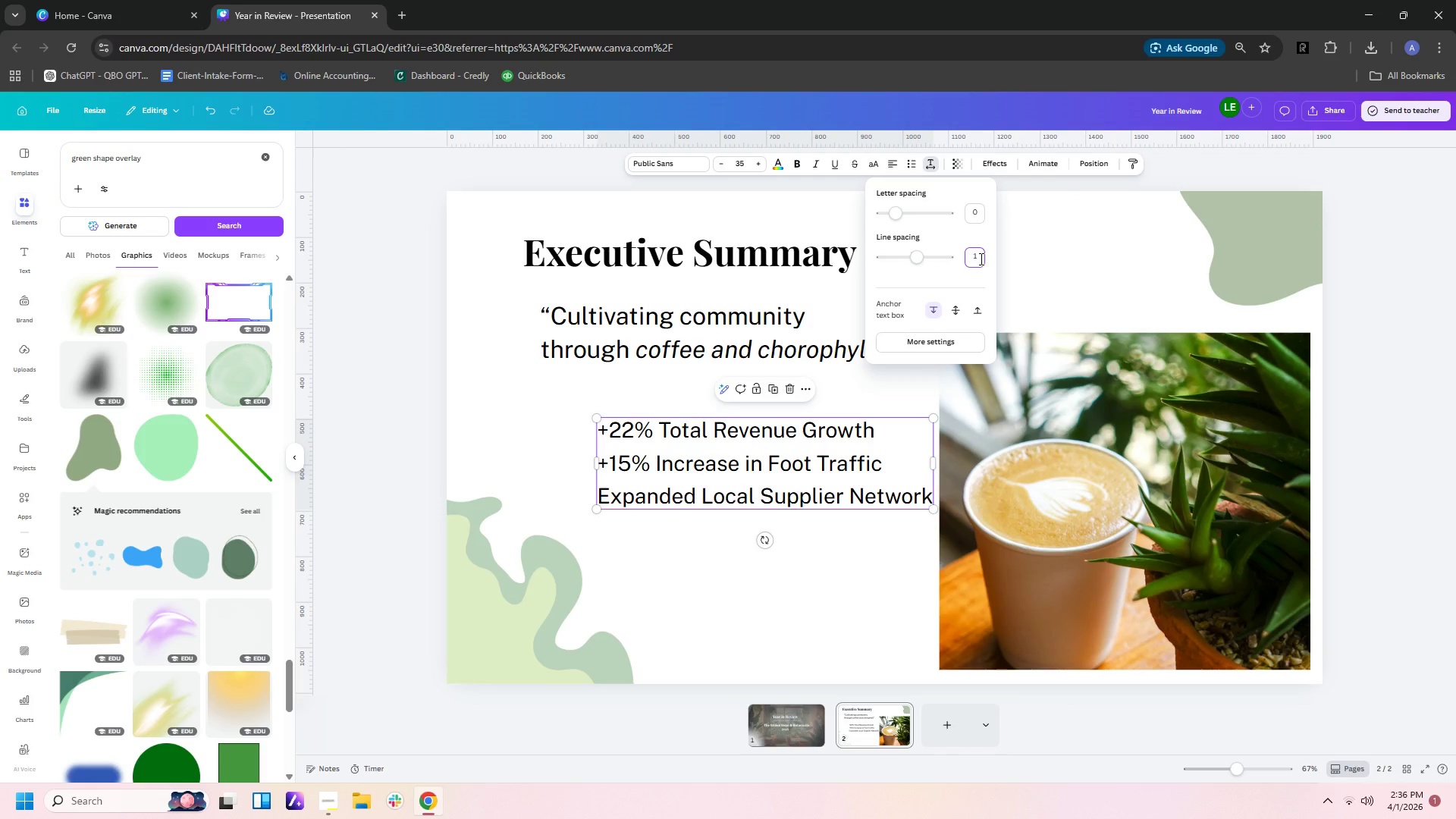 
key(Period)
 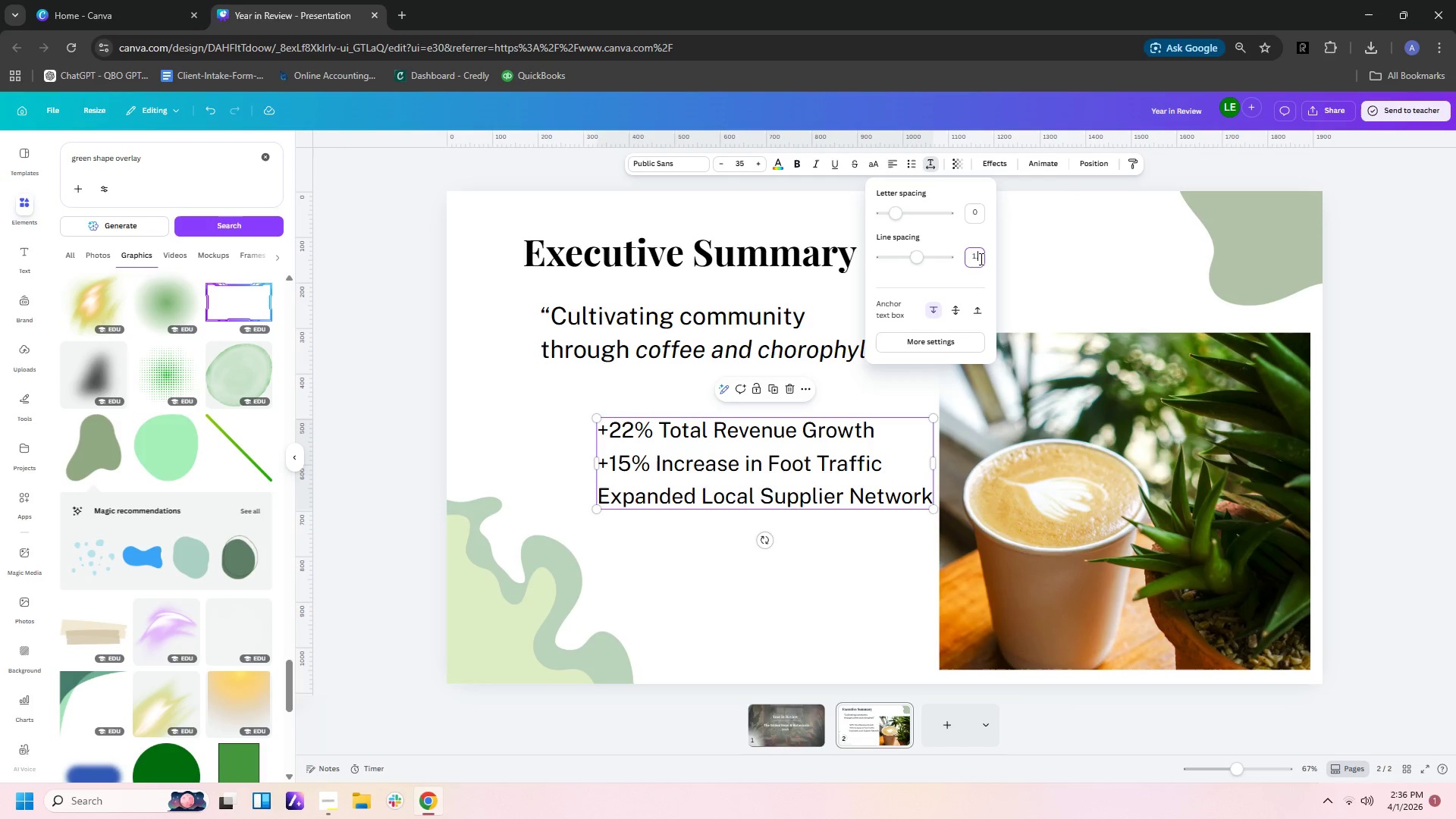 
key(7)
 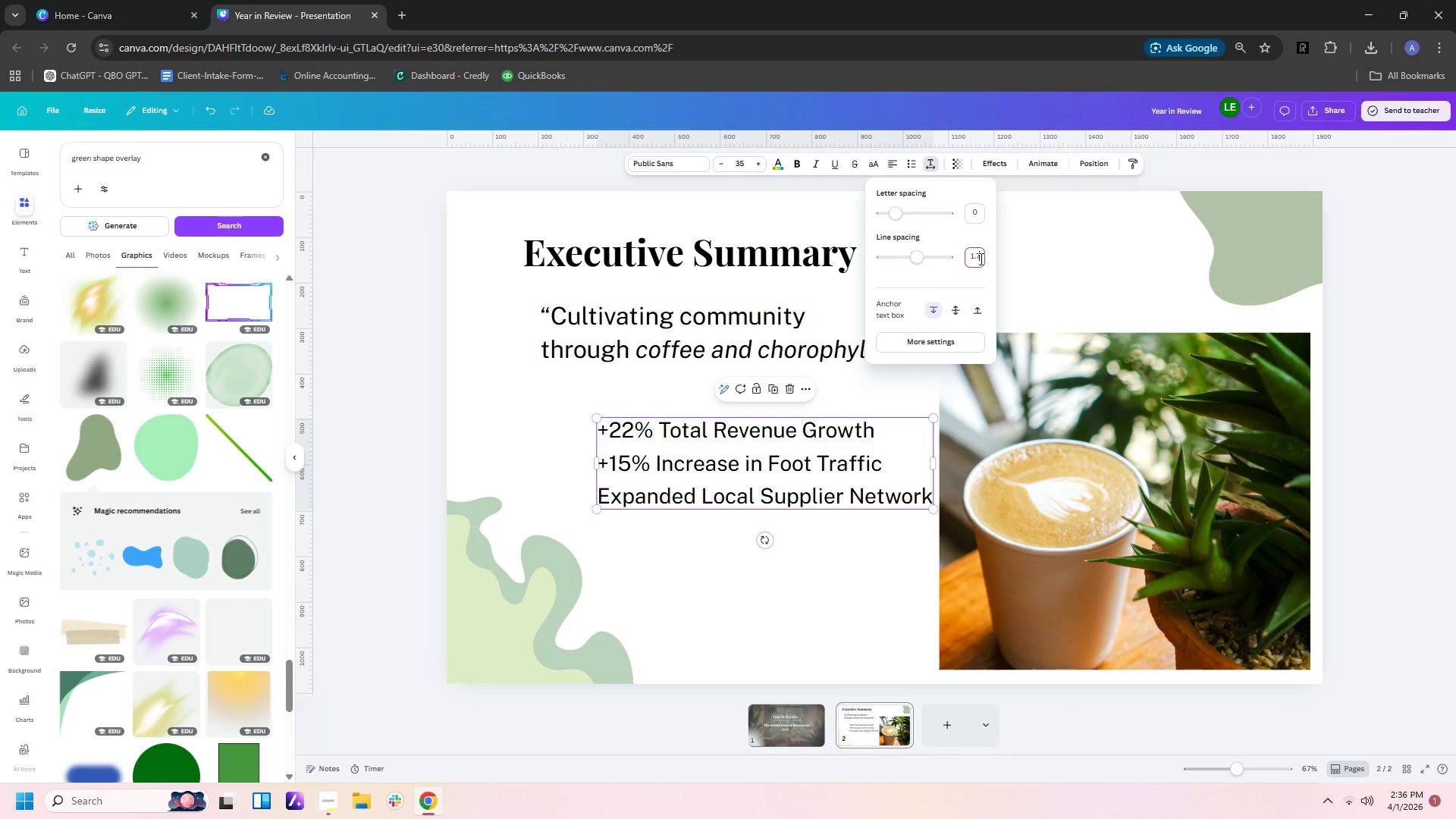 
key(Enter)
 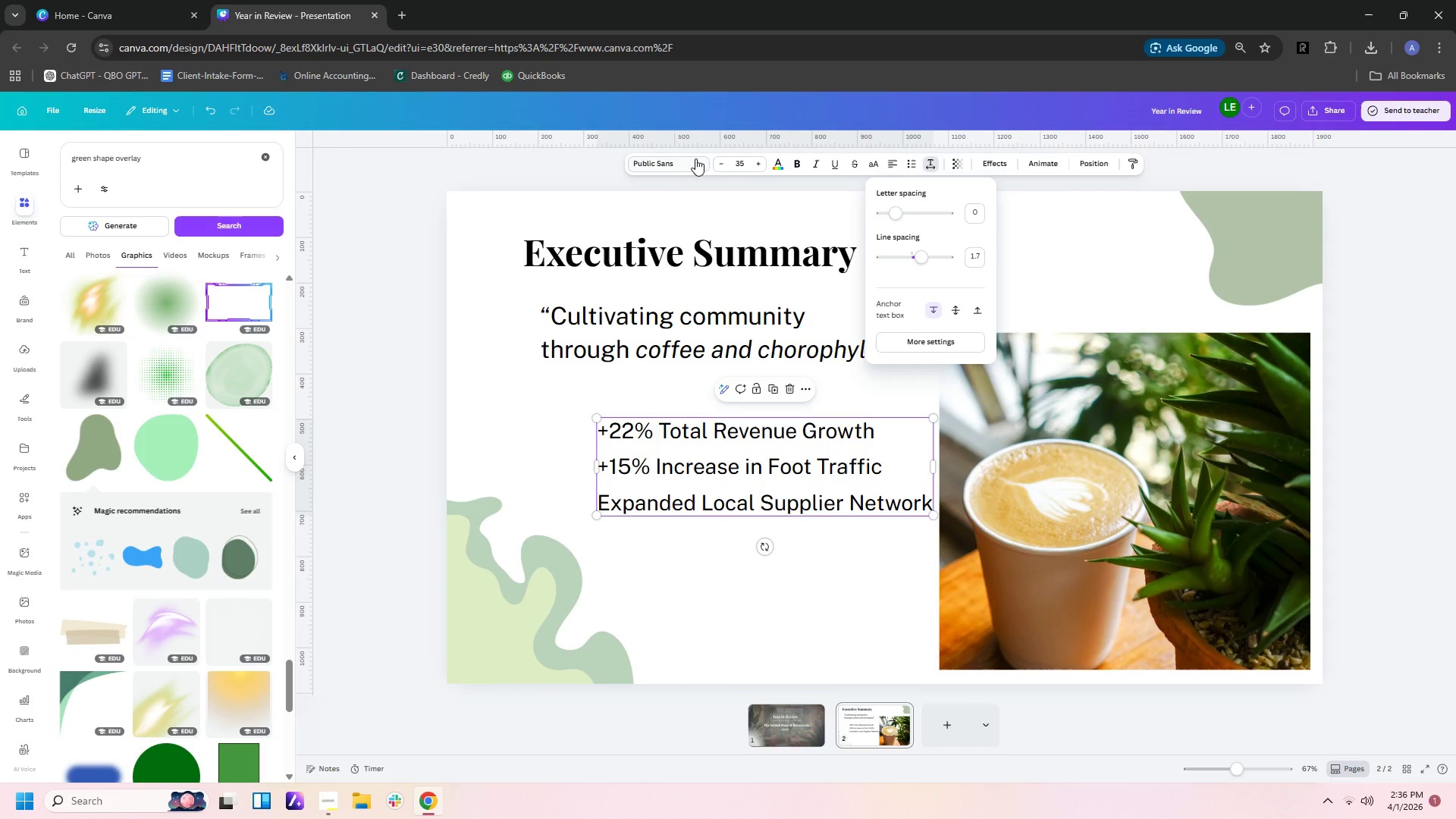 
double_click([720, 158])
 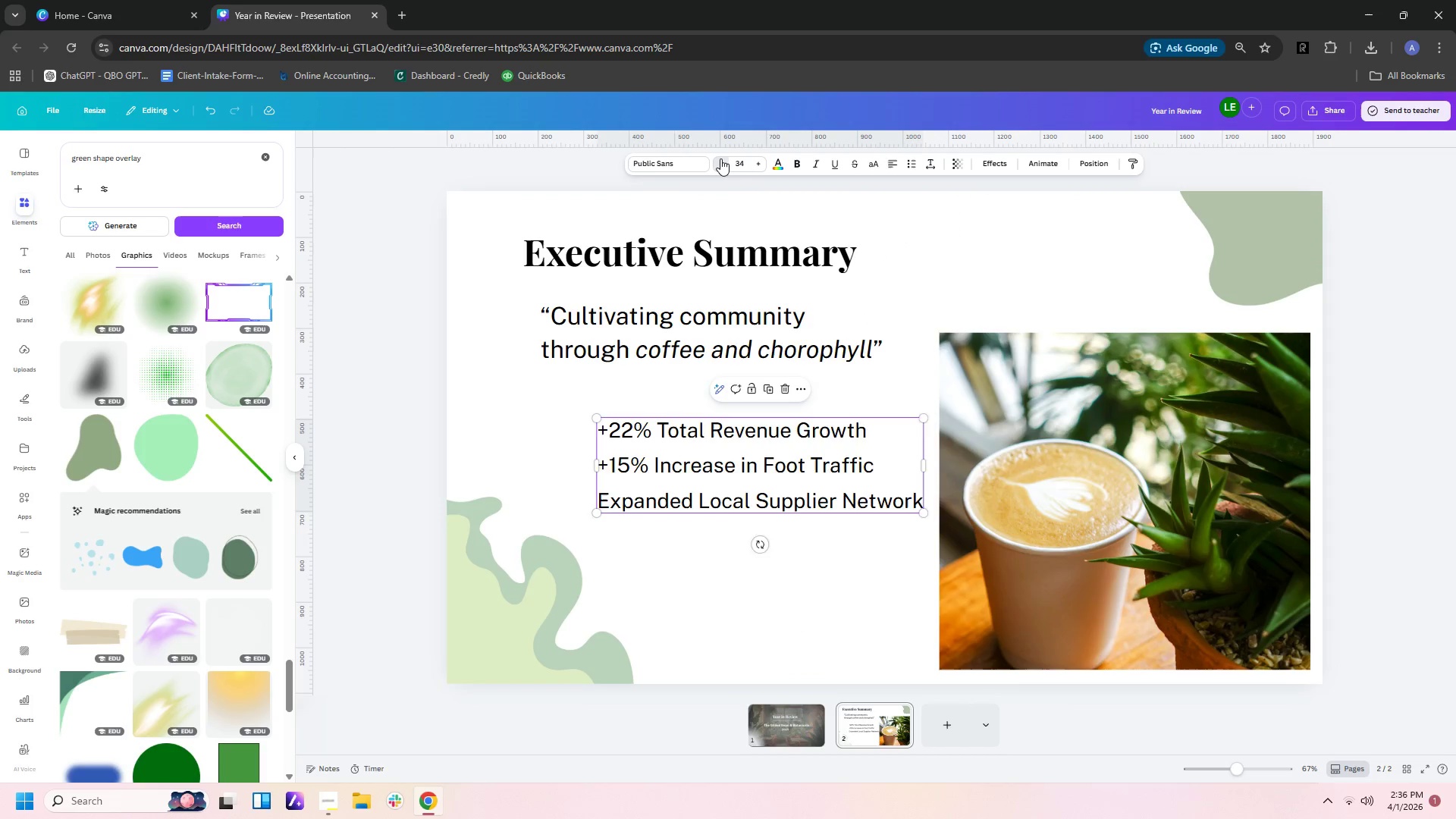 
triple_click([720, 158])
 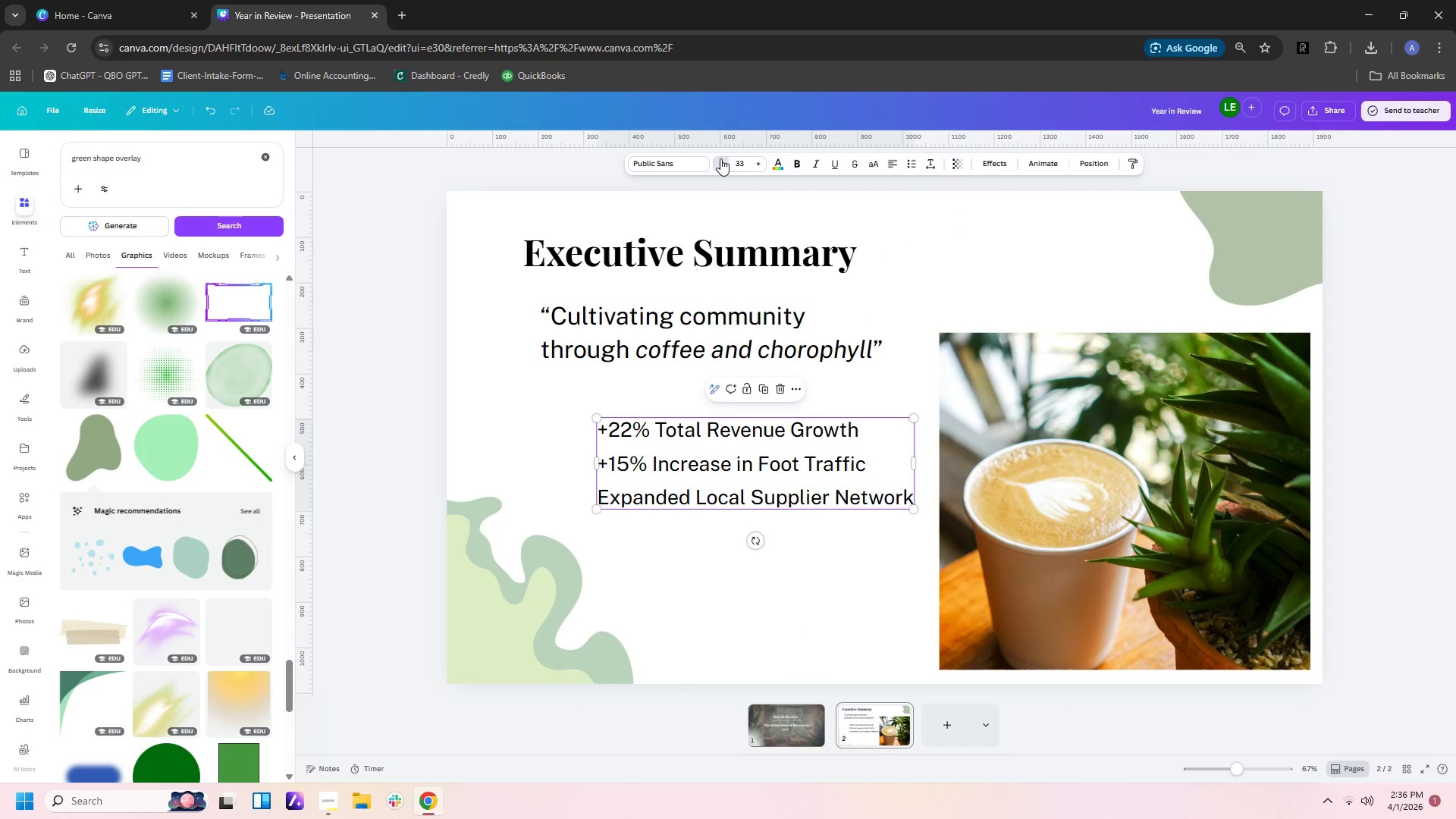 
triple_click([720, 158])
 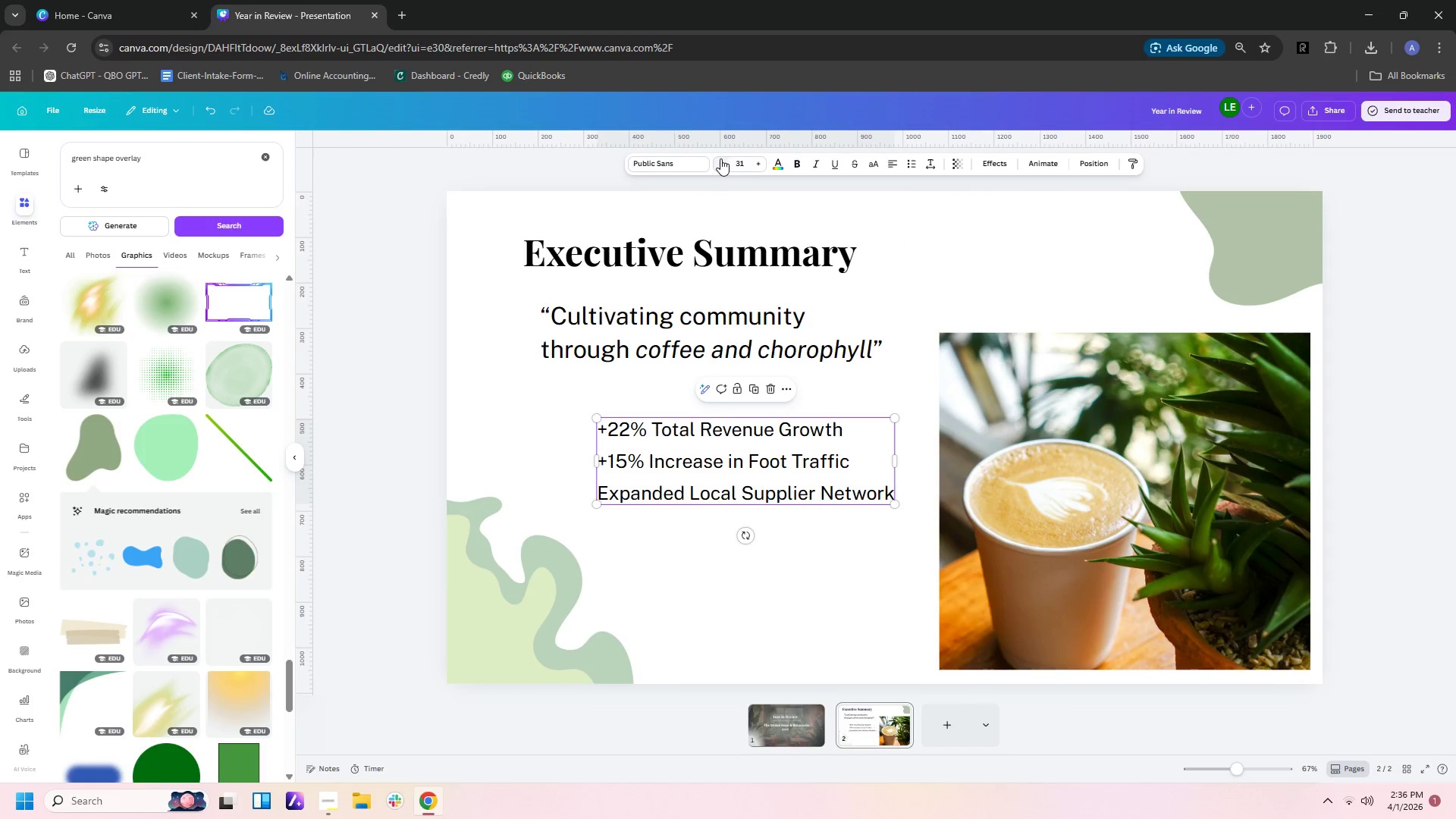 
left_click([720, 158])
 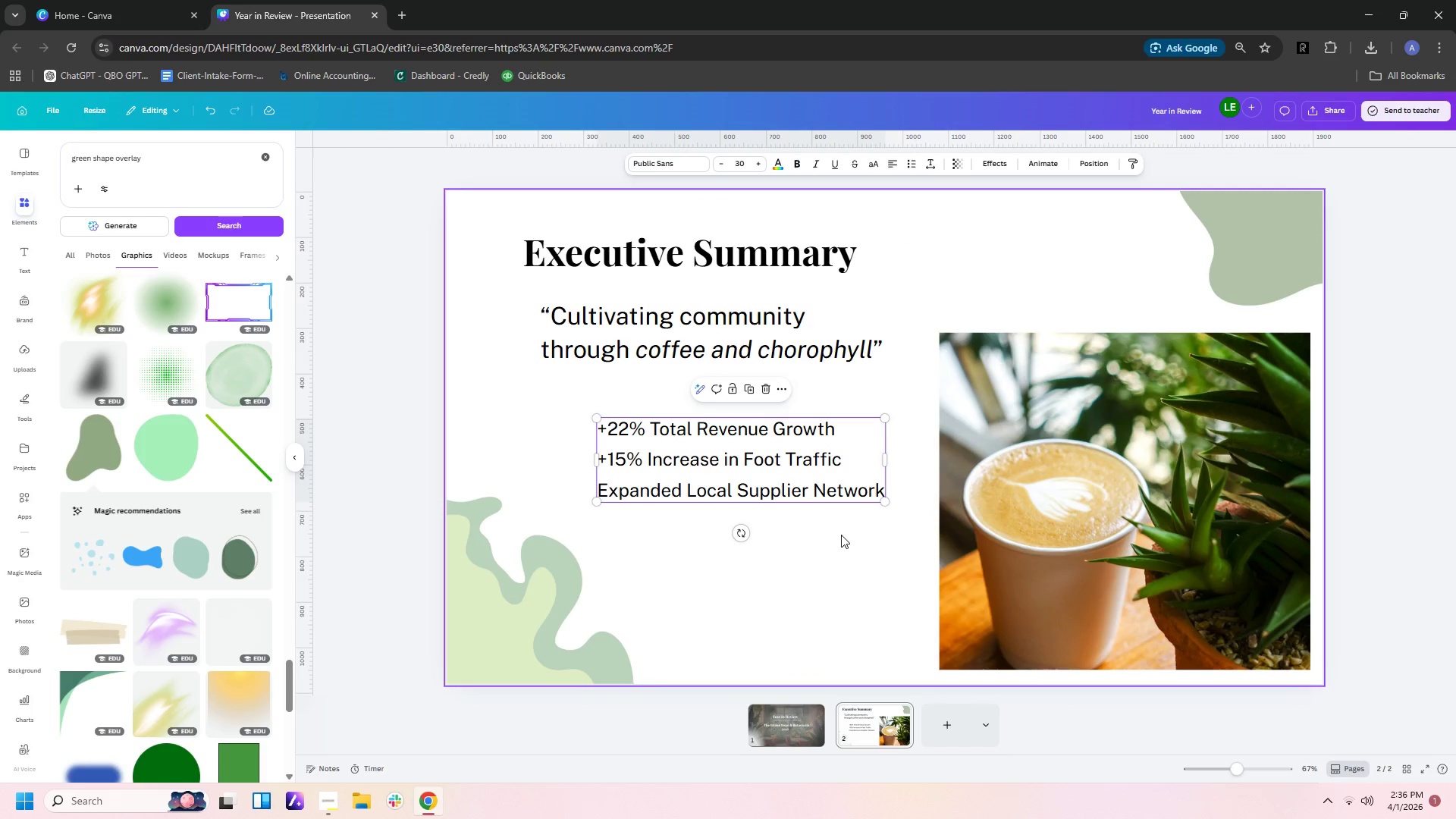 
left_click([841, 535])
 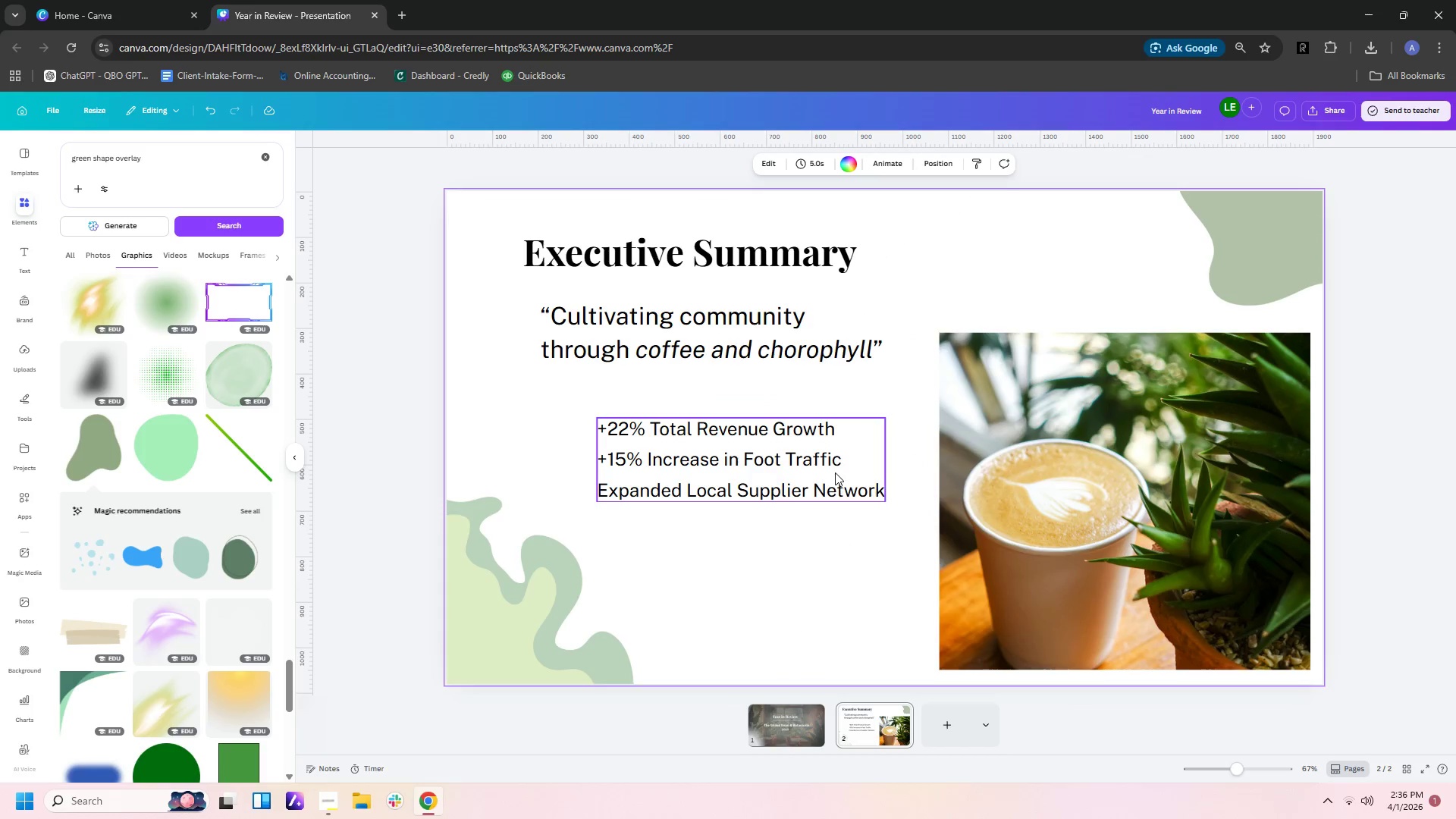 
left_click_drag(start_coordinate=[835, 472], to_coordinate=[846, 475])
 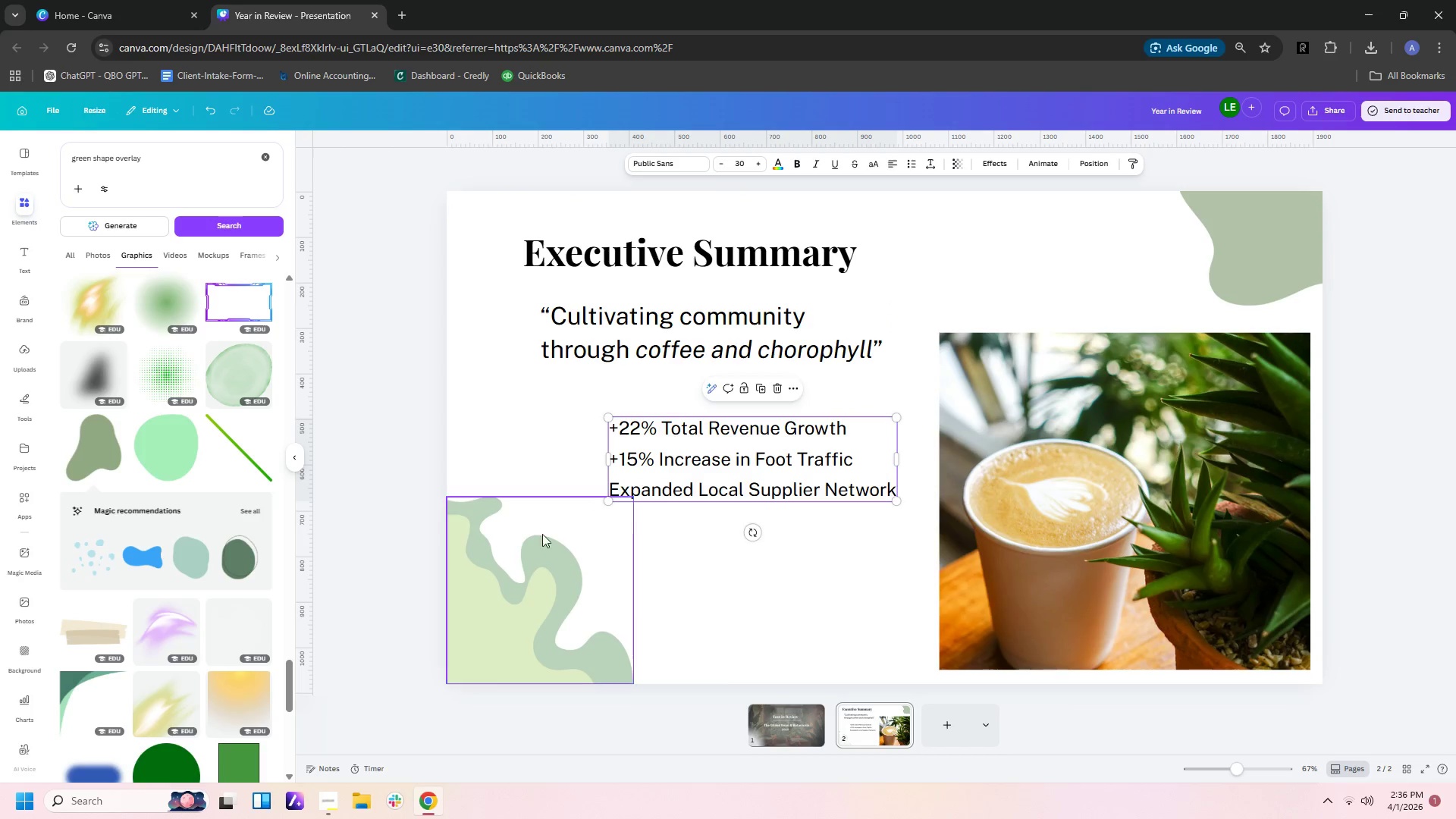 
left_click_drag(start_coordinate=[519, 582], to_coordinate=[519, 602])
 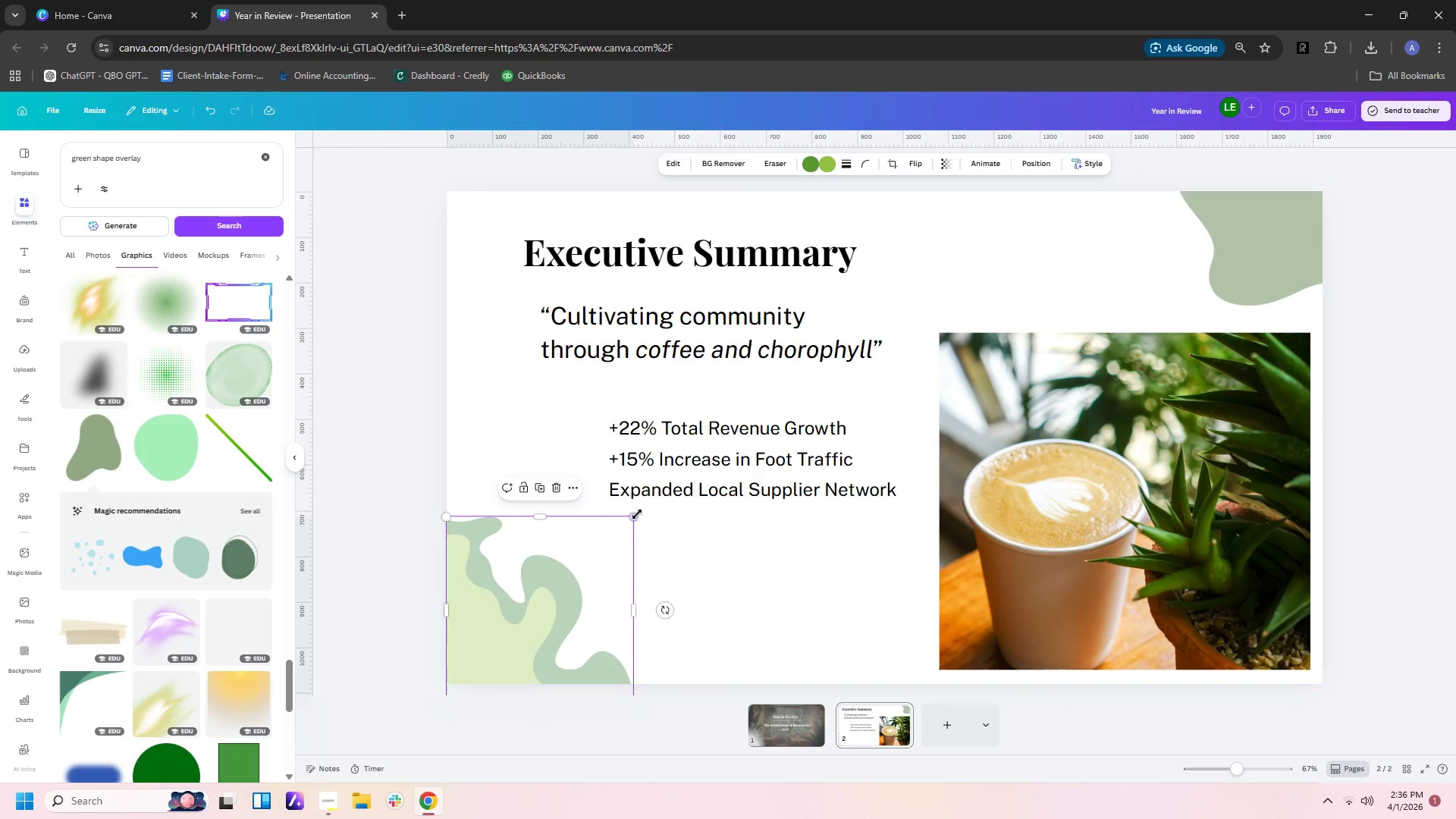 
left_click_drag(start_coordinate=[634, 514], to_coordinate=[568, 550])
 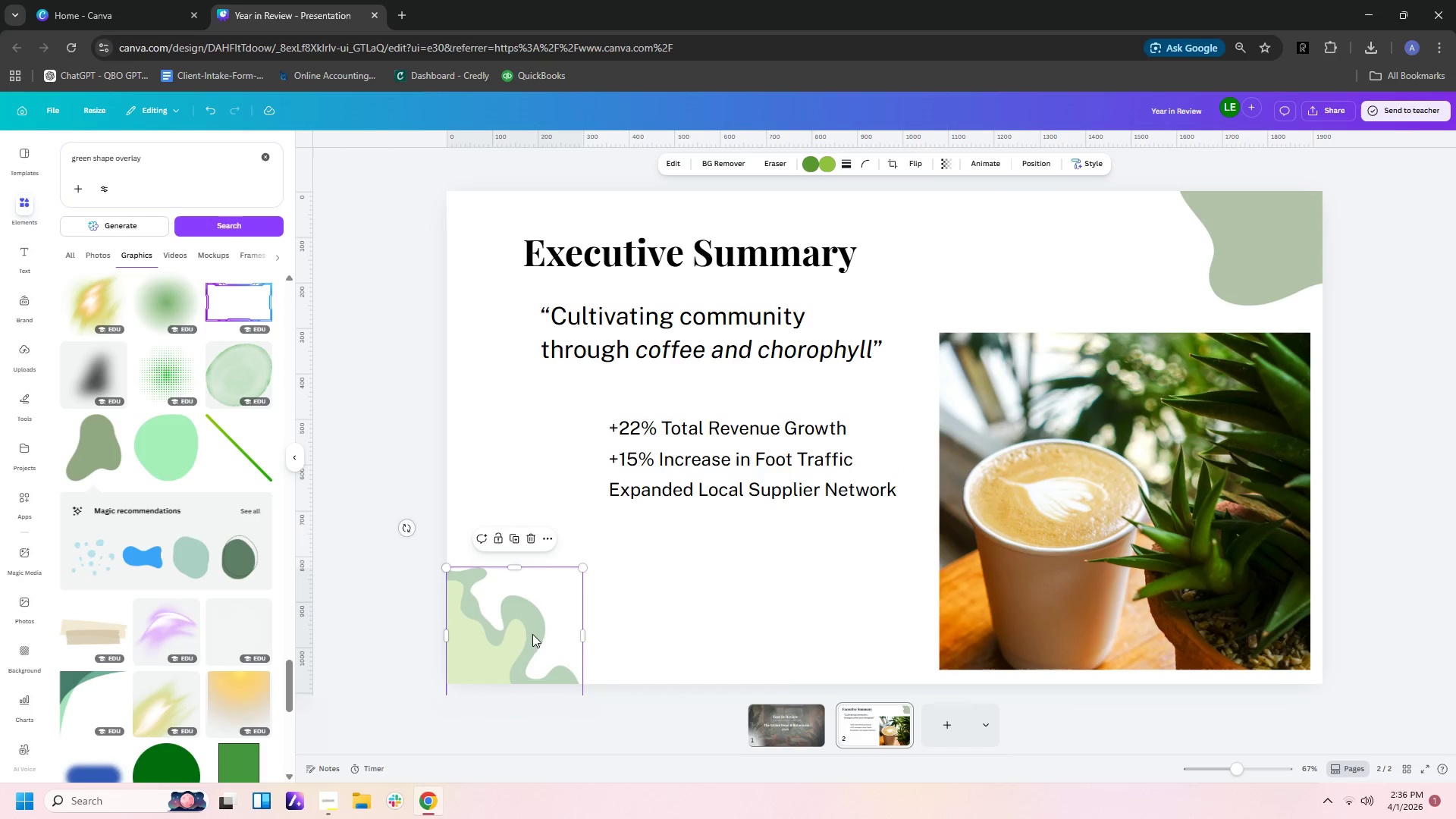 
left_click_drag(start_coordinate=[526, 634], to_coordinate=[529, 616])
 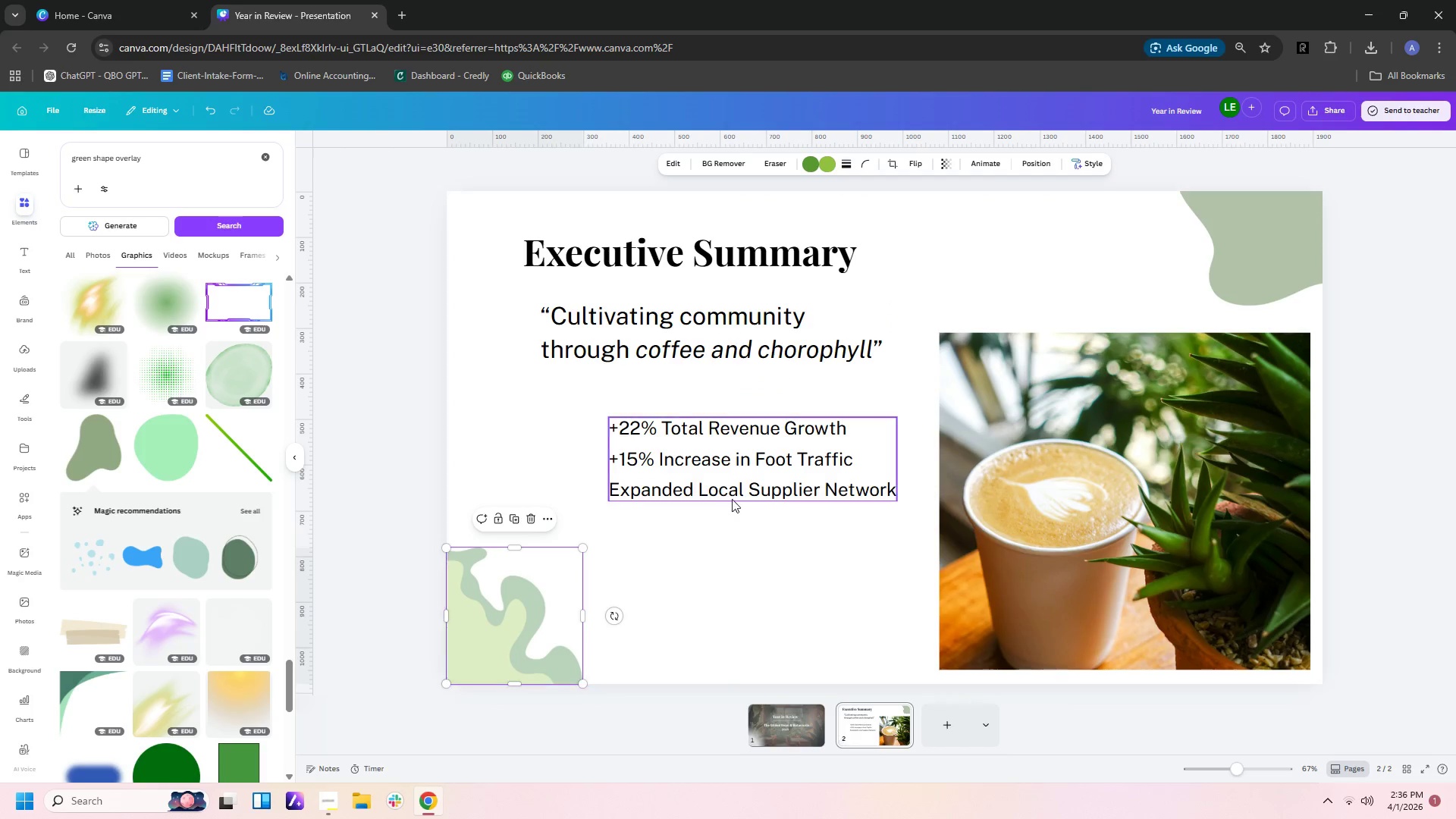 
left_click_drag(start_coordinate=[734, 492], to_coordinate=[726, 538])
 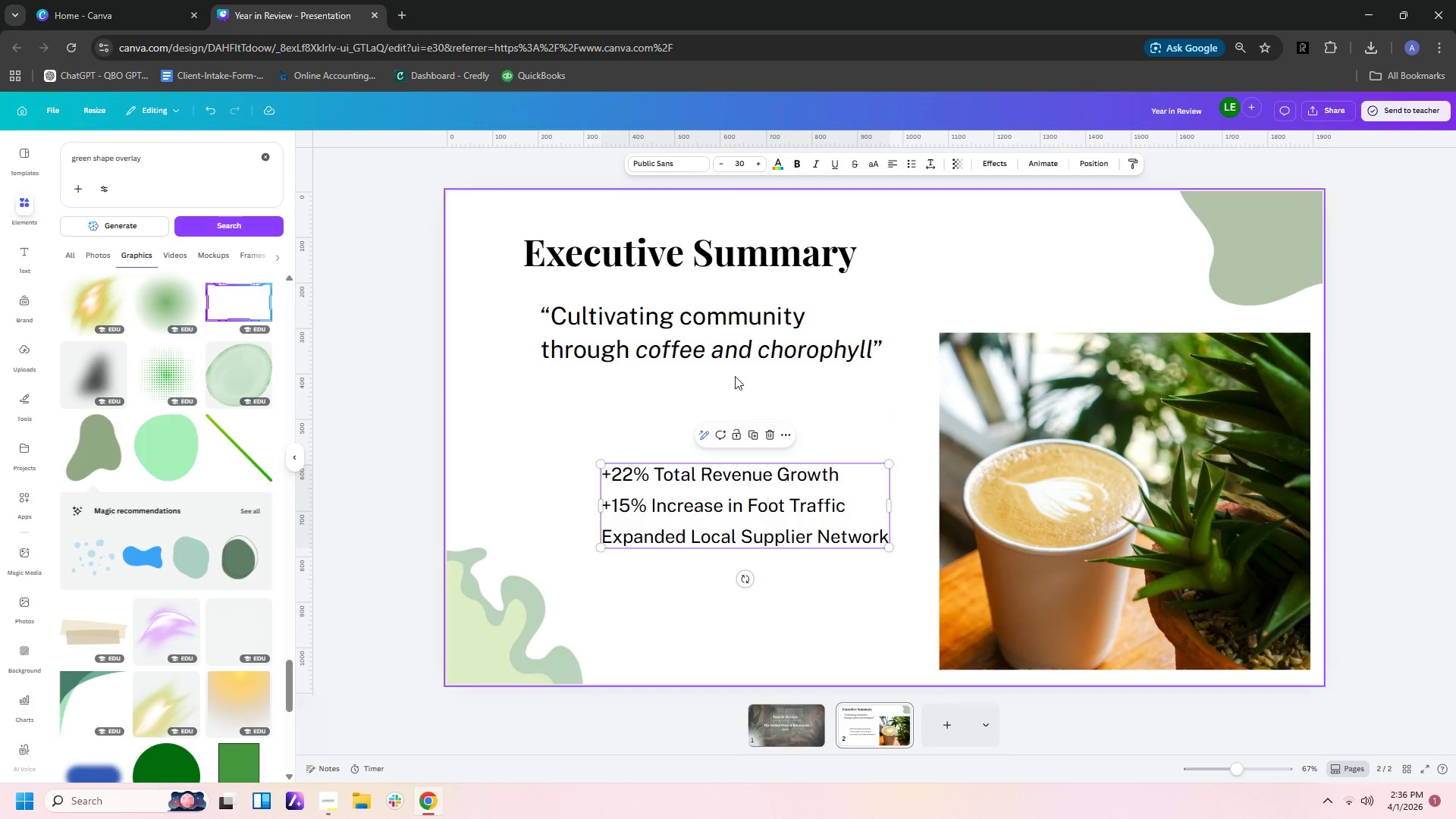 
left_click_drag(start_coordinate=[733, 351], to_coordinate=[723, 384])
 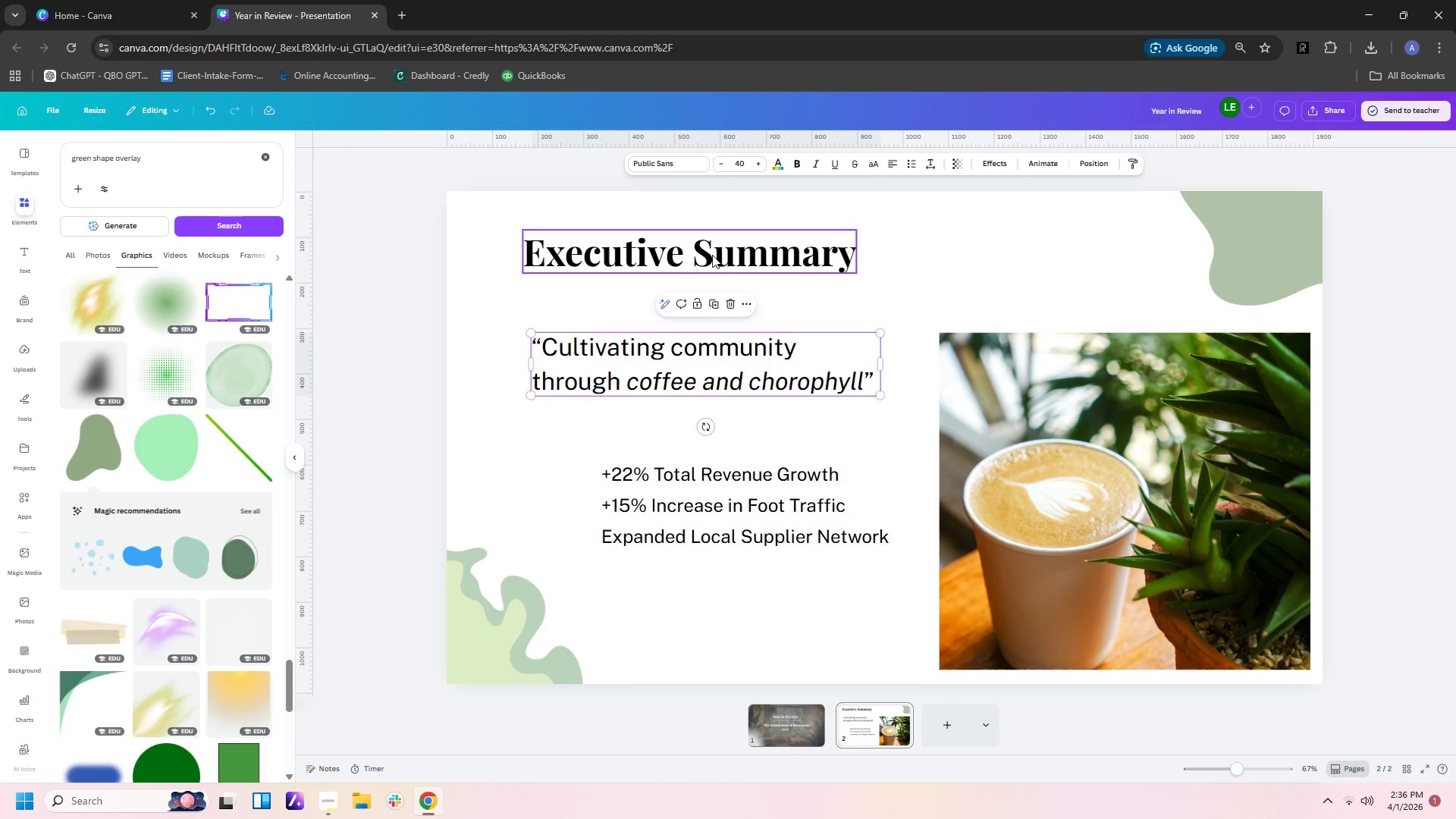 
left_click_drag(start_coordinate=[712, 255], to_coordinate=[718, 278])
 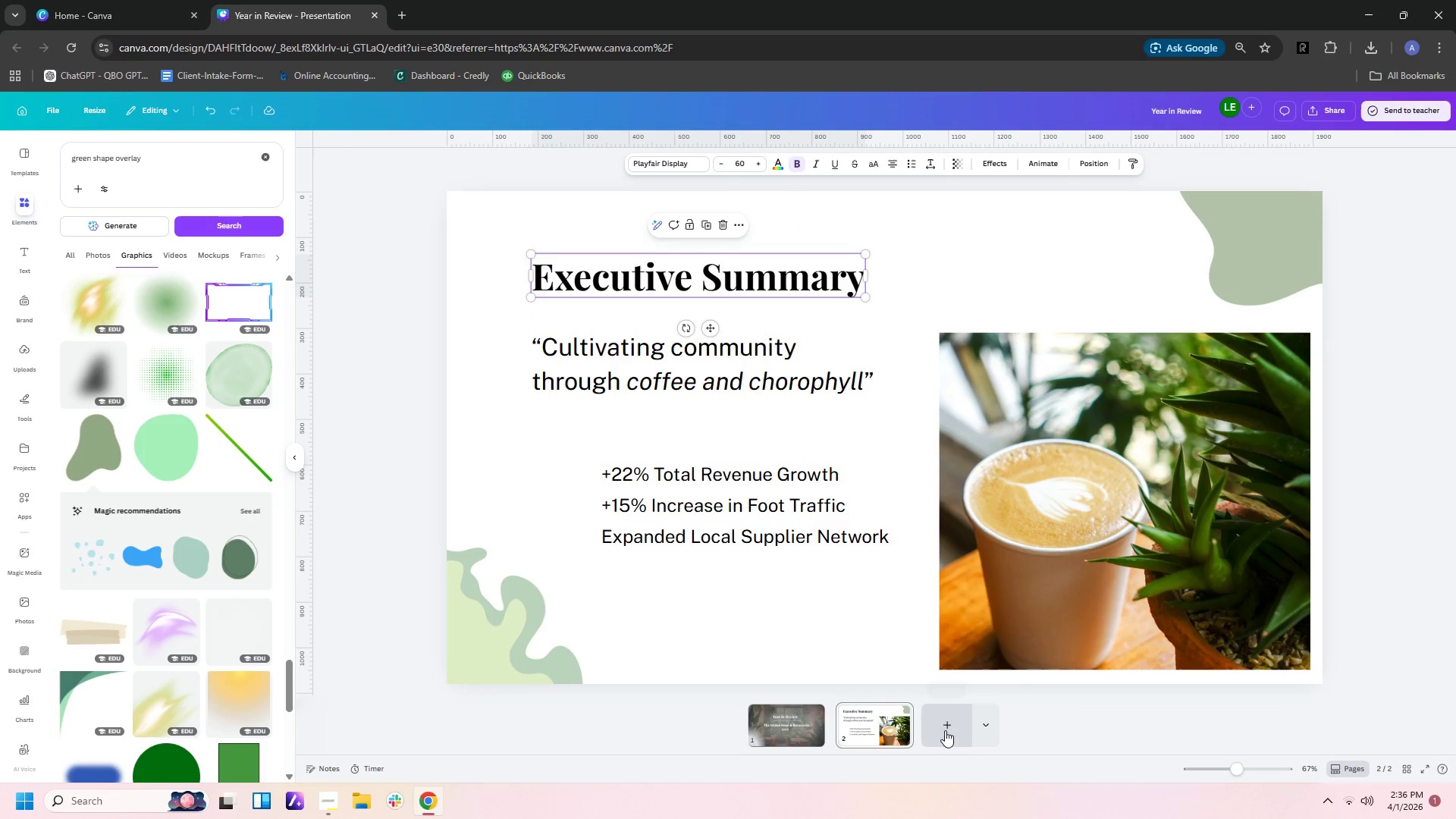 
wait(10.61)
 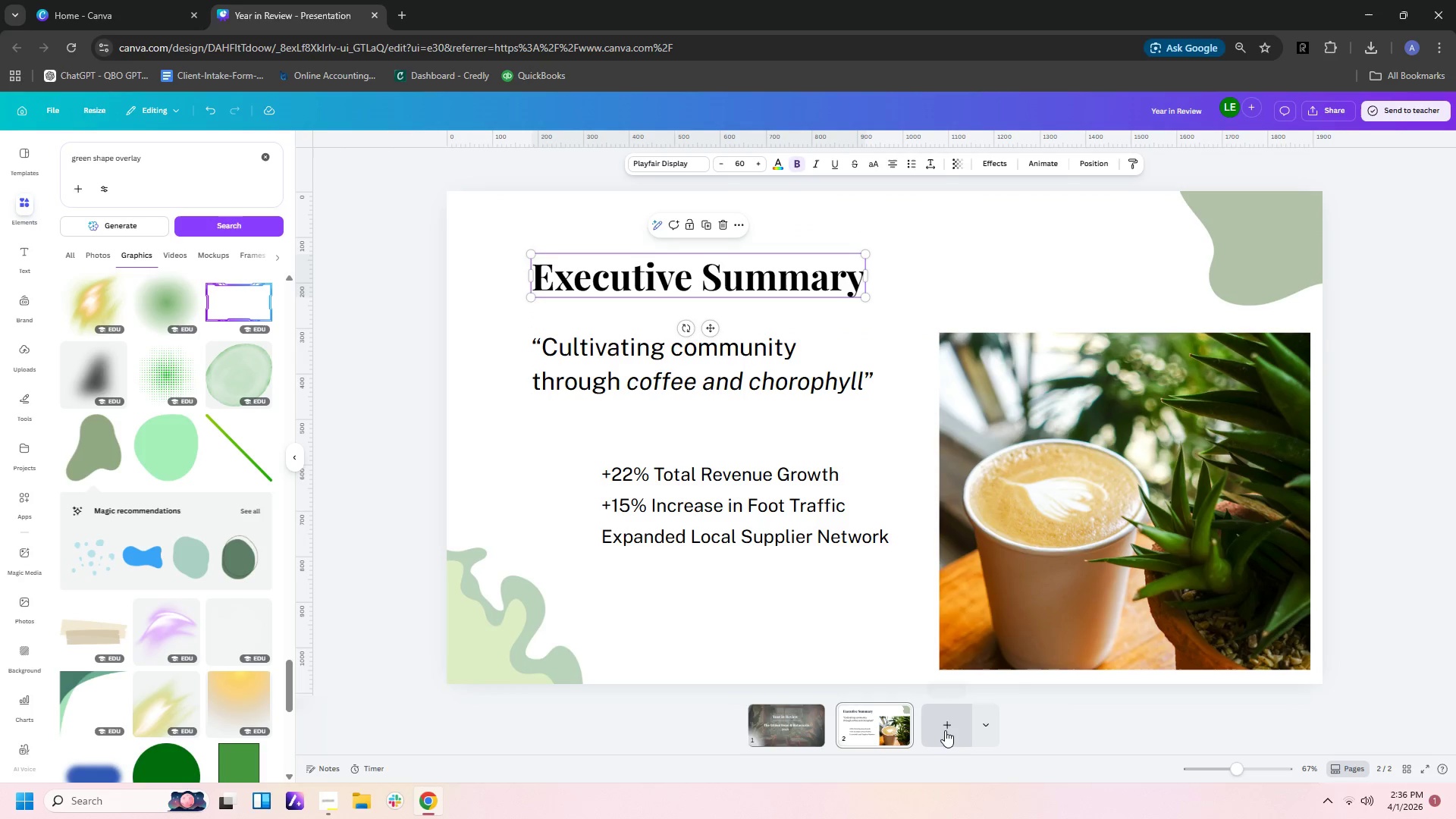 
left_click([947, 726])
 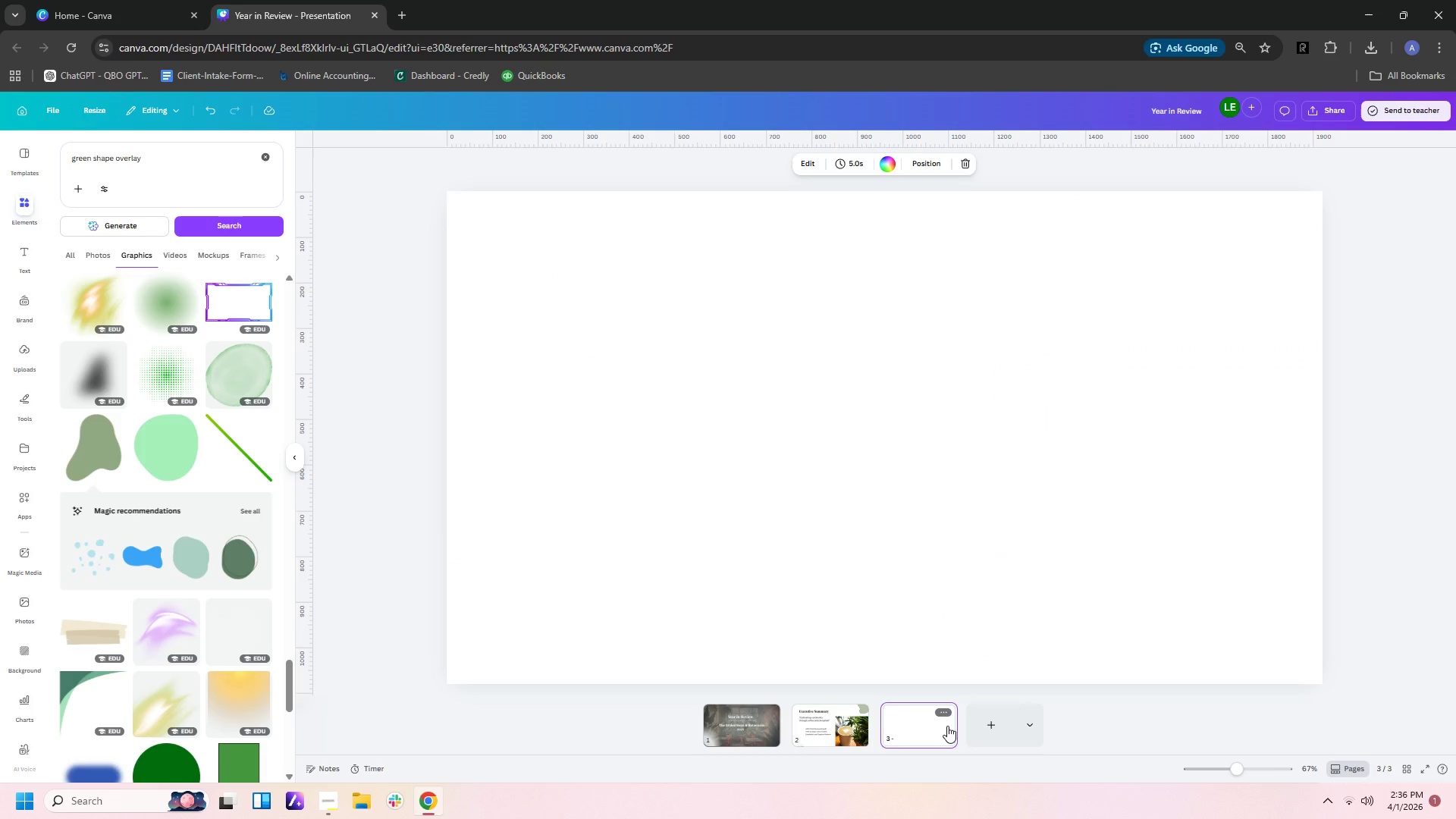 
wait(13.0)
 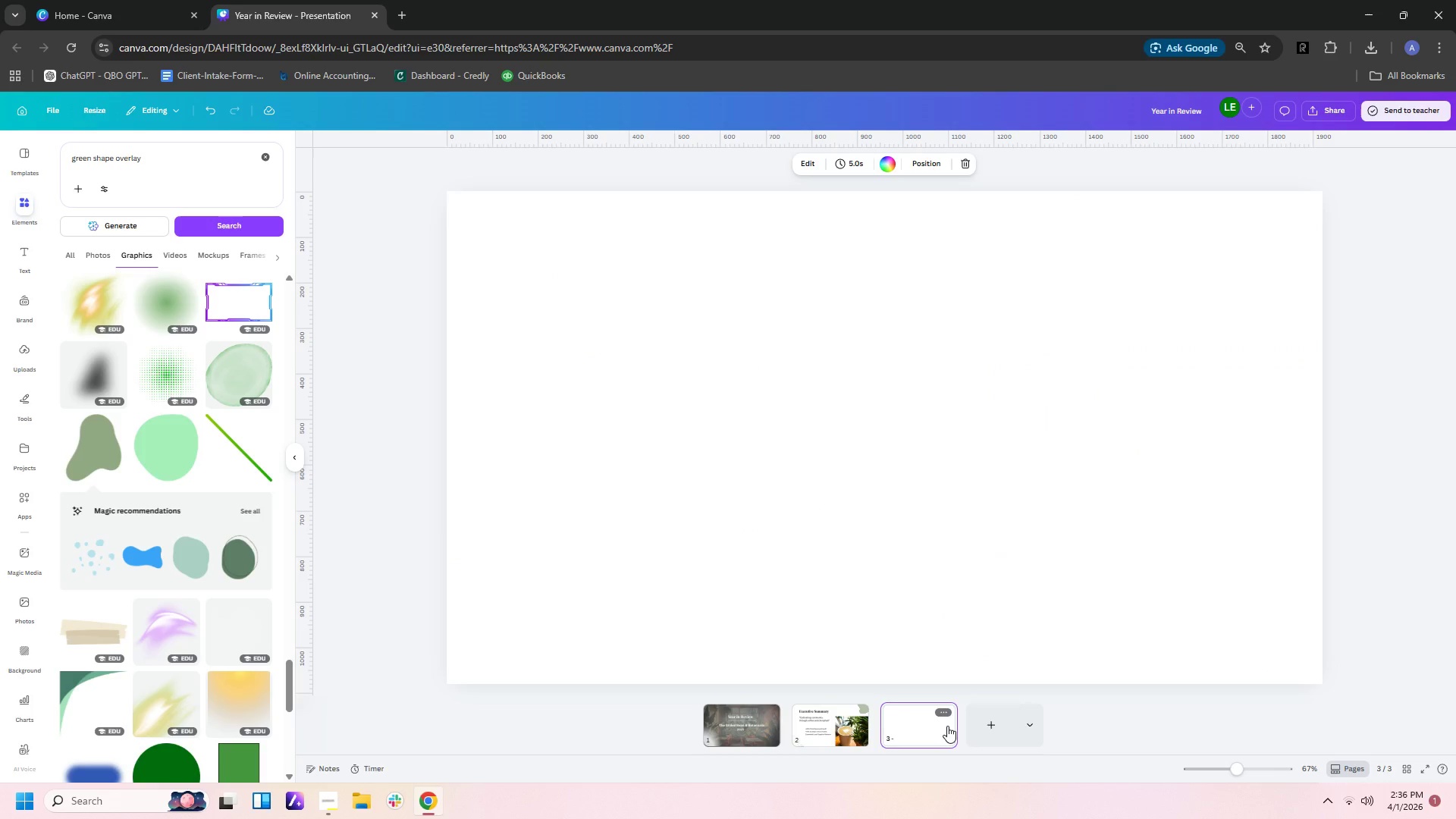 
left_click([831, 730])
 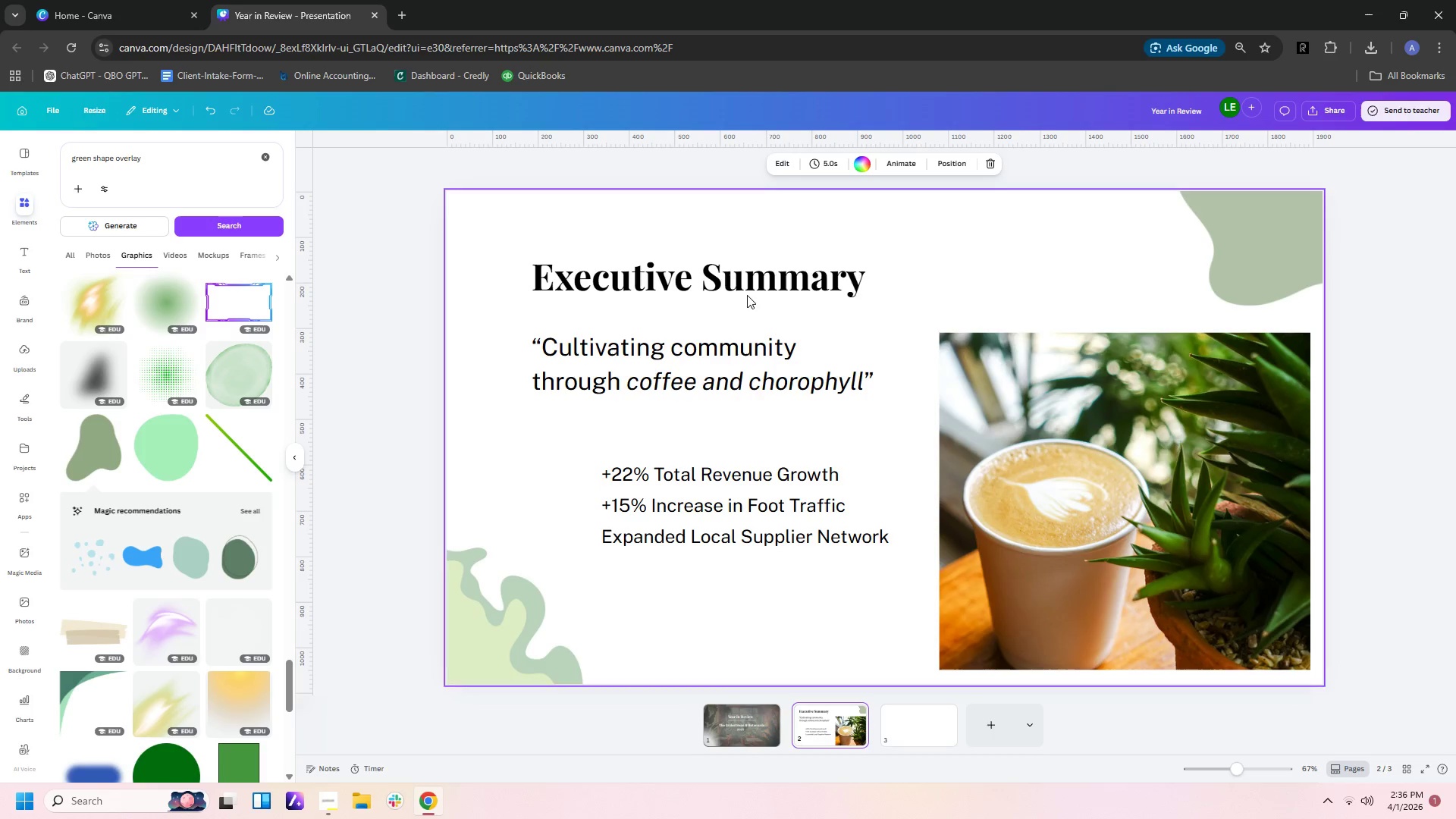 
left_click([747, 285])
 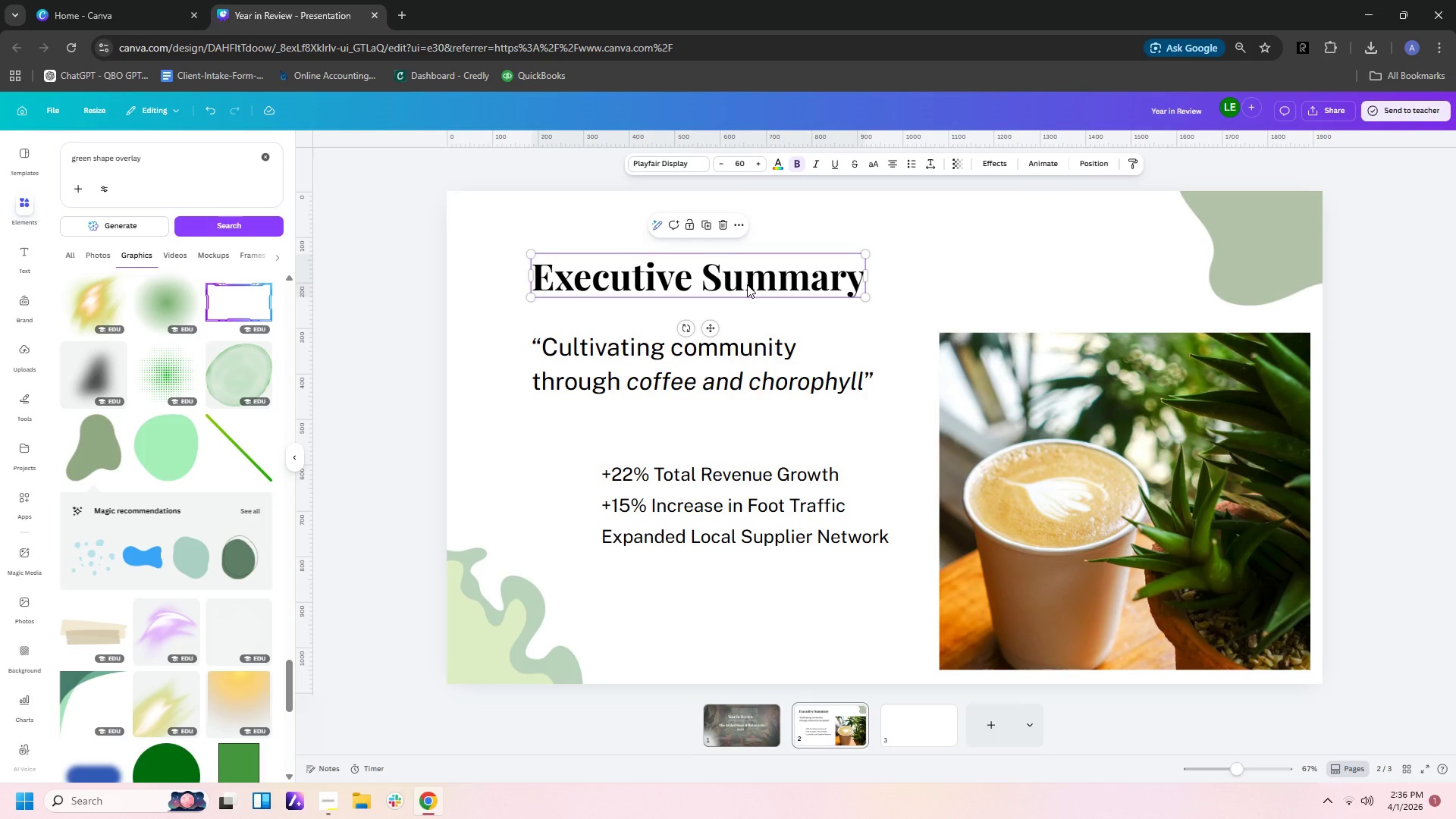 
key(Control+C)
 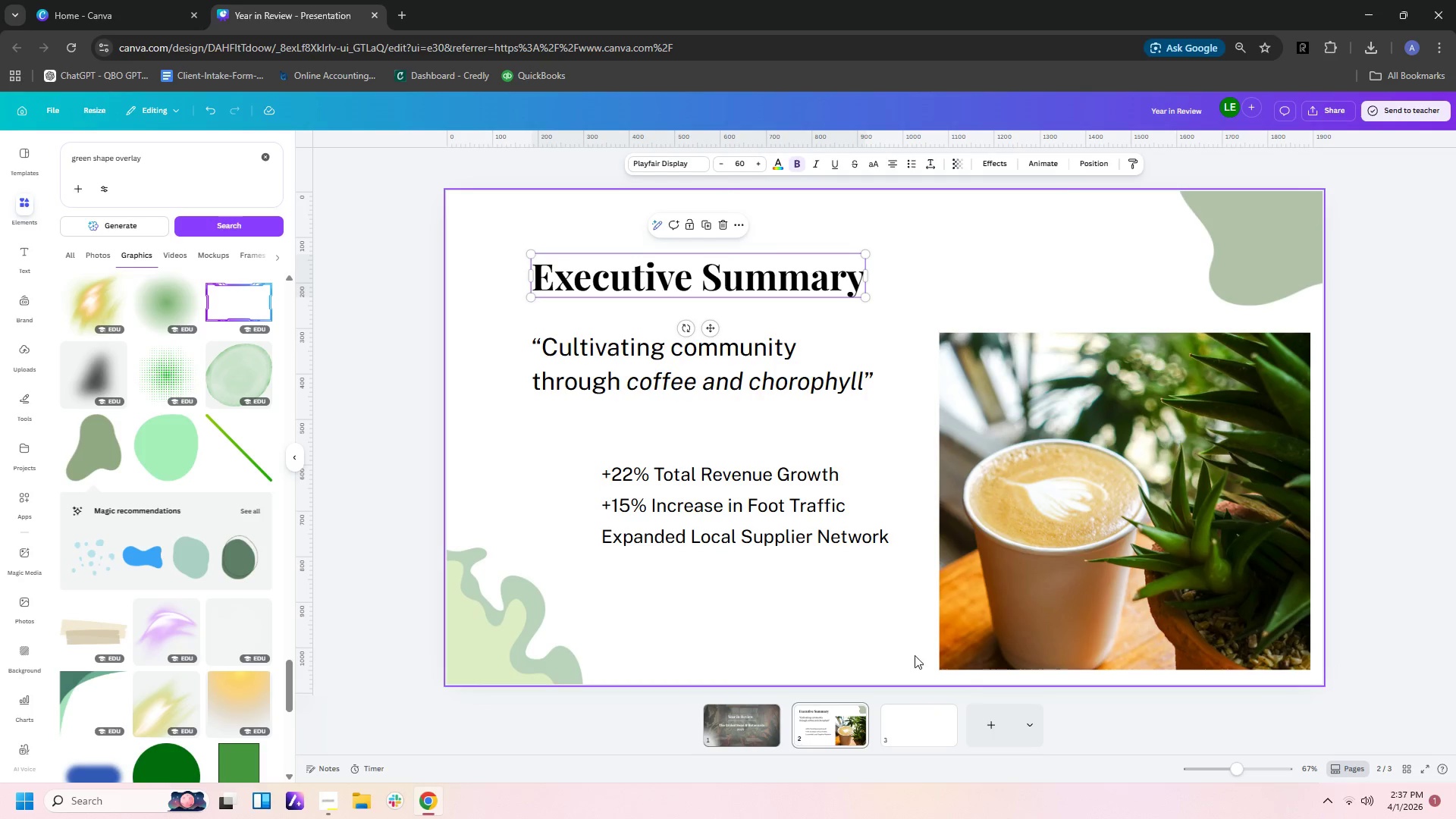 
left_click([932, 725])
 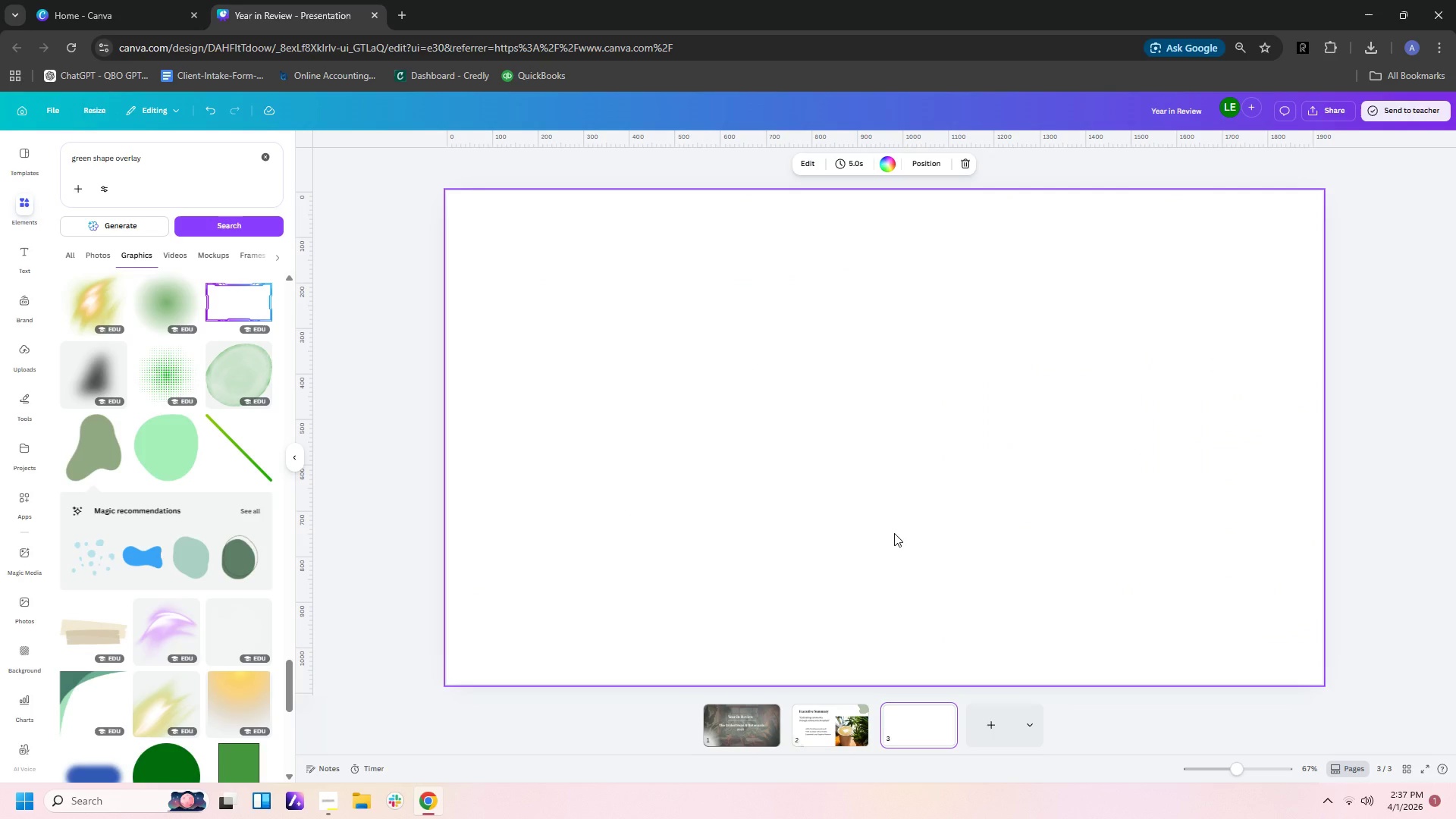 
key(Control+V)
 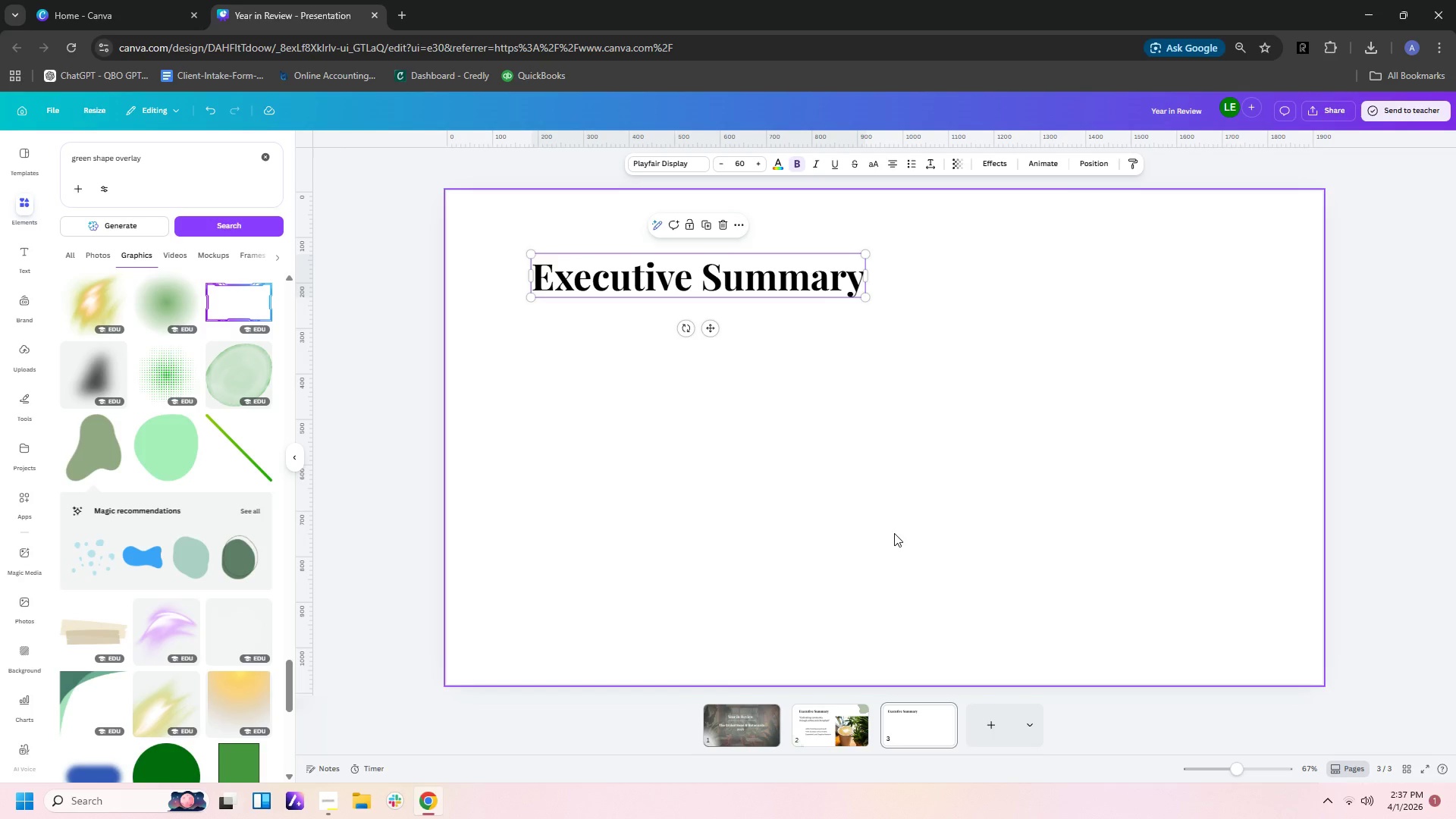 
wait(11.31)
 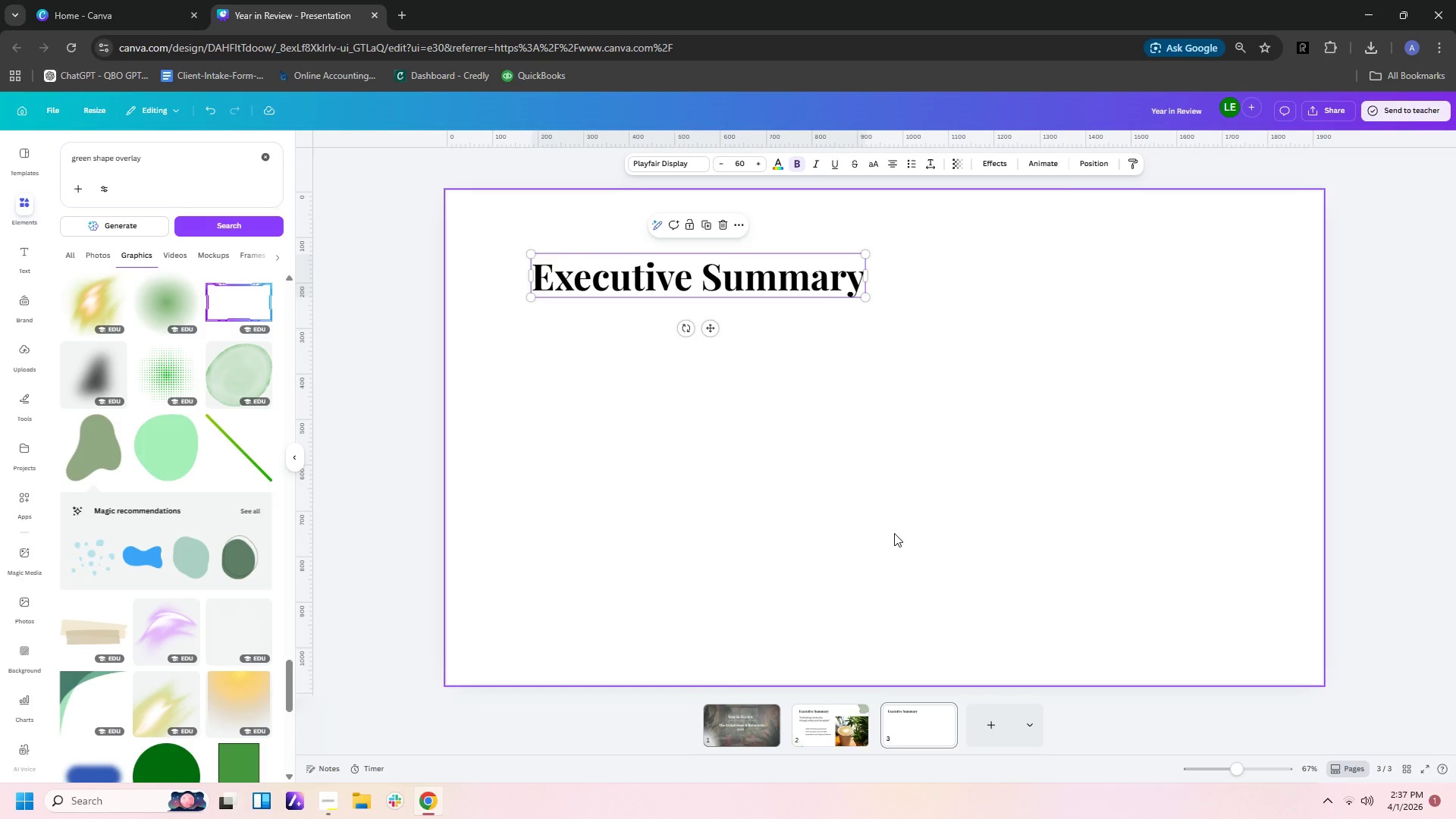 
type(Re)
 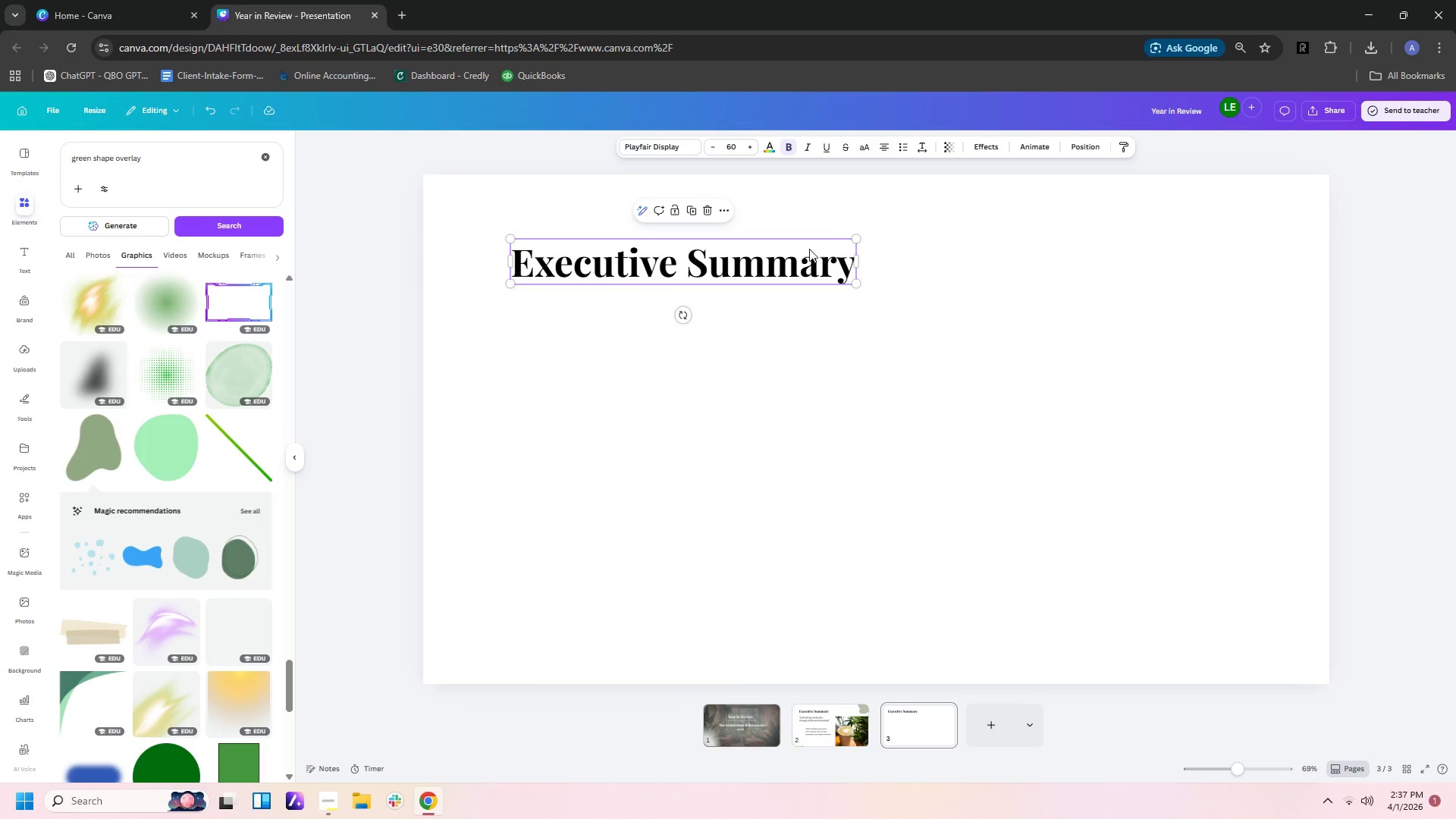 
double_click([809, 248])
 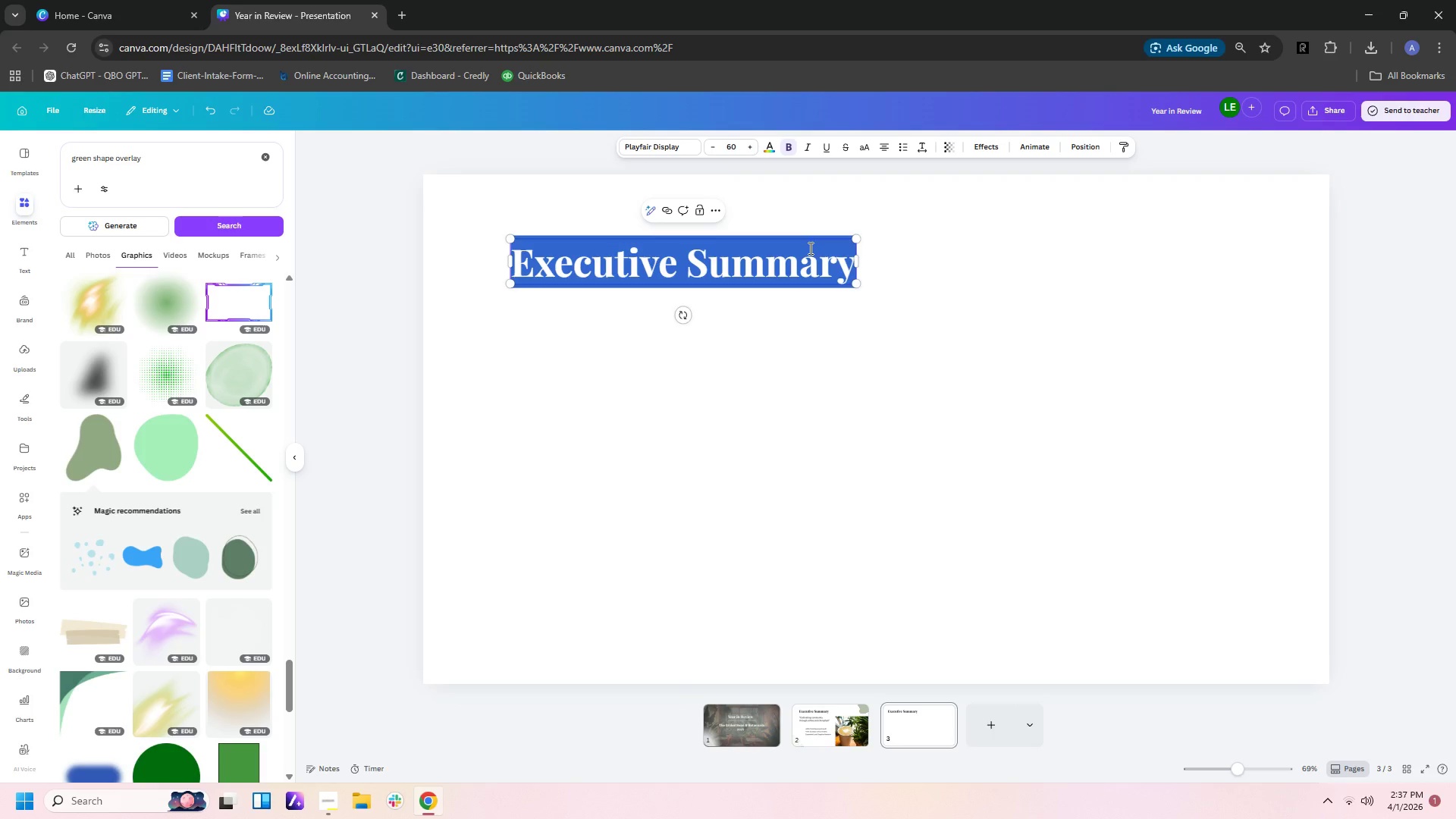 
type(Revenue Breakdwon)
key(Backspace)
key(Backspace)
key(Backspace)
type(own)
 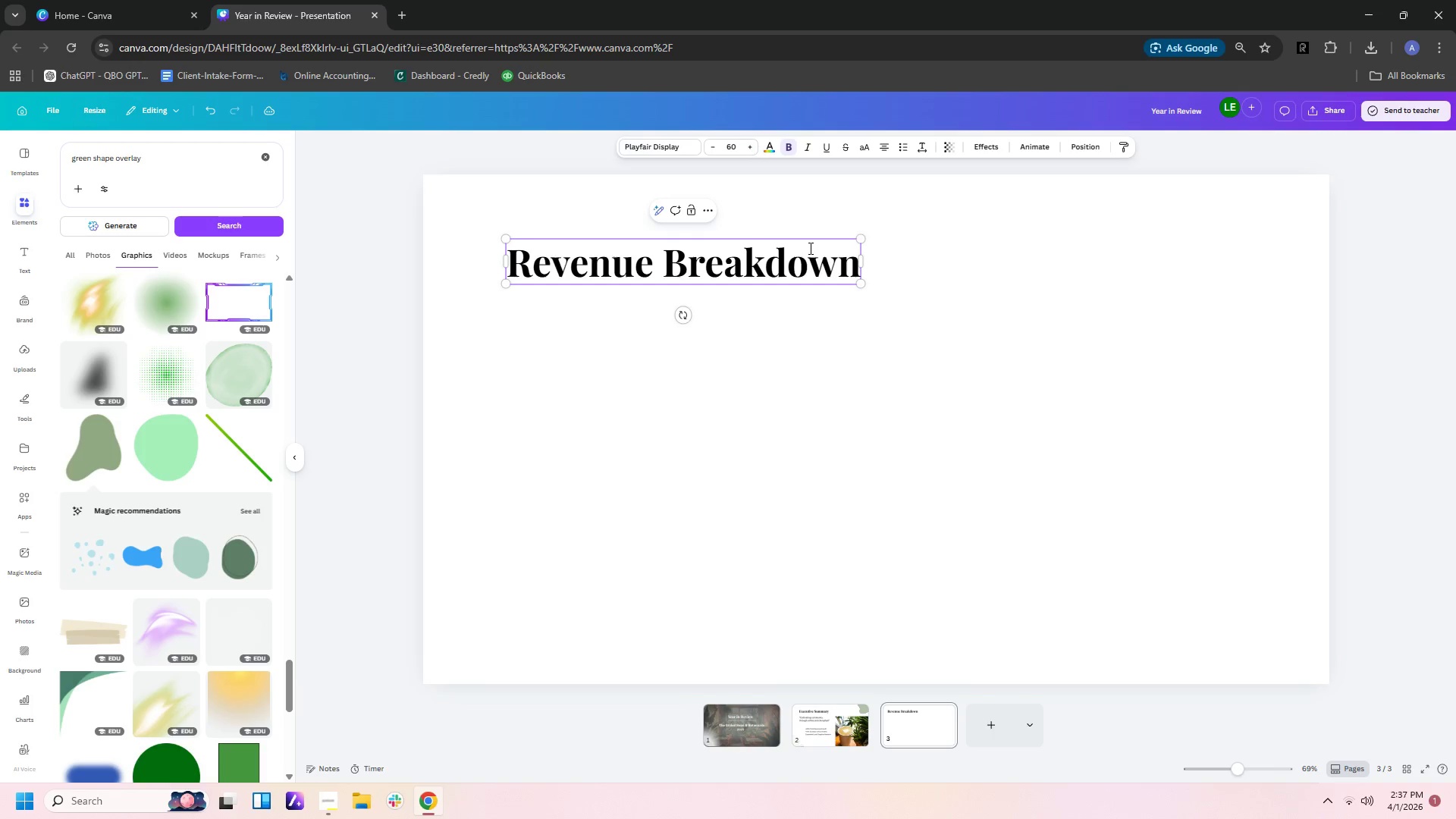 
wait(34.31)
 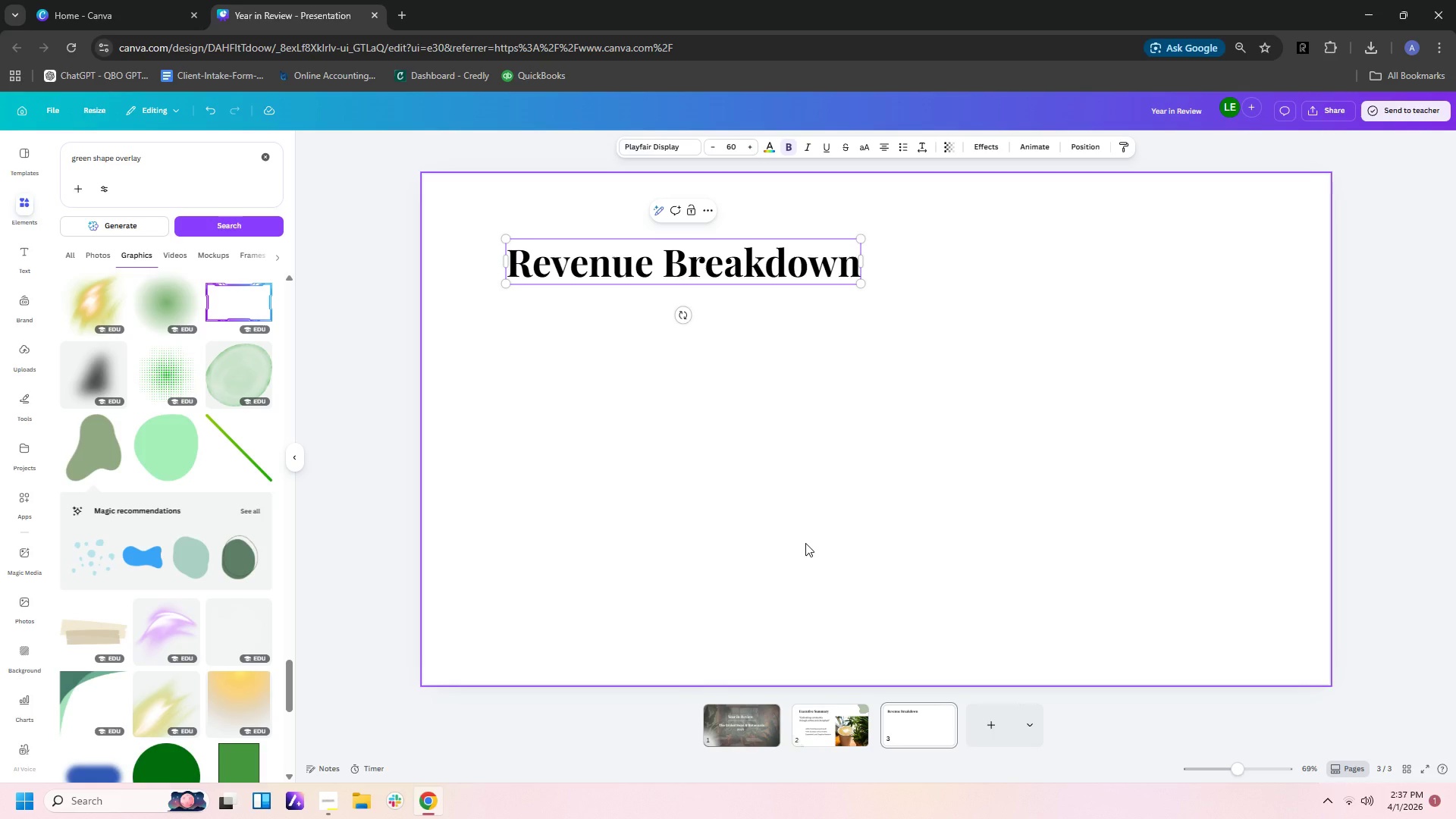 
left_click([158, 164])
 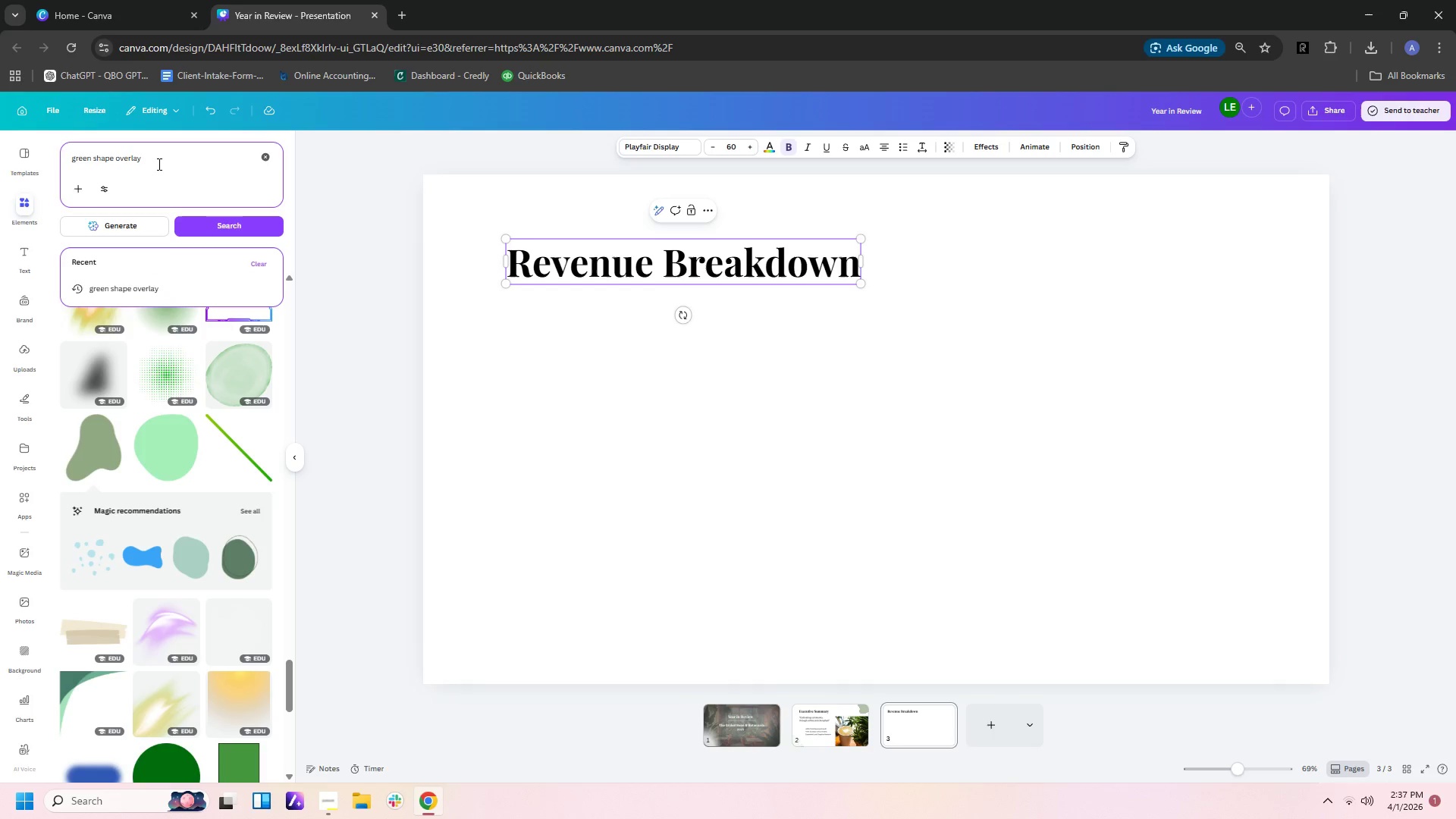 
type( laf)
key(Backspace)
key(Backspace)
type(eaf)
 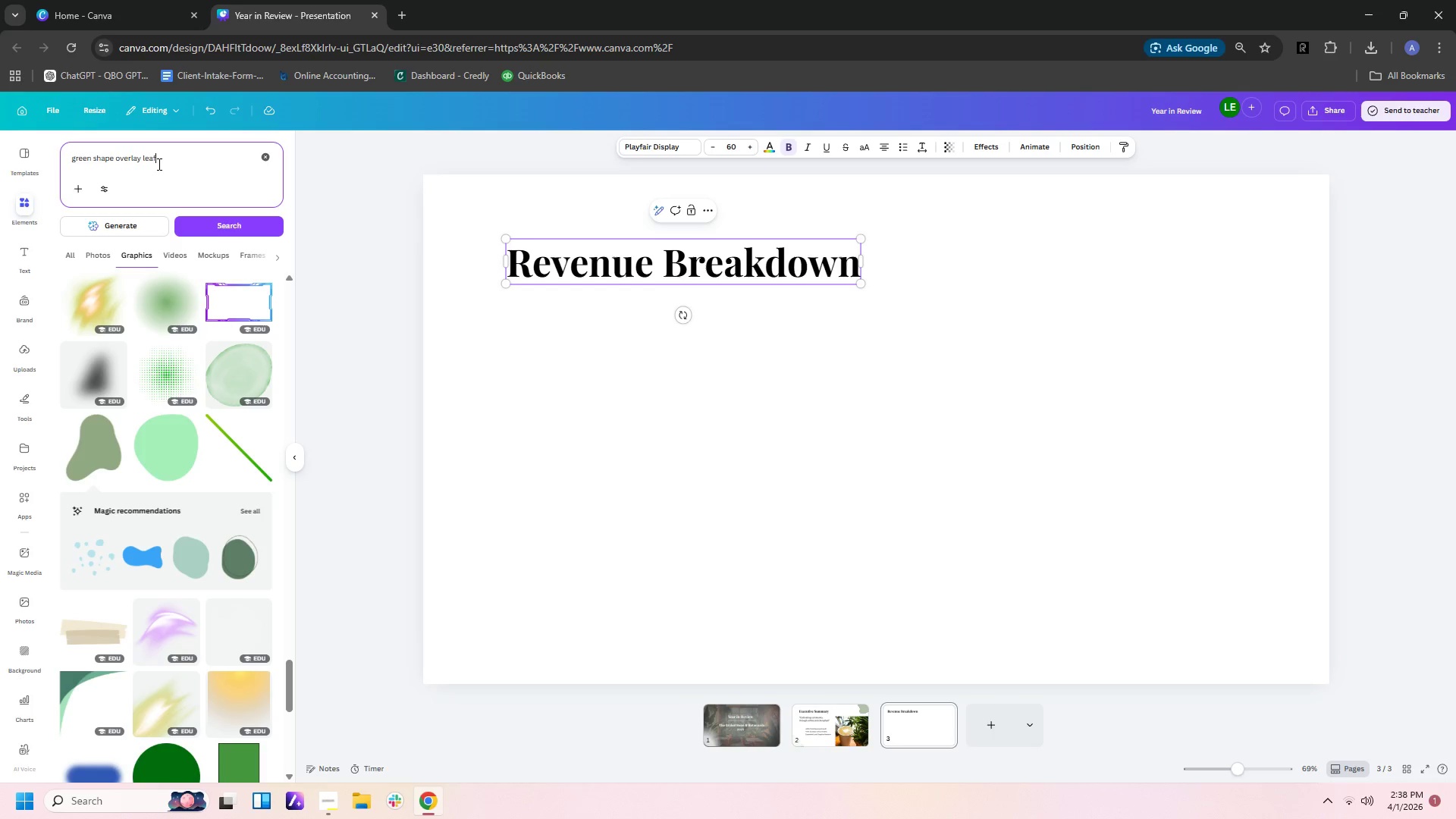 
key(Enter)
 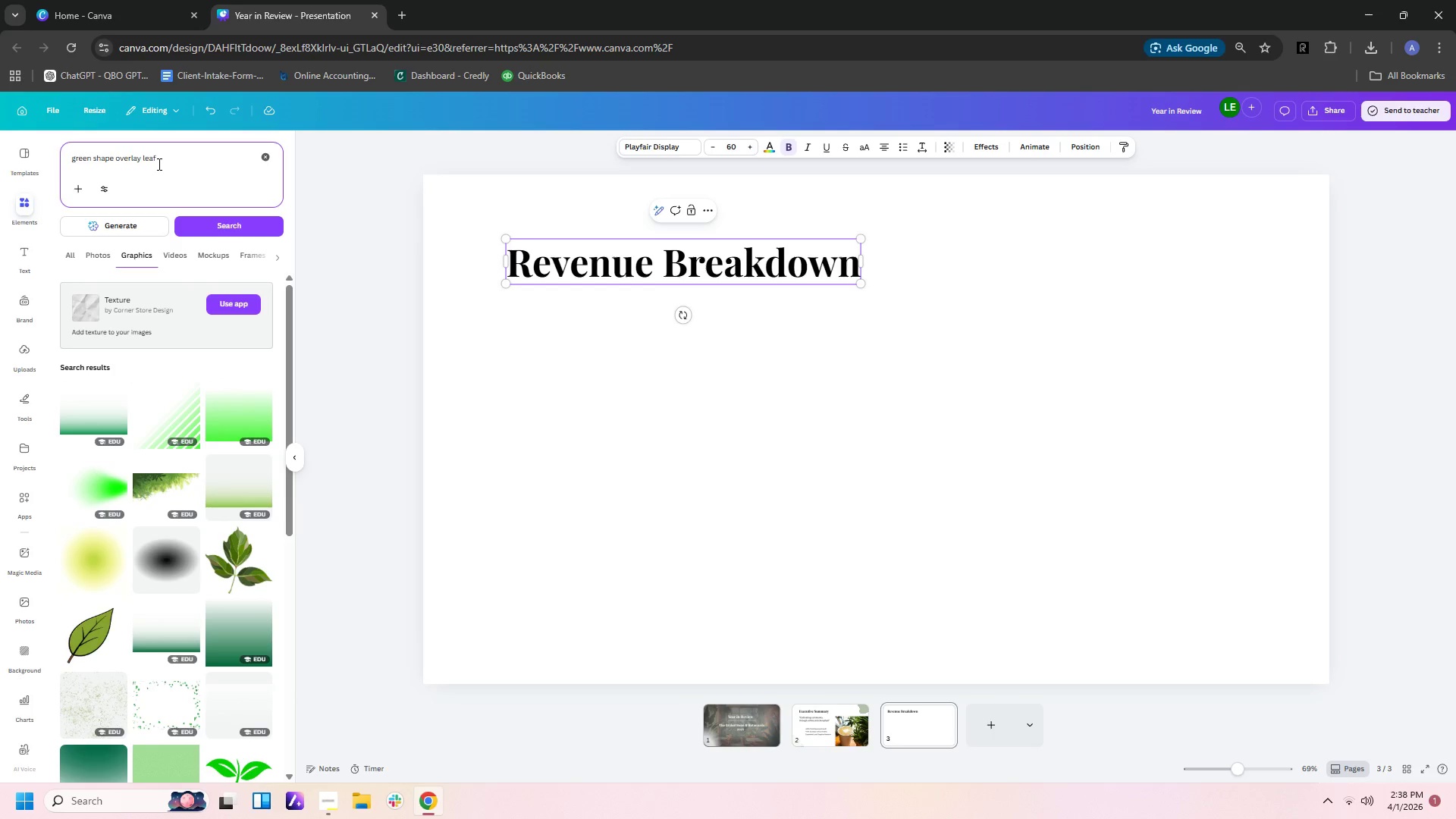 
scroll: coordinate [252, 490], scroll_direction: down, amount: 18.0
 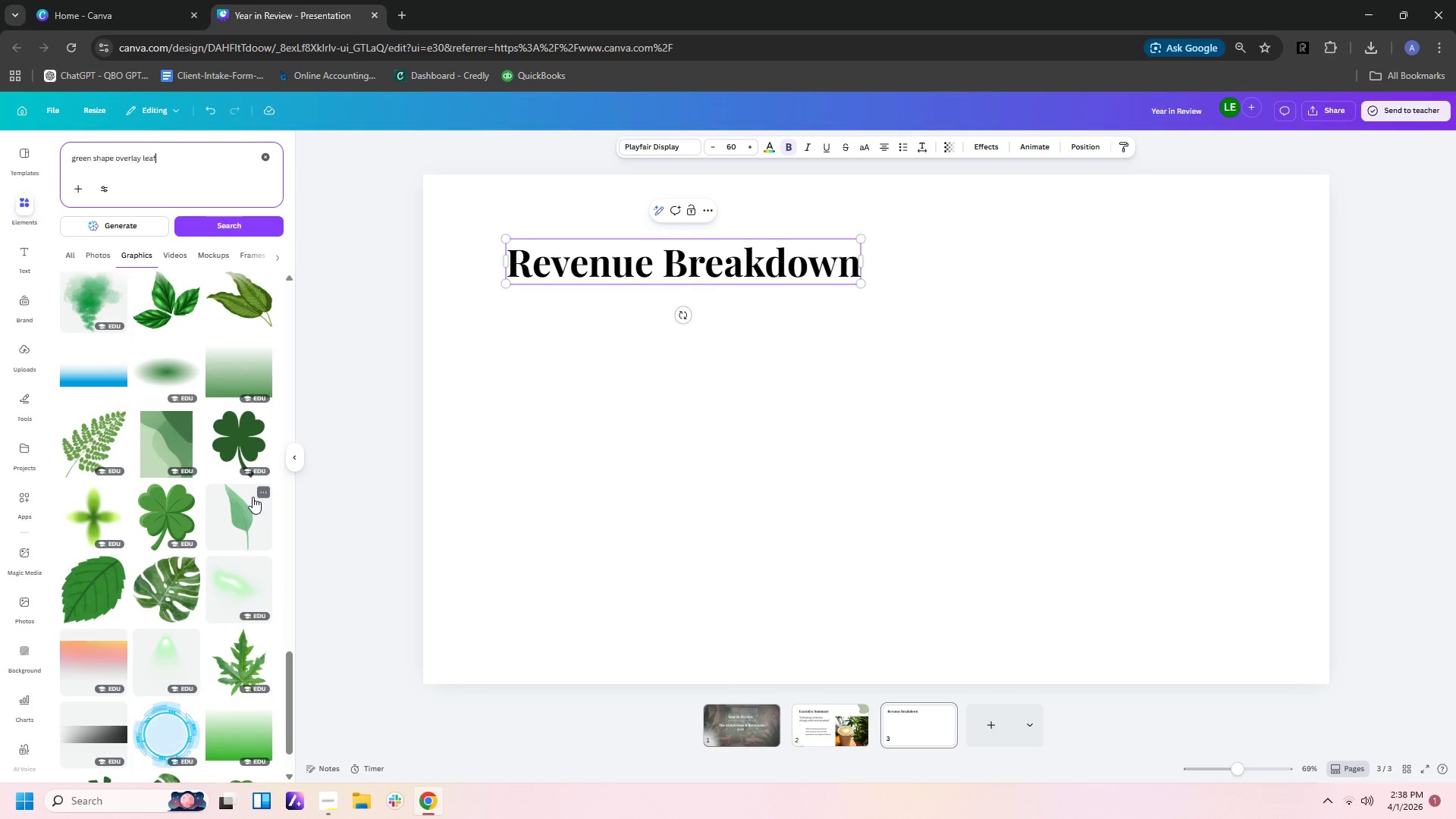 
left_click([240, 507])
 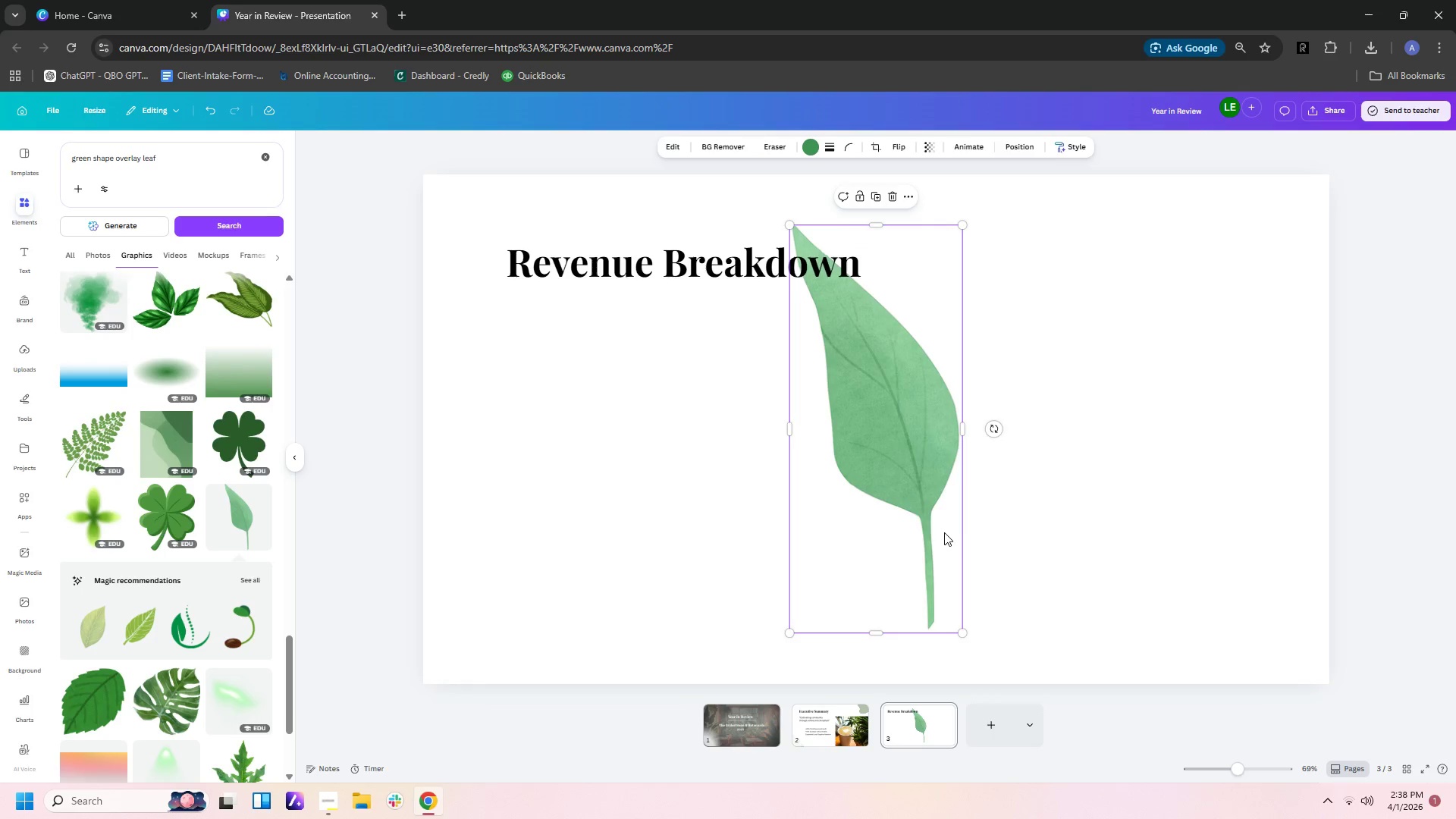 
left_click_drag(start_coordinate=[932, 534], to_coordinate=[748, 554])
 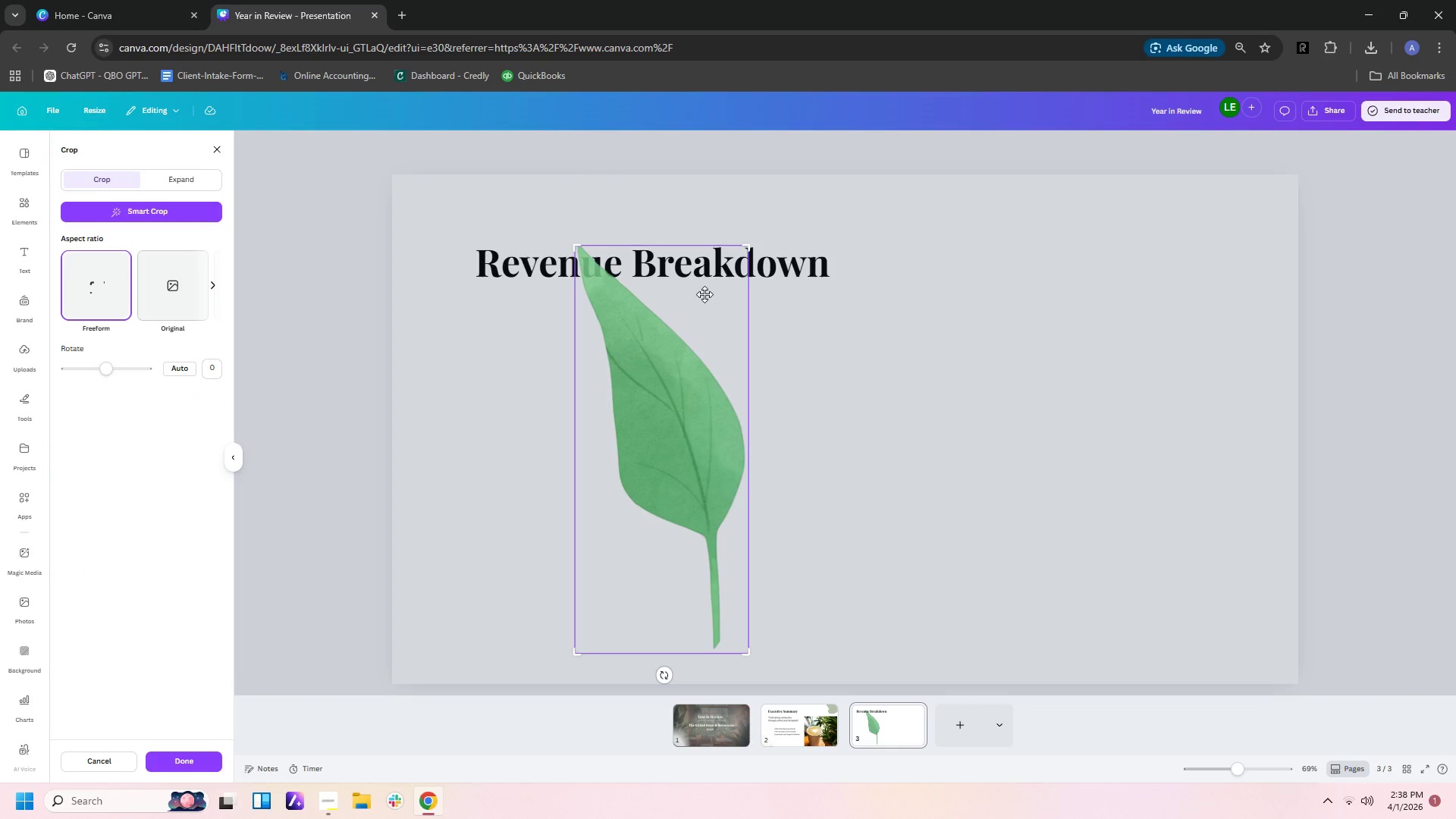 
wait(5.28)
 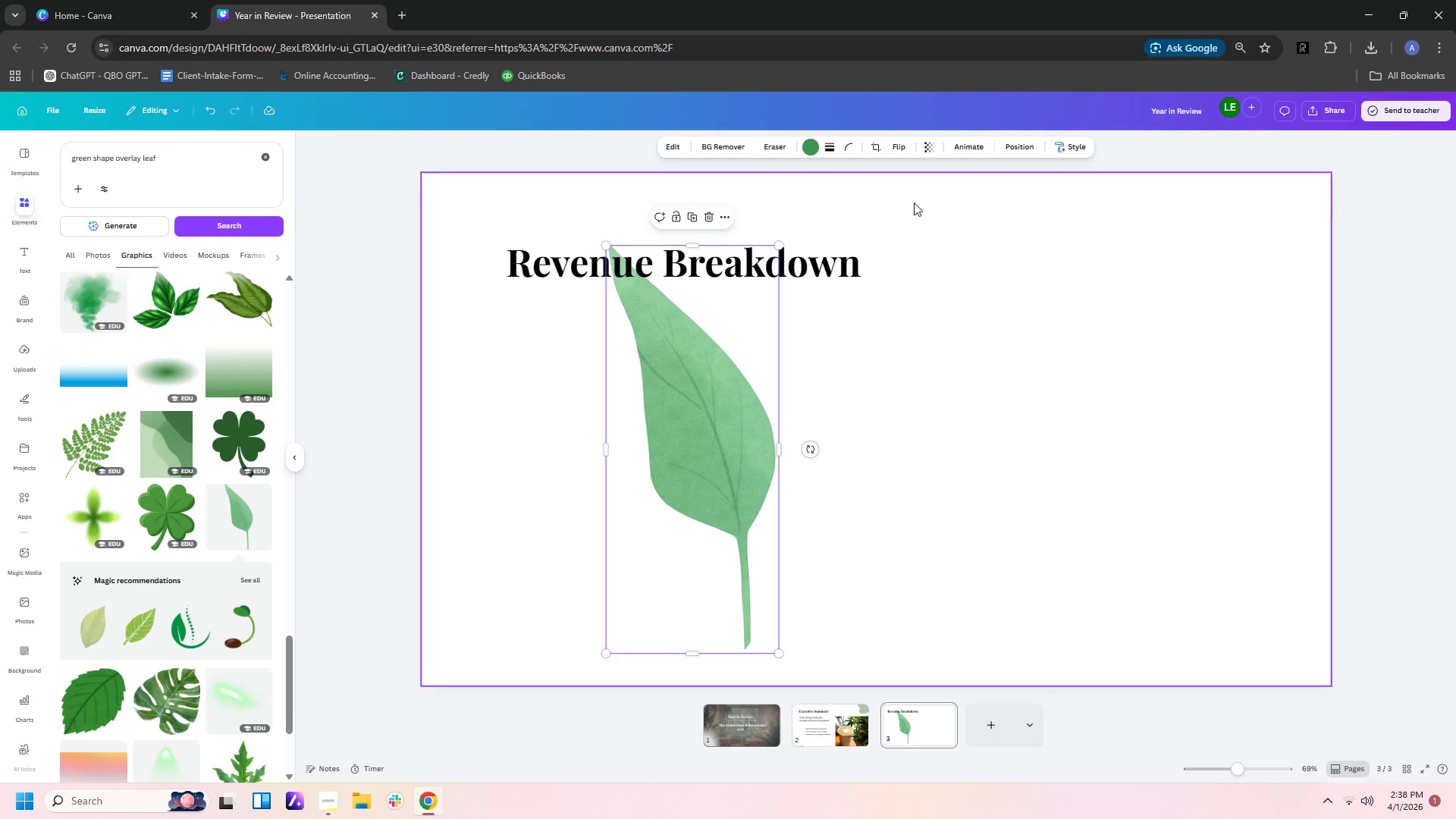 
key(Escape)
 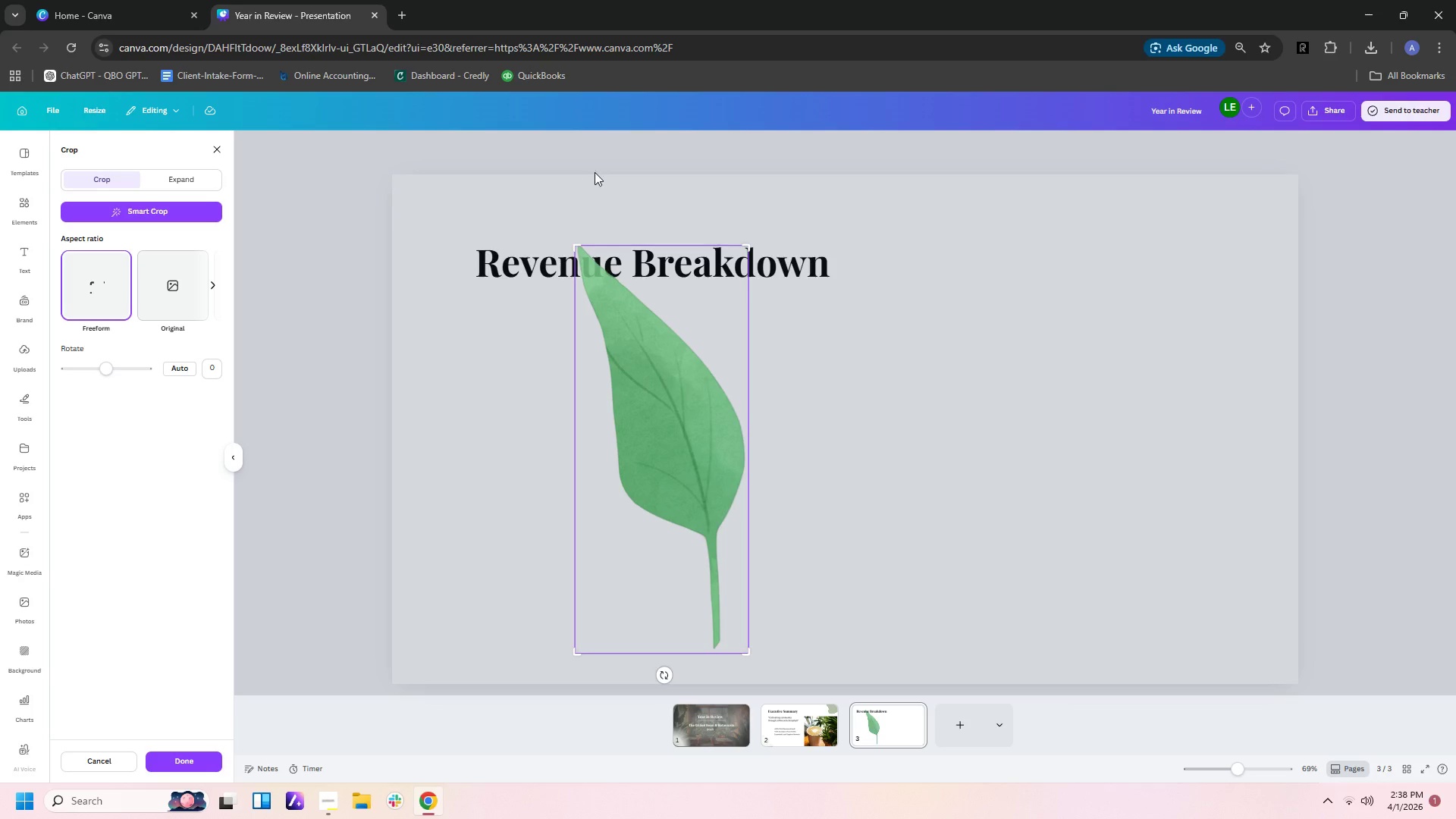 
left_click([949, 303])
 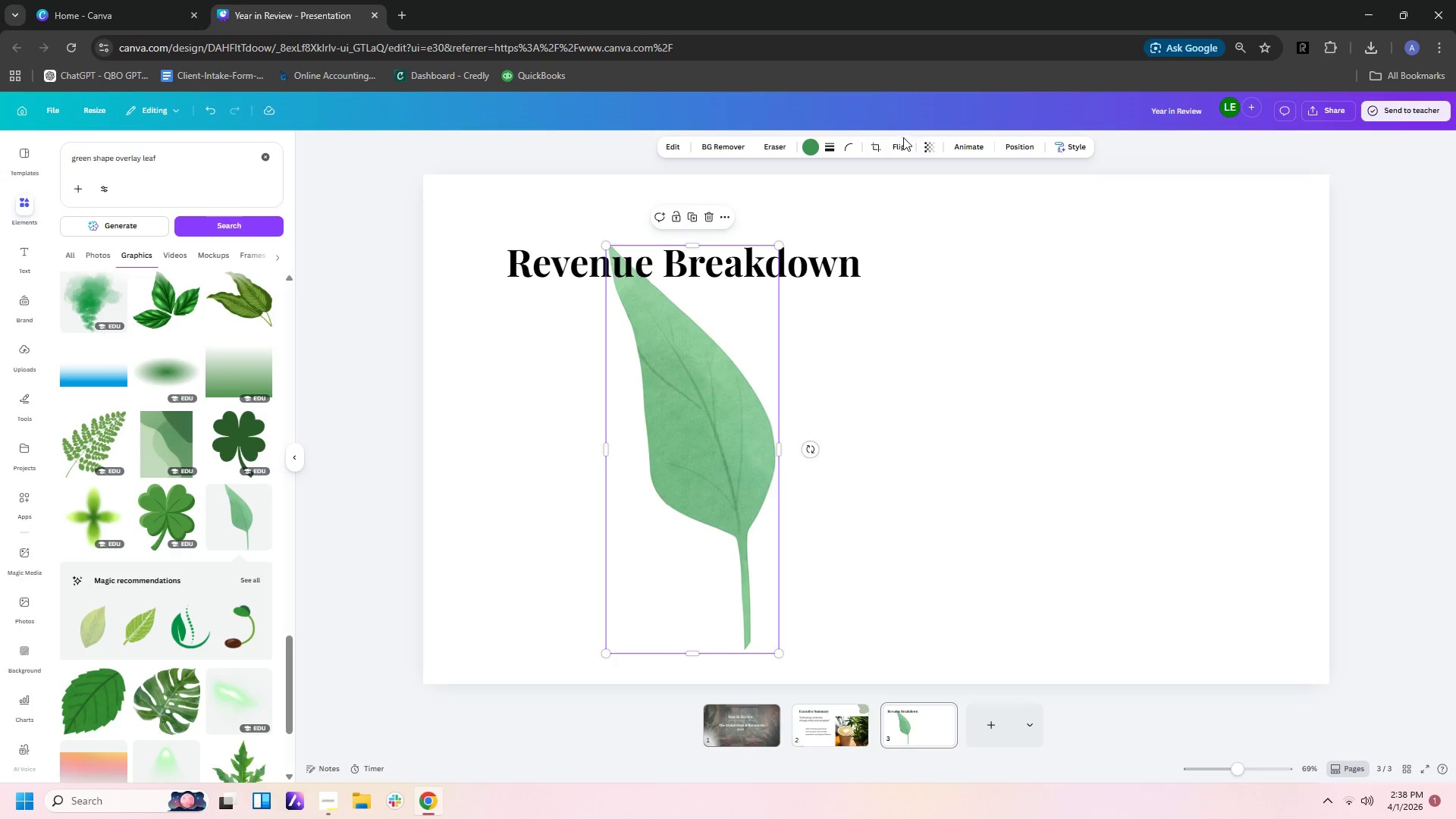 
left_click([899, 143])
 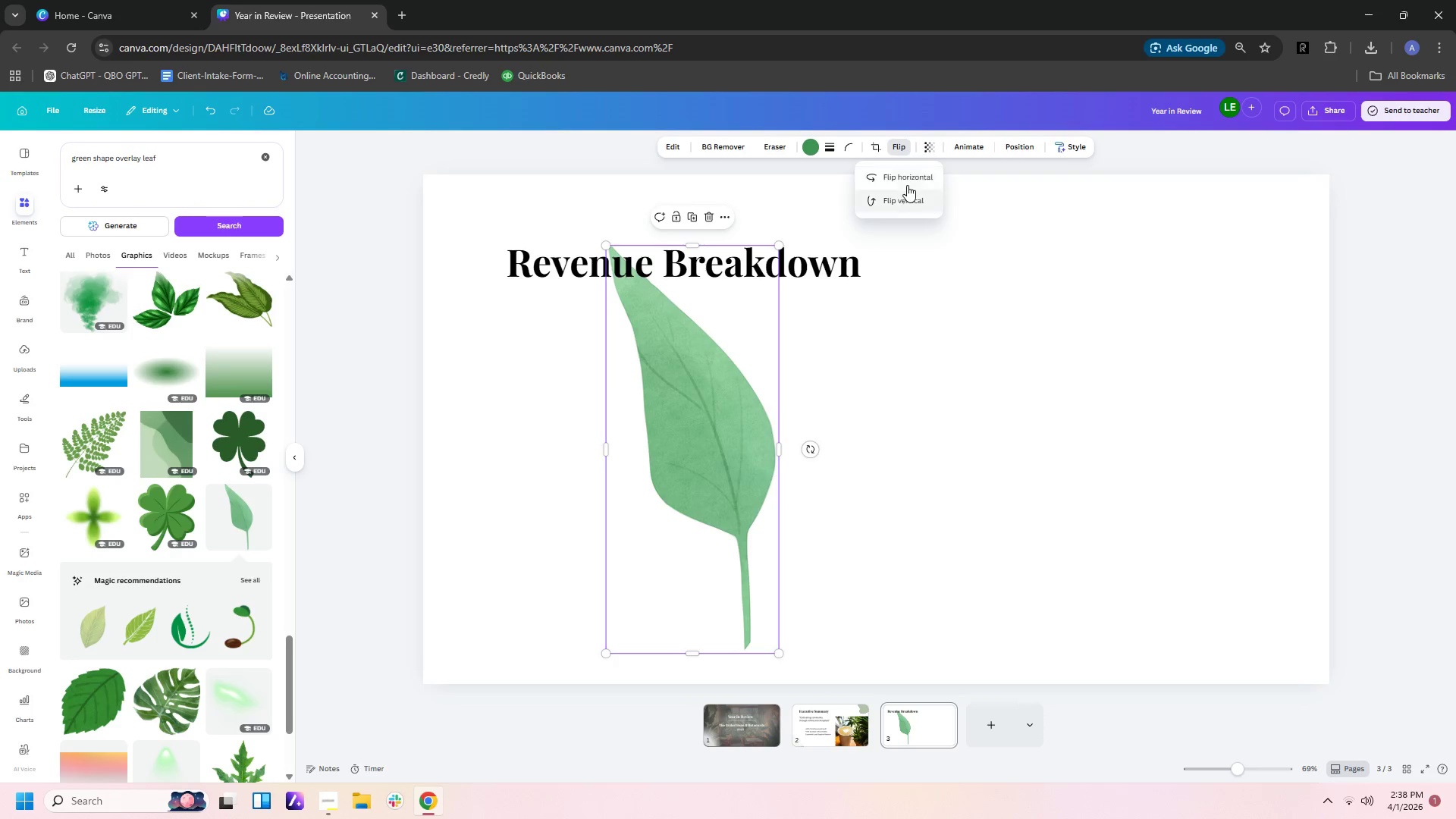 
left_click([907, 180])
 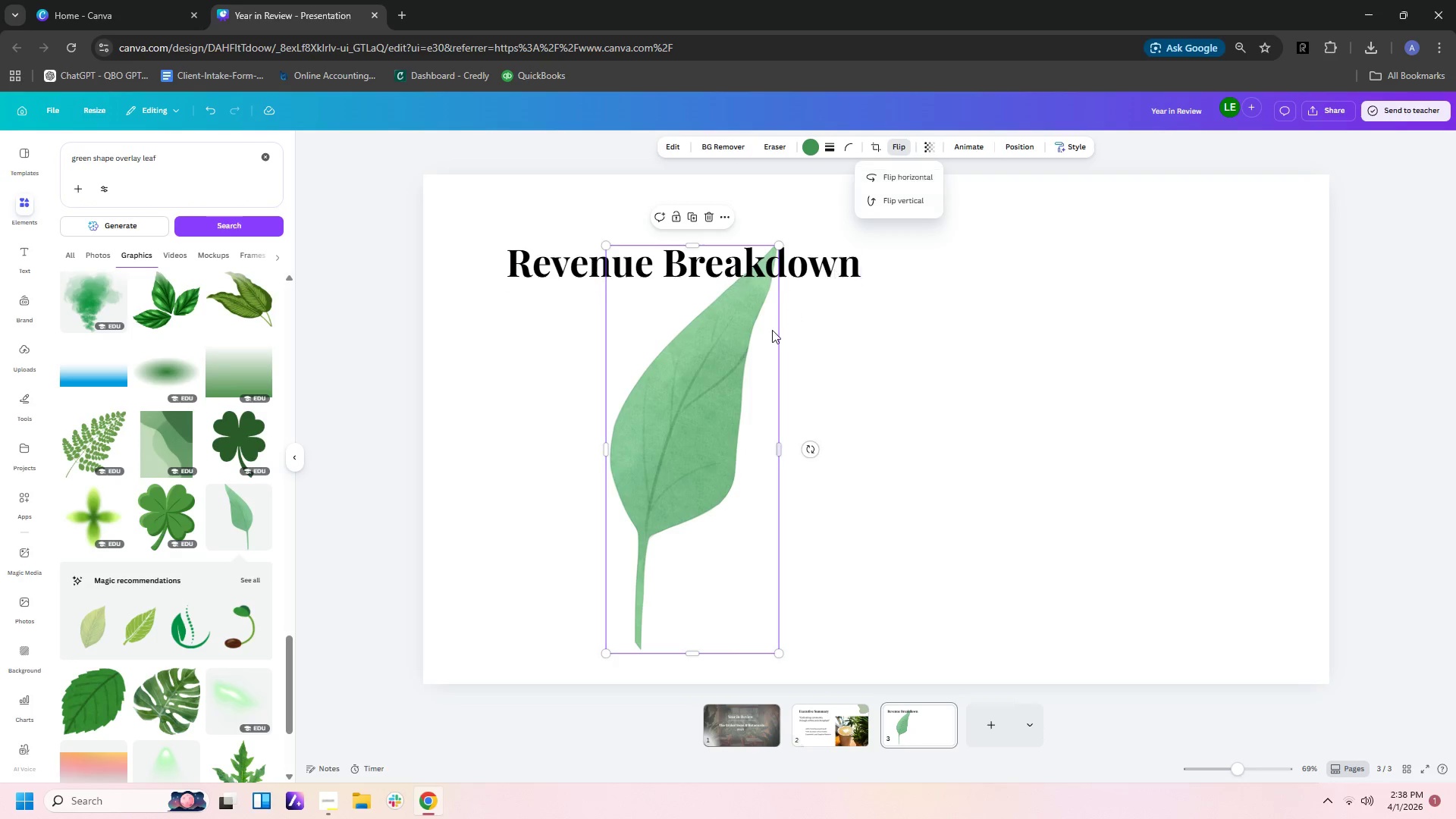 
left_click_drag(start_coordinate=[673, 388], to_coordinate=[605, 398])
 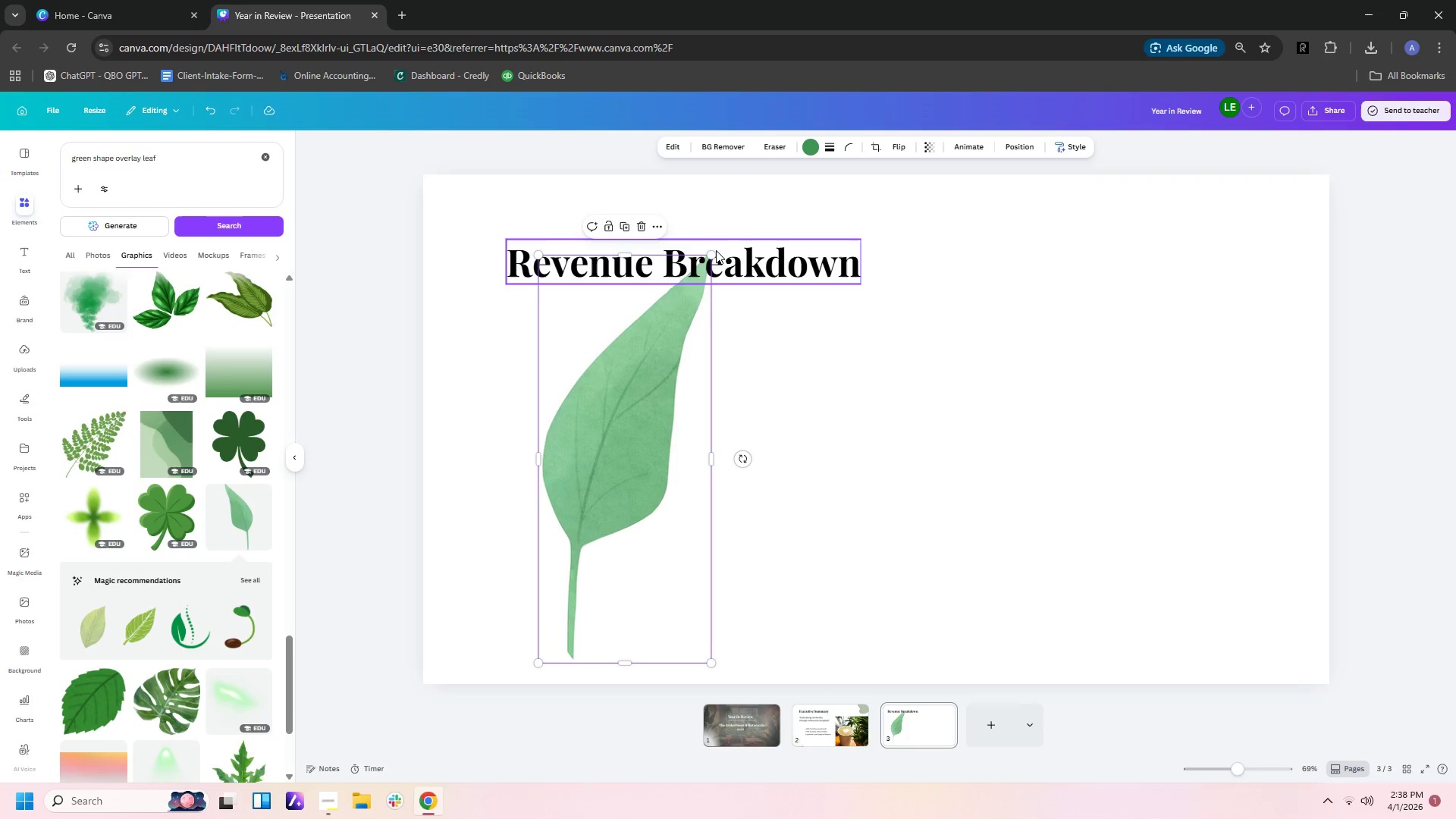 
left_click_drag(start_coordinate=[712, 256], to_coordinate=[583, 539])
 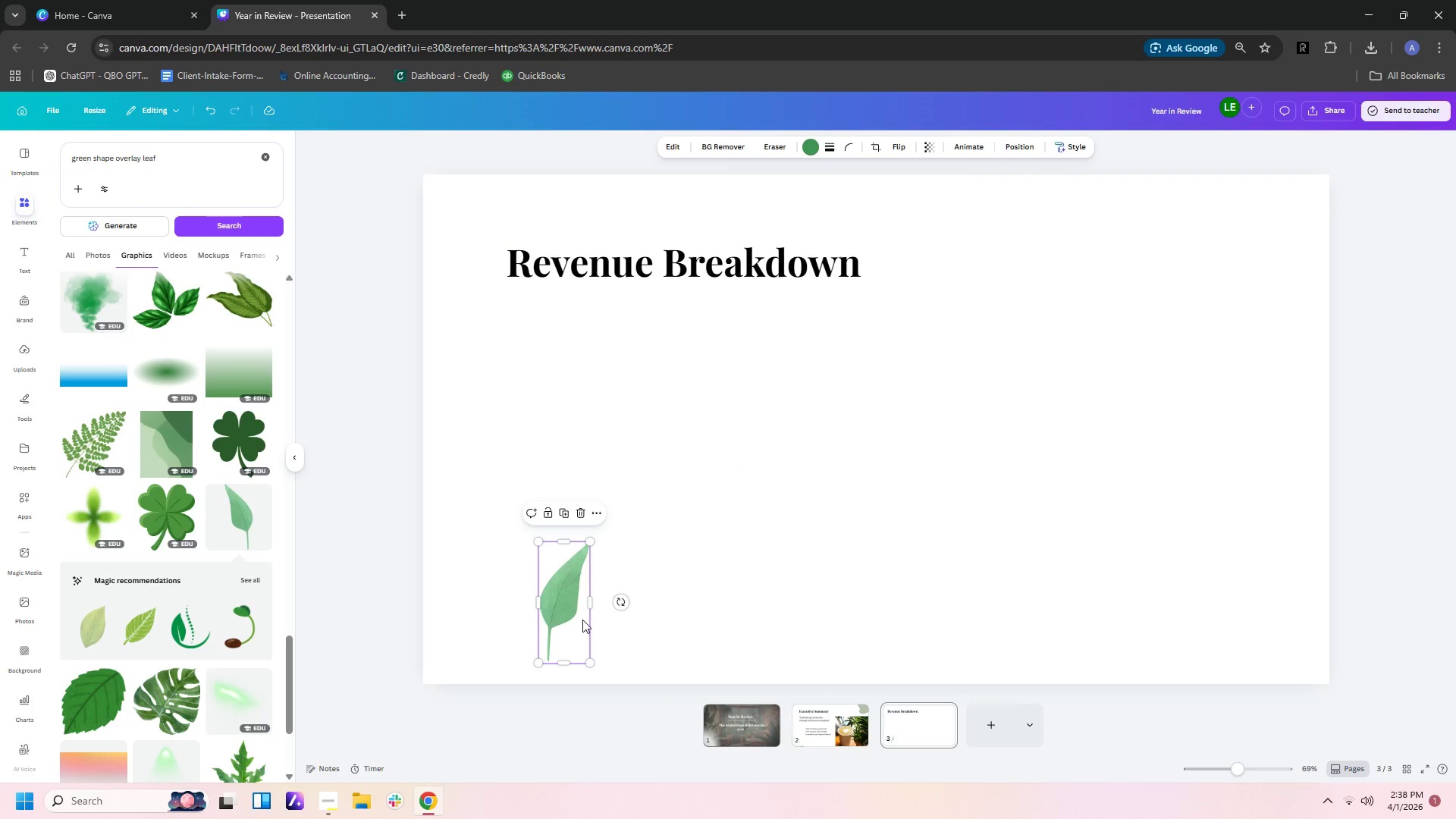 
left_click_drag(start_coordinate=[571, 622], to_coordinate=[483, 612])
 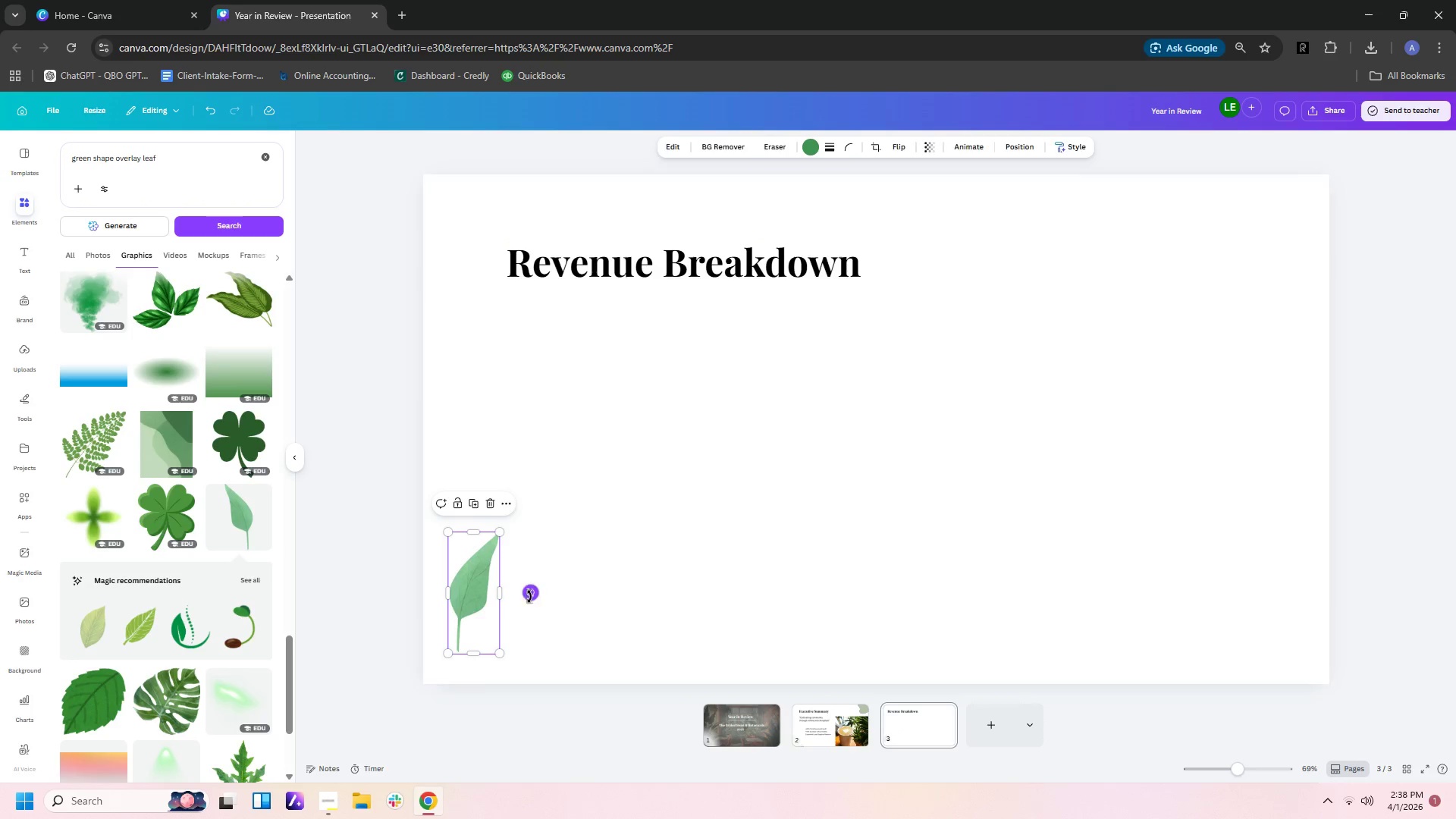 
left_click_drag(start_coordinate=[529, 596], to_coordinate=[557, 660])
 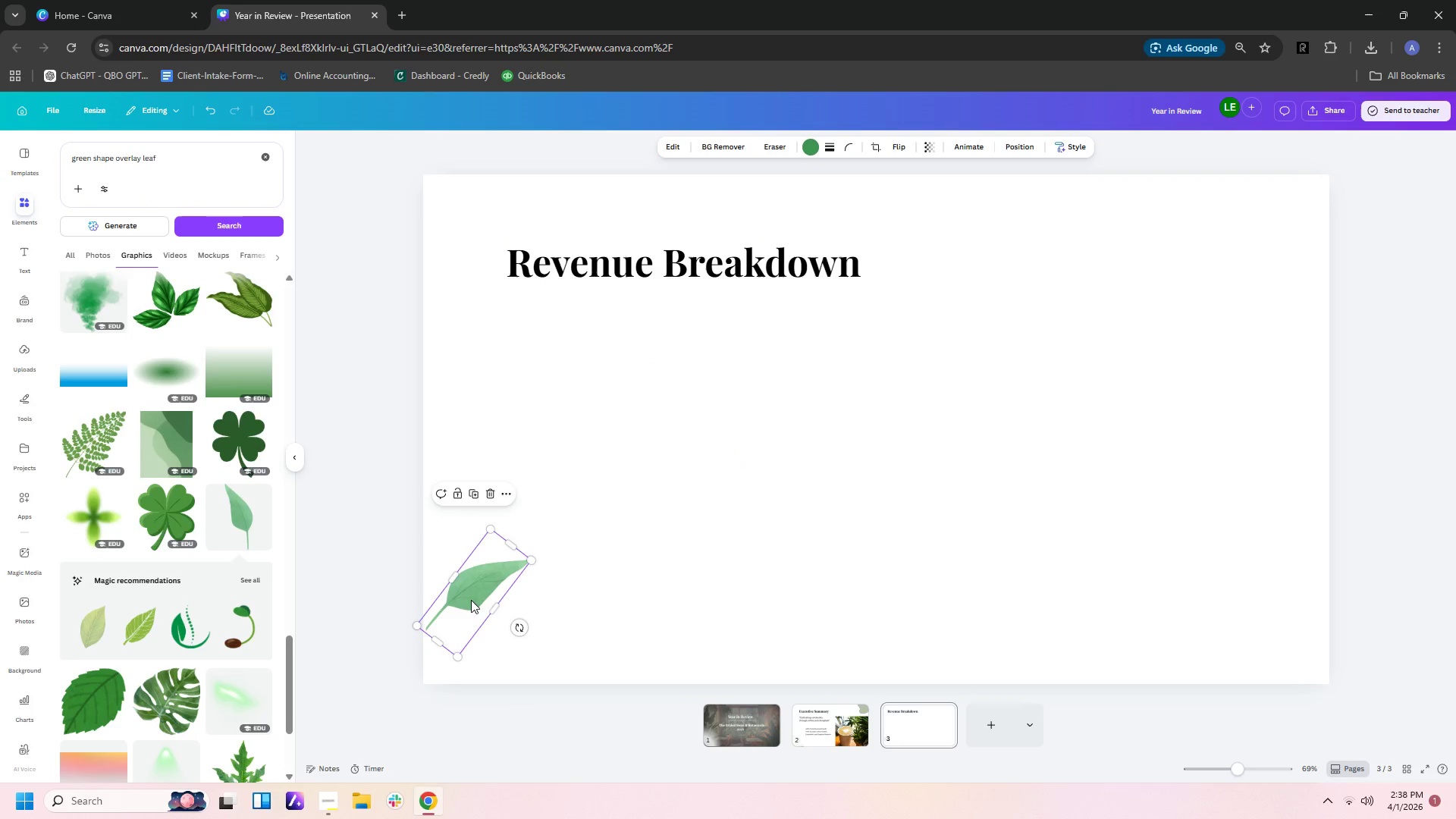 
left_click_drag(start_coordinate=[471, 600], to_coordinate=[468, 655])
 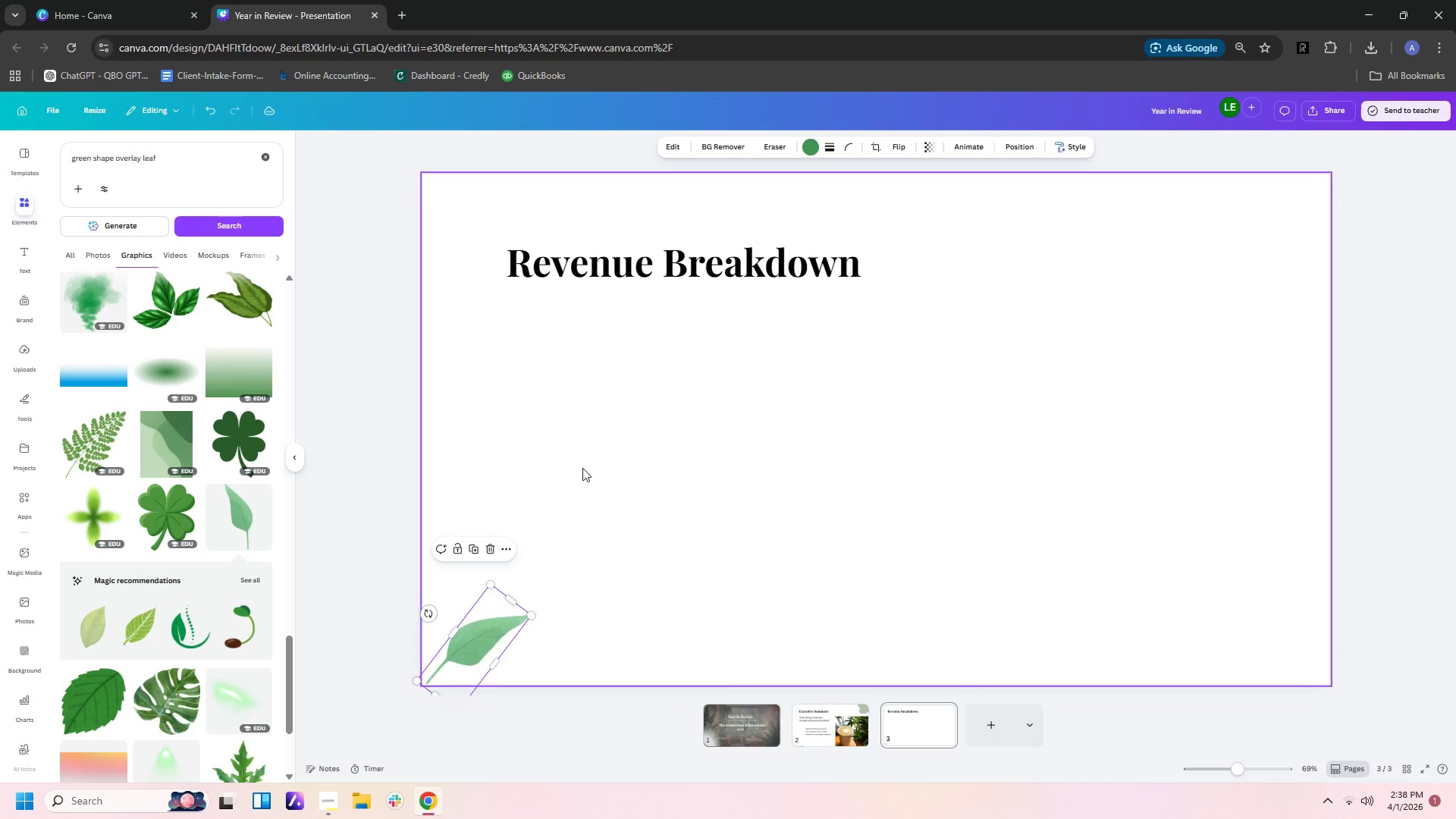 
left_click([585, 468])
 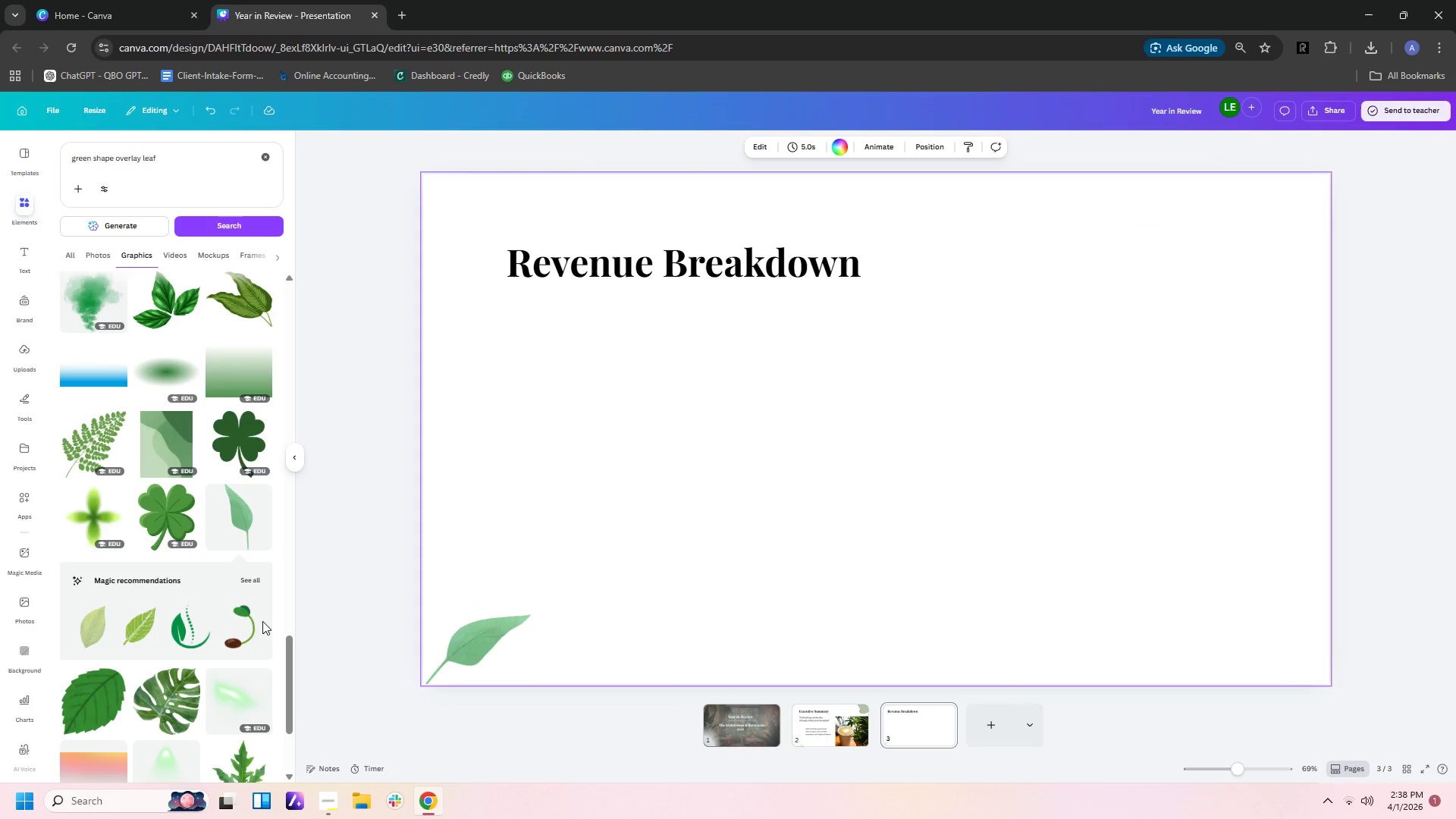 
scroll: coordinate [226, 630], scroll_direction: down, amount: 7.0
 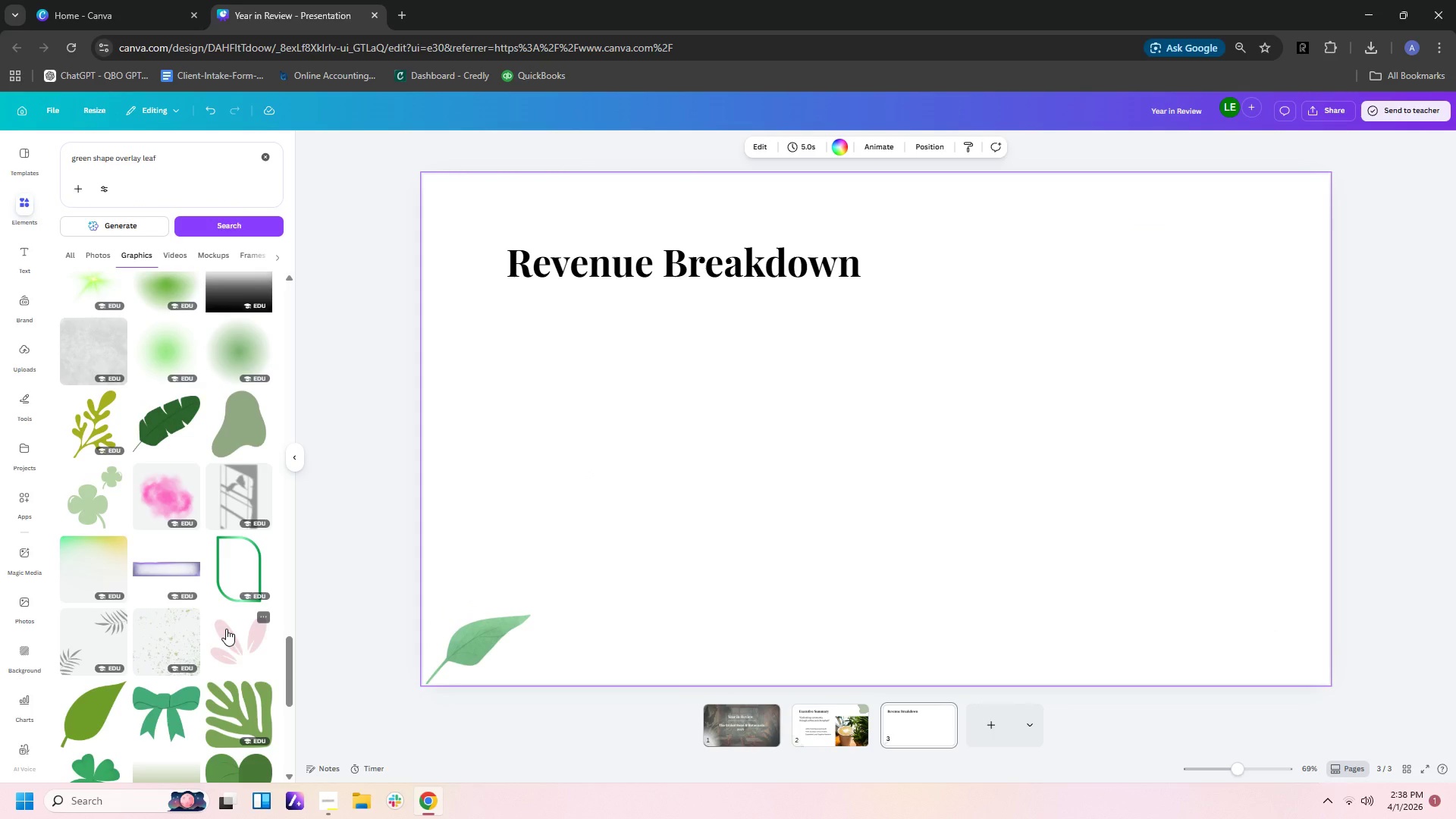 
wait(8.59)
 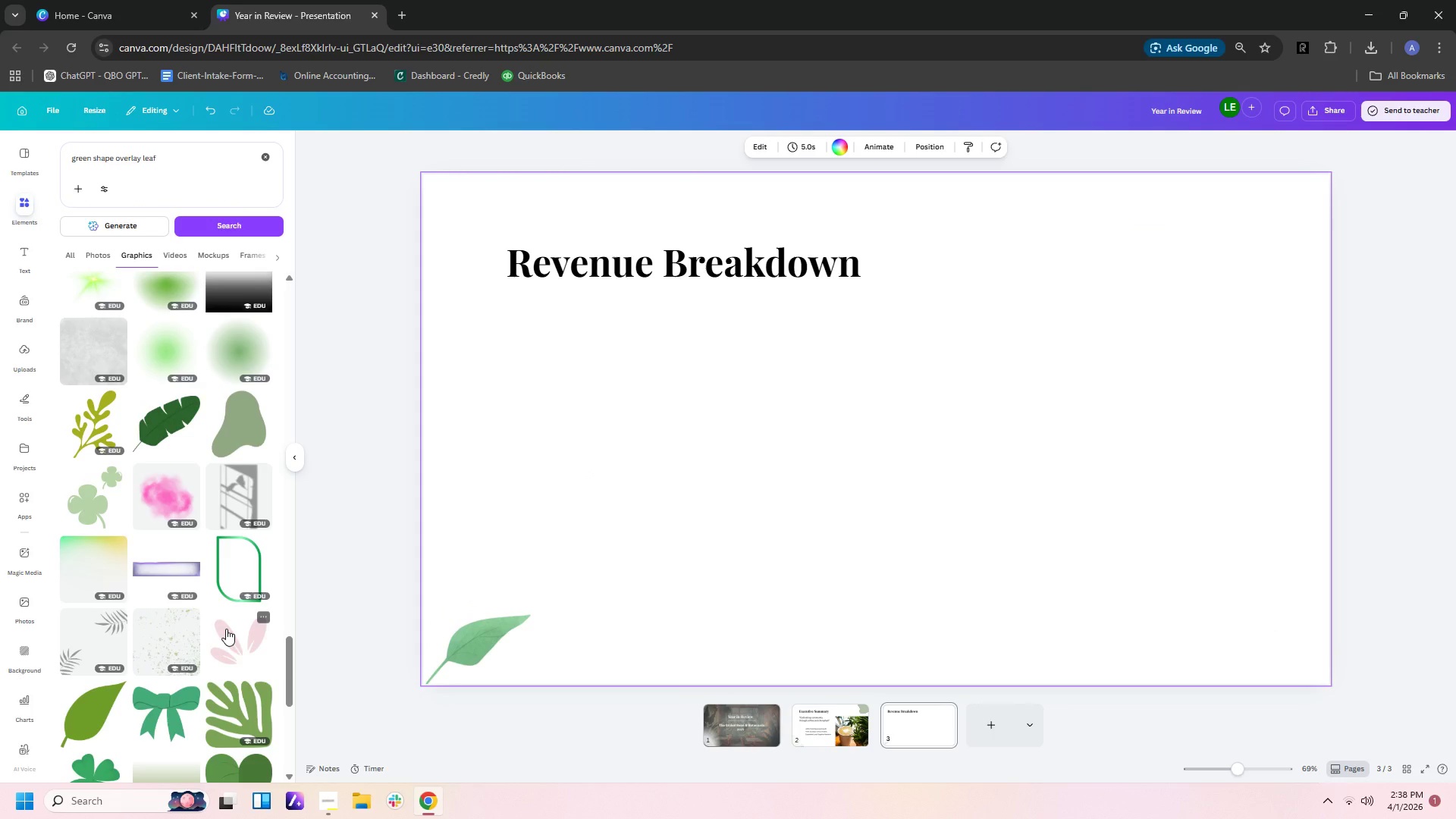 
scroll: coordinate [209, 695], scroll_direction: down, amount: 18.0
 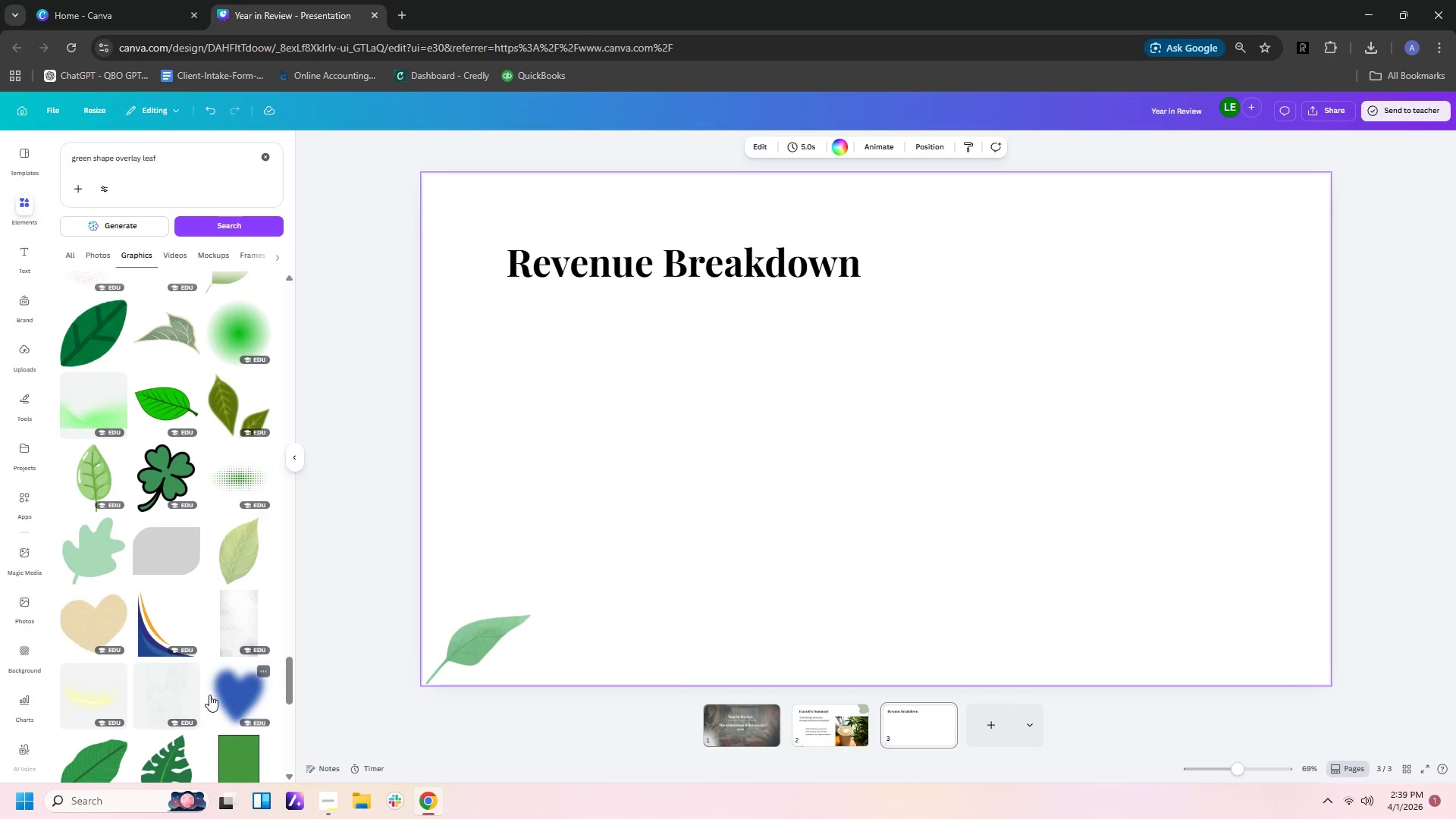 
scroll: coordinate [206, 701], scroll_direction: down, amount: 21.0
 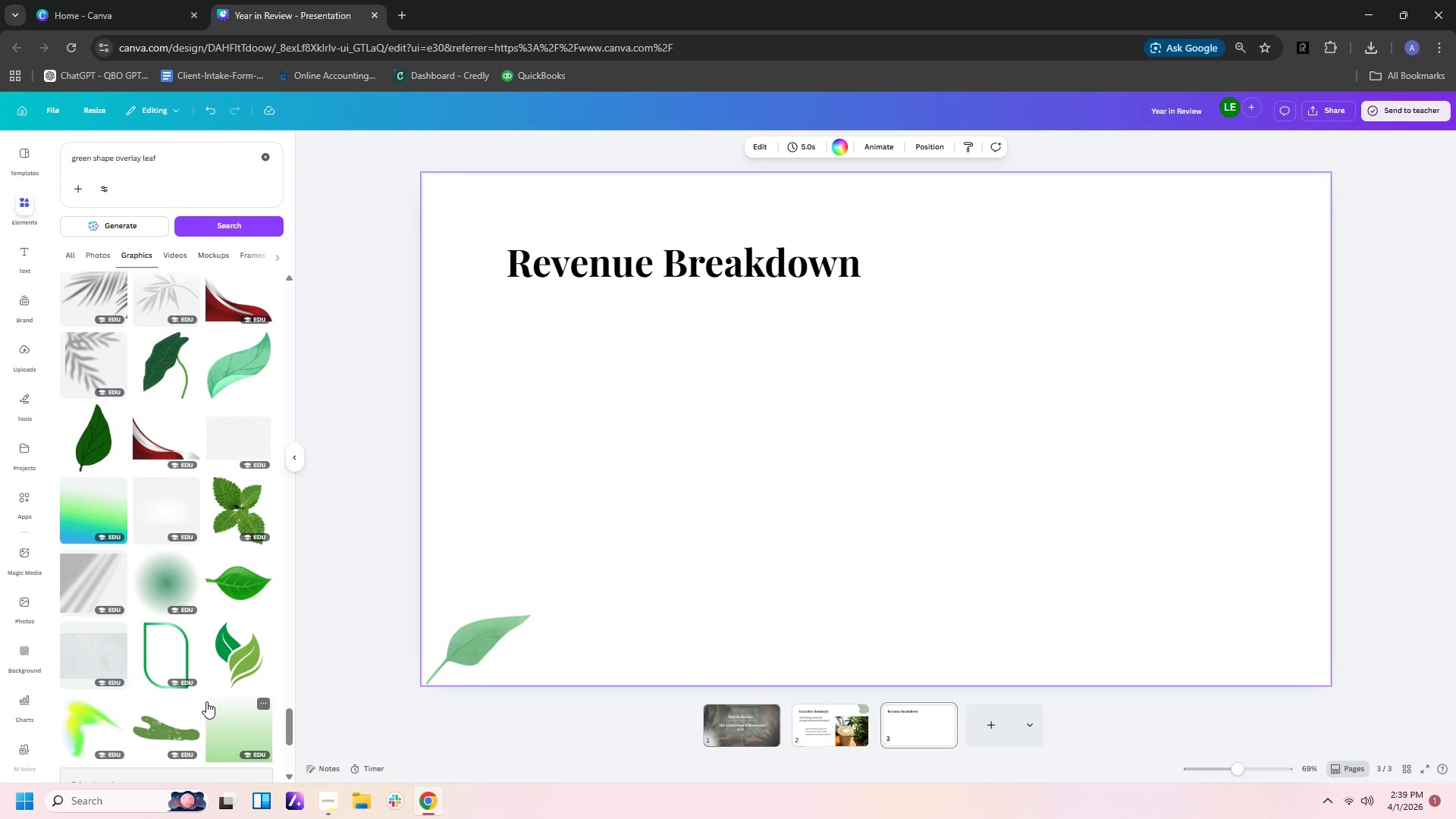 
scroll: coordinate [206, 704], scroll_direction: down, amount: 12.0
 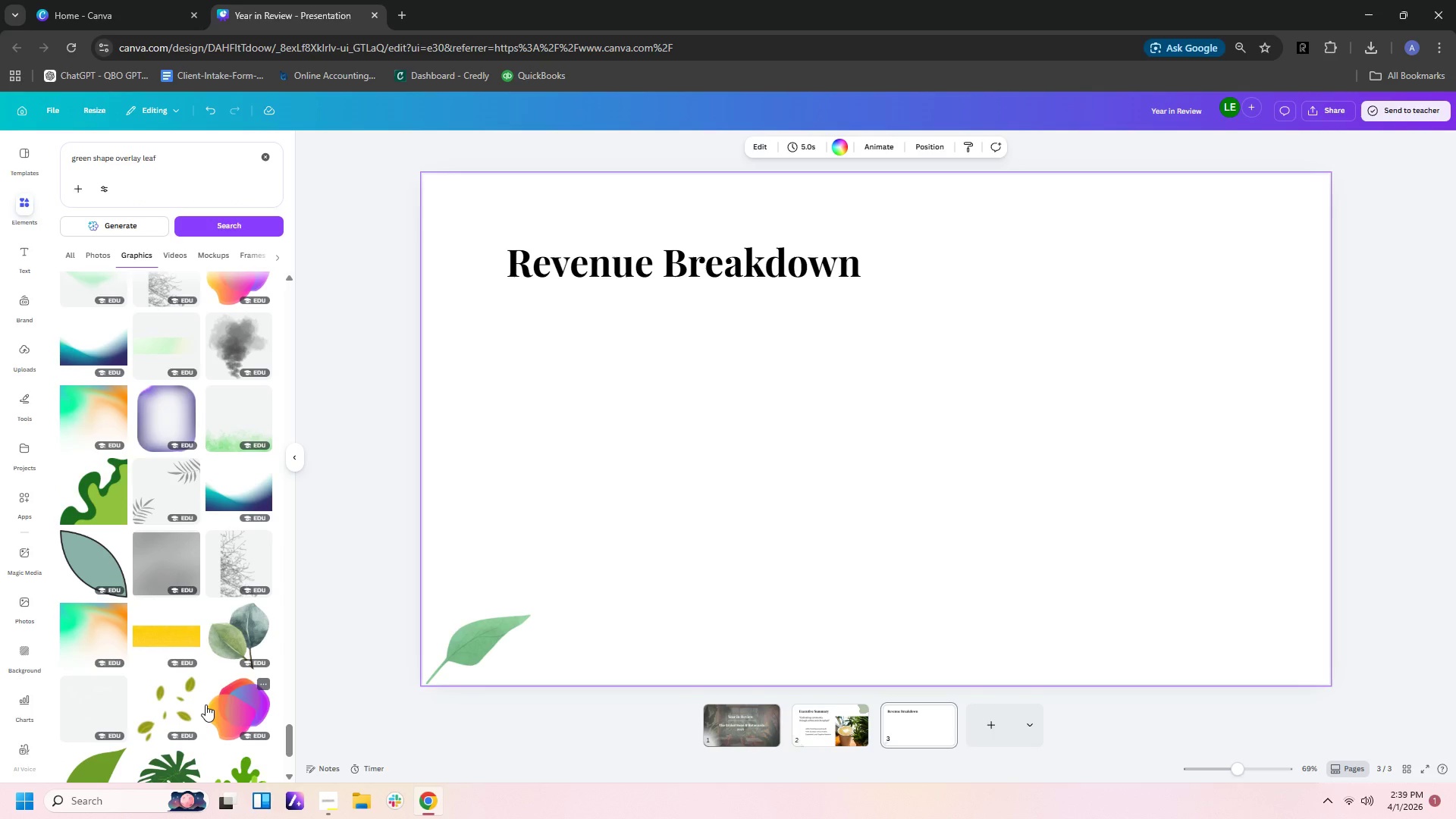 
scroll: coordinate [206, 705], scroll_direction: down, amount: 5.0
 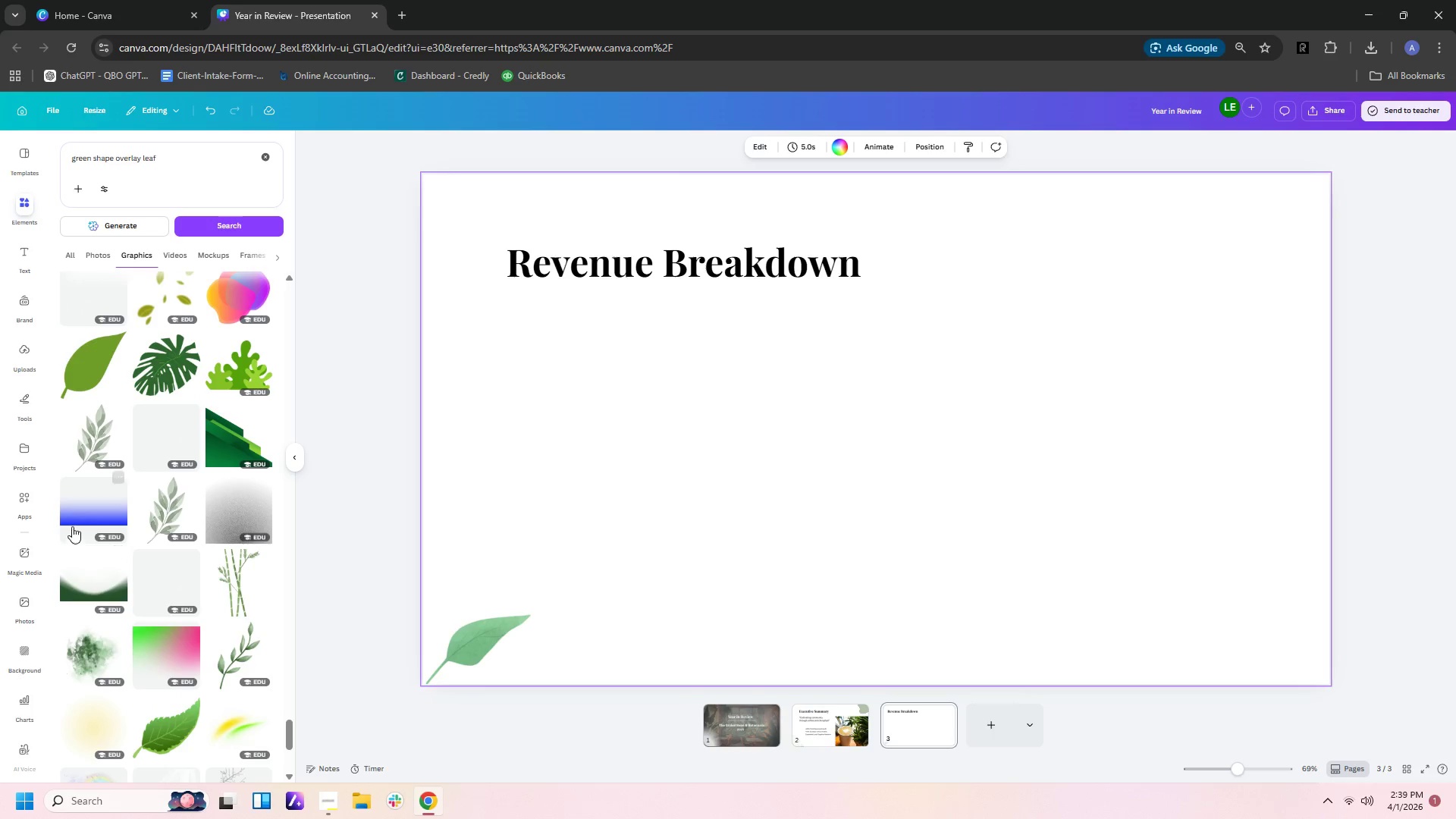 
left_click([84, 439])
 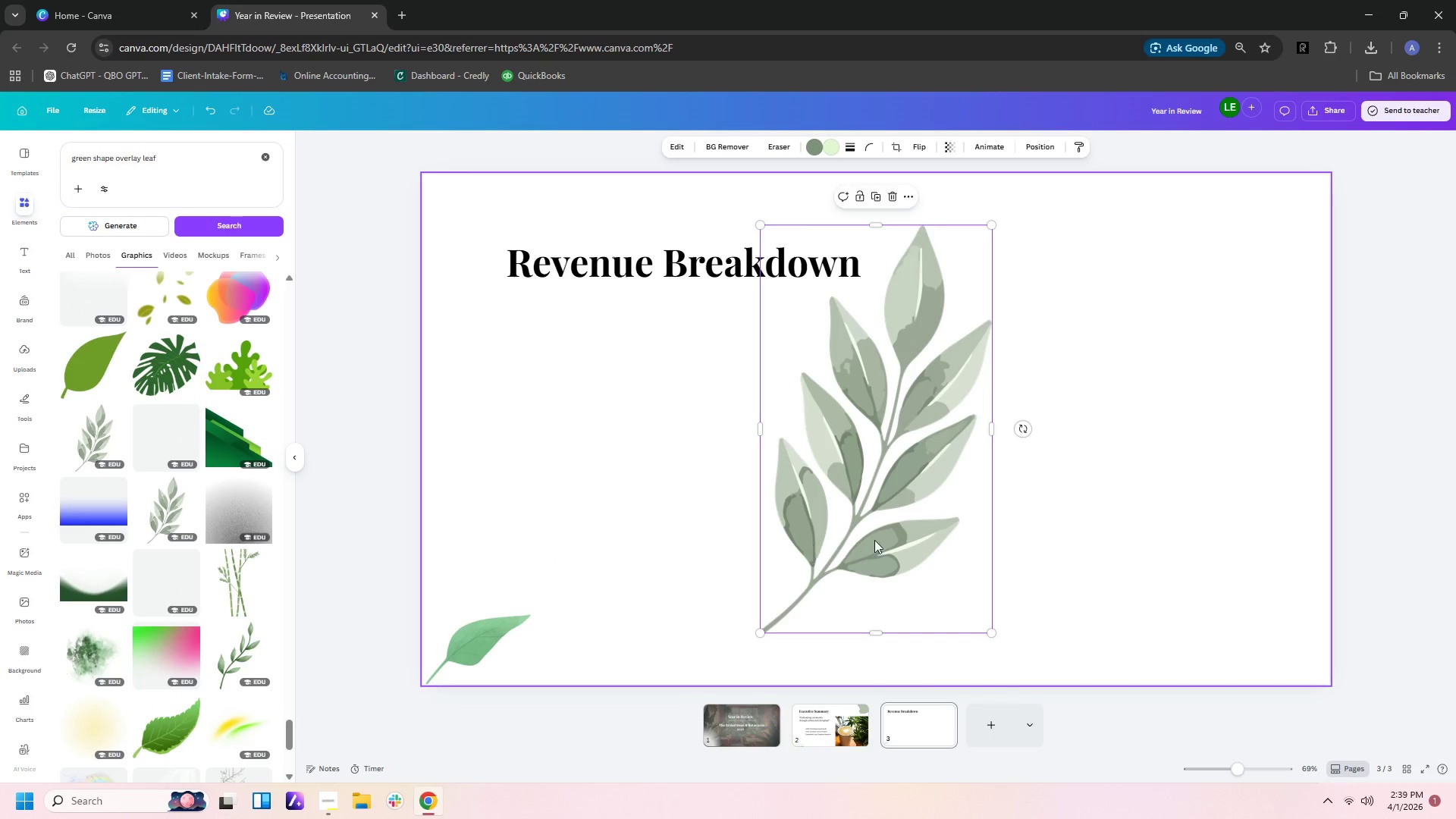 
left_click_drag(start_coordinate=[905, 540], to_coordinate=[567, 633])
 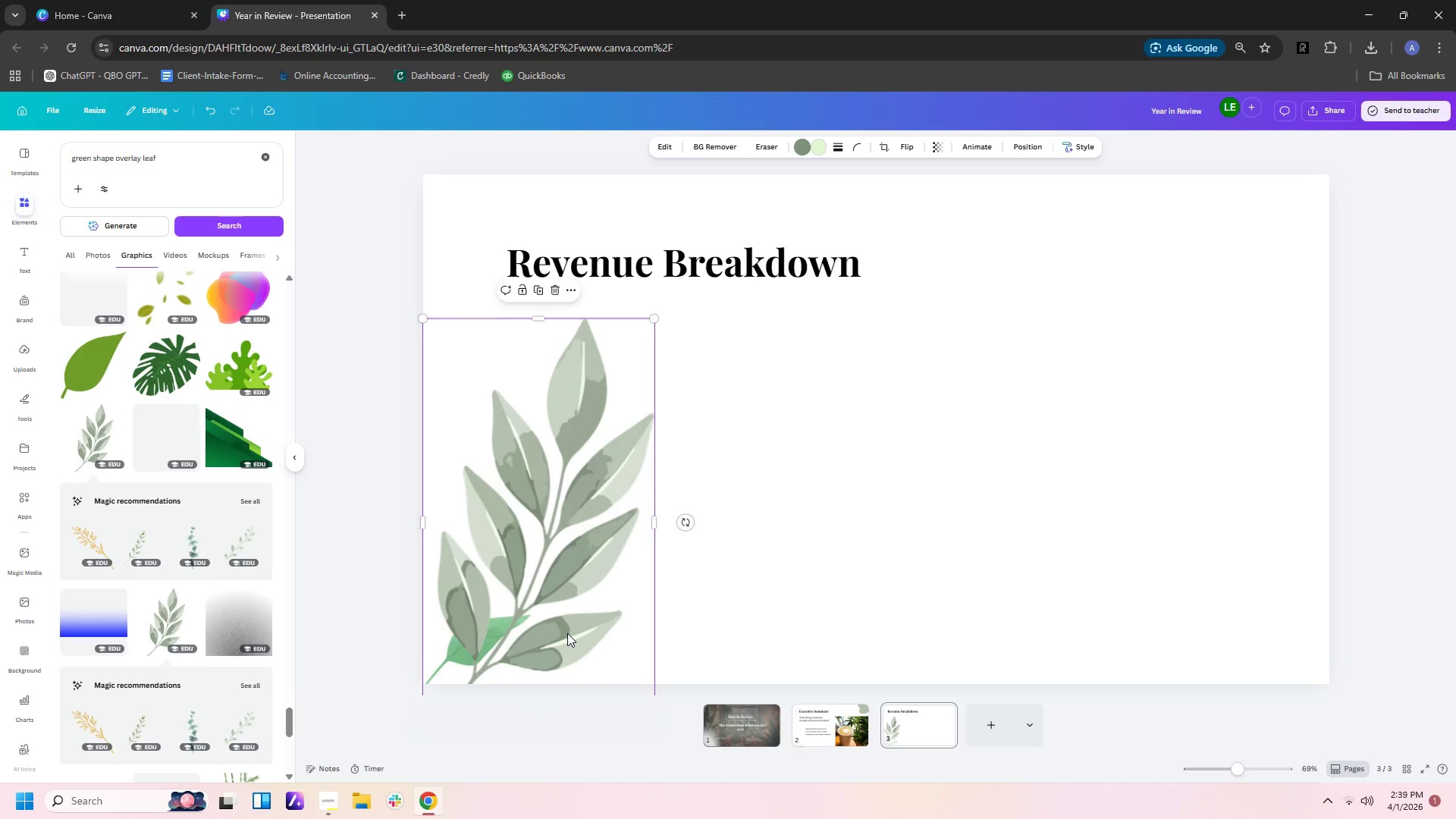 
wait(7.44)
 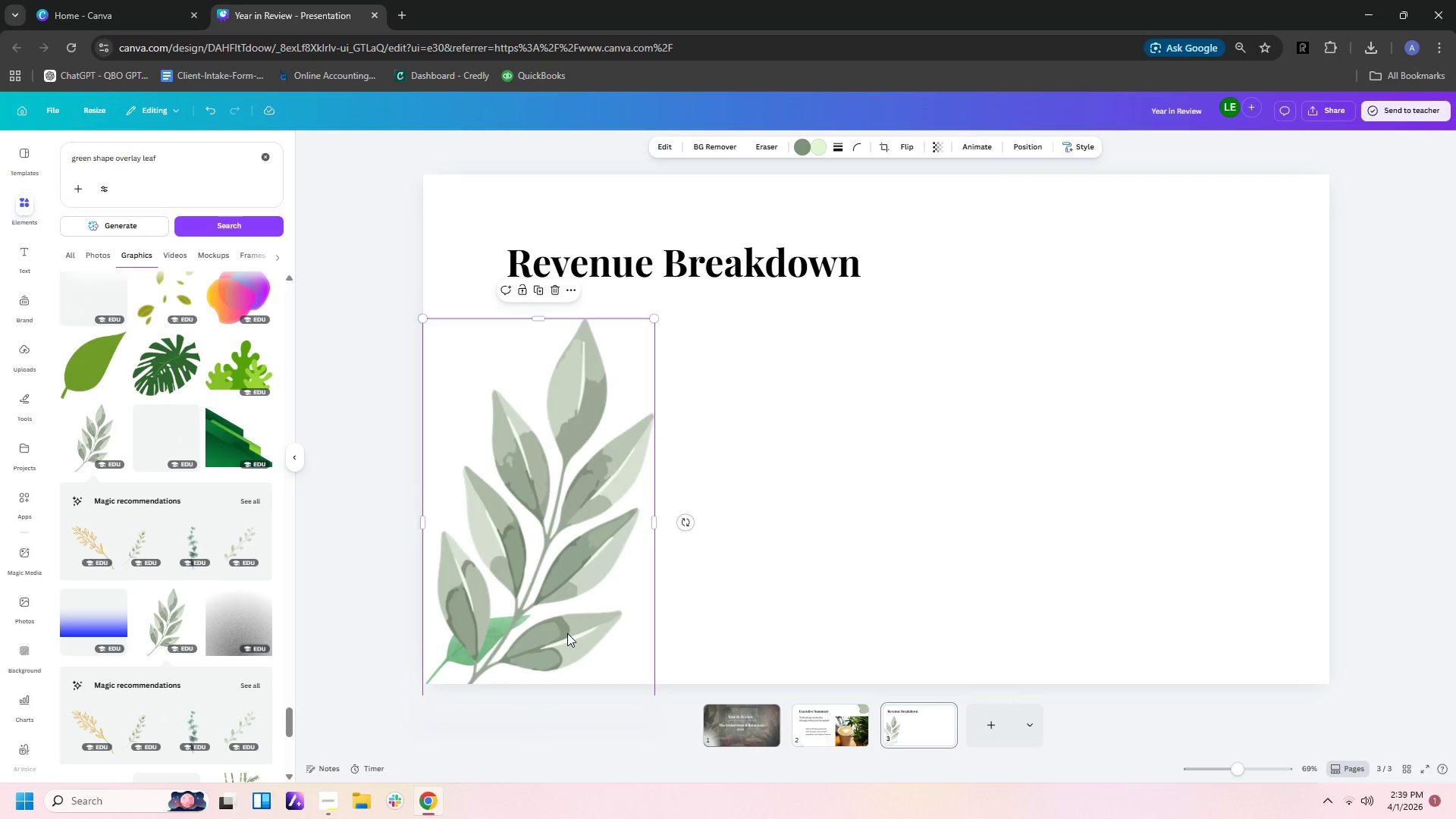 
scroll: coordinate [219, 645], scroll_direction: down, amount: 2.0
 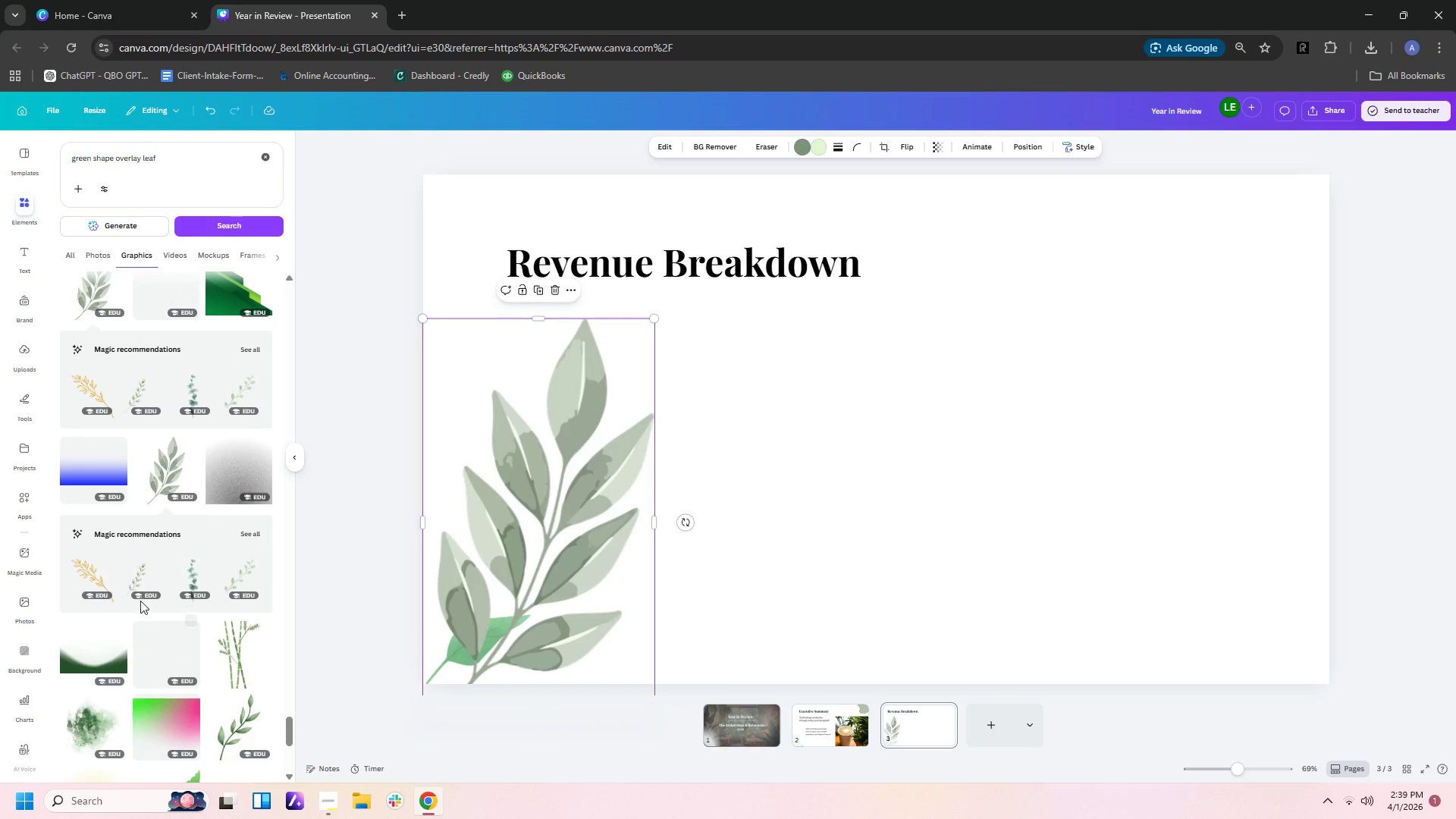 
left_click([187, 583])
 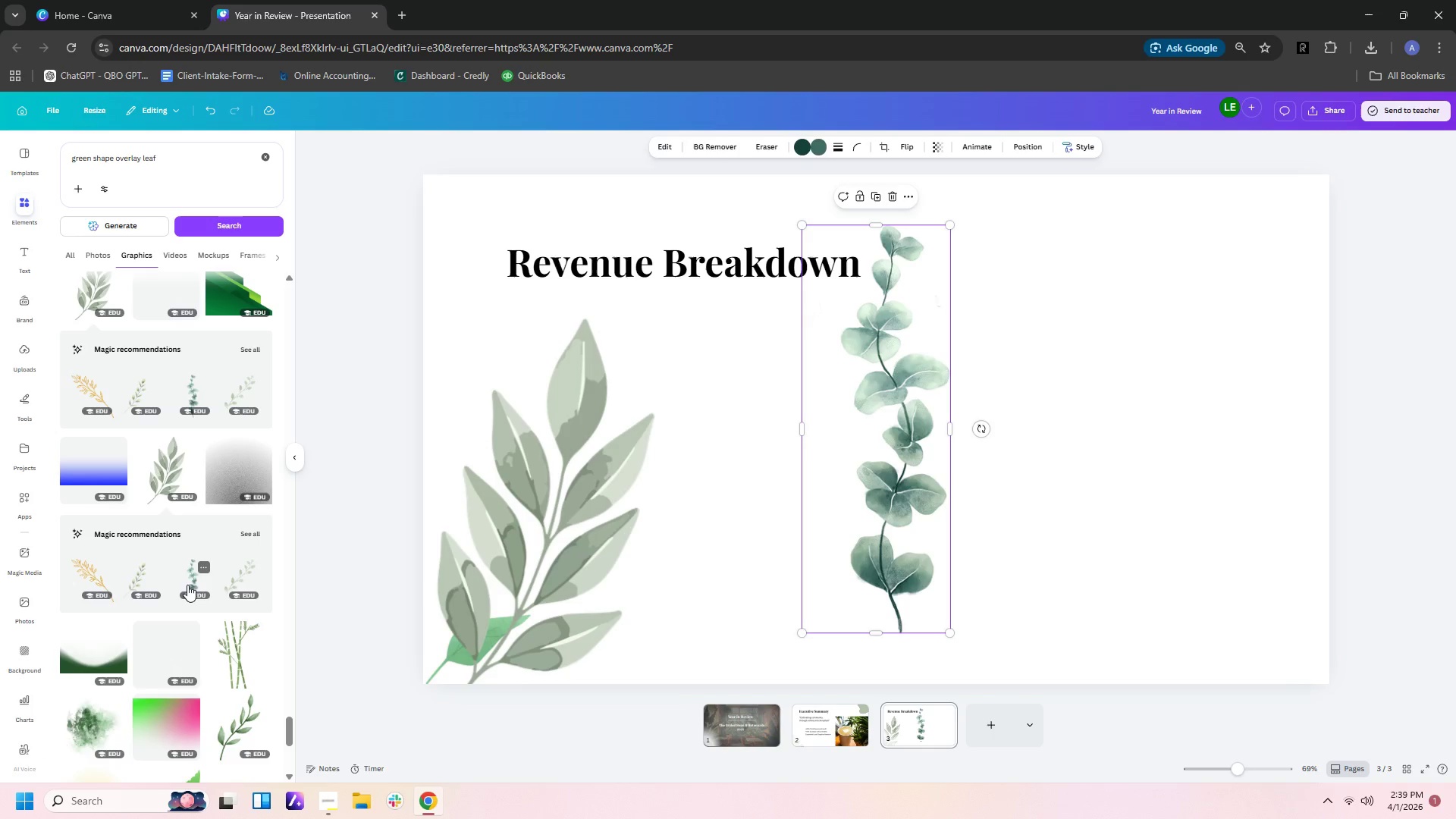 
wait(5.61)
 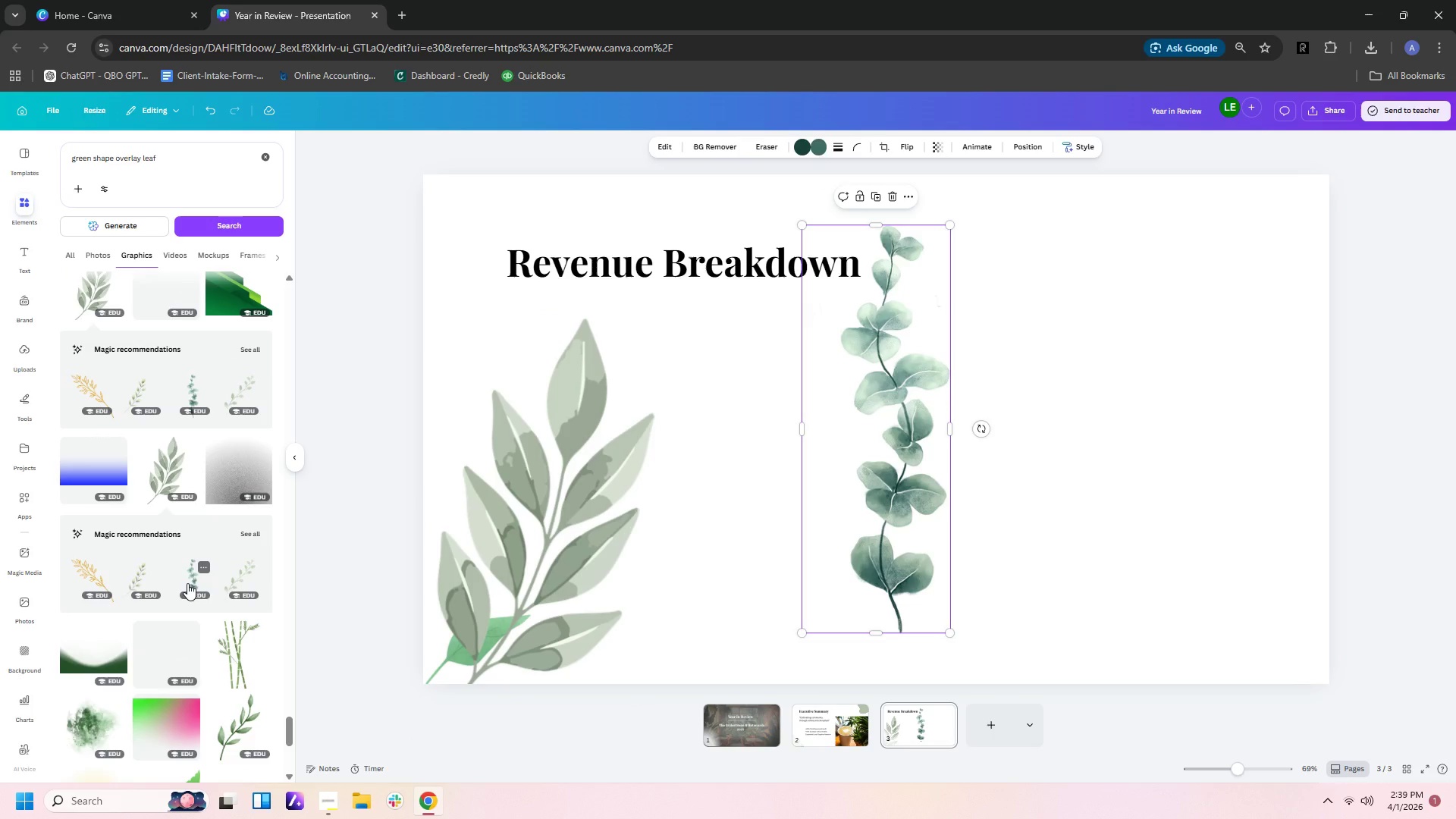 
scroll: coordinate [259, 625], scroll_direction: down, amount: 14.0
 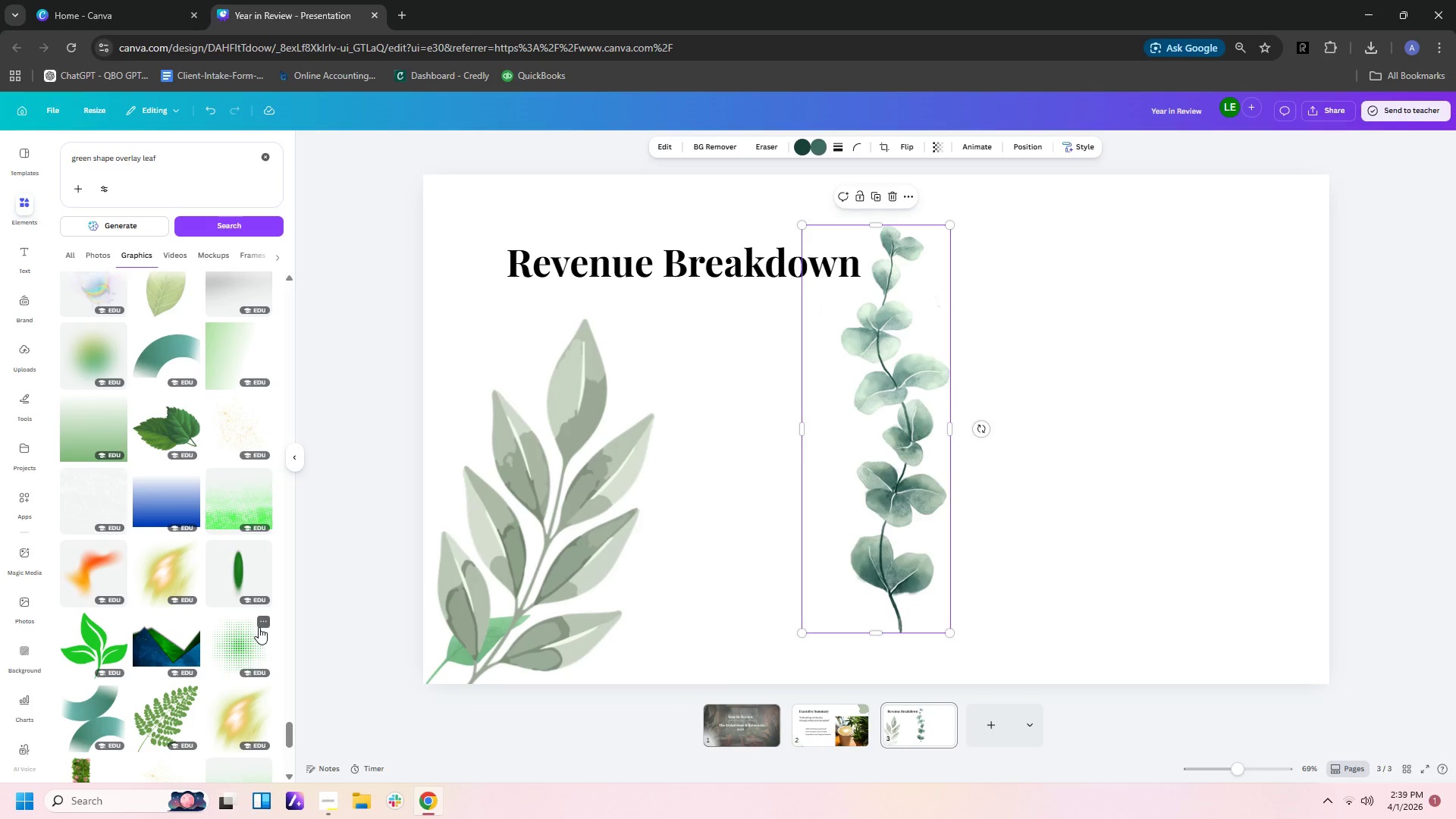 
scroll: coordinate [257, 630], scroll_direction: down, amount: 1.0
 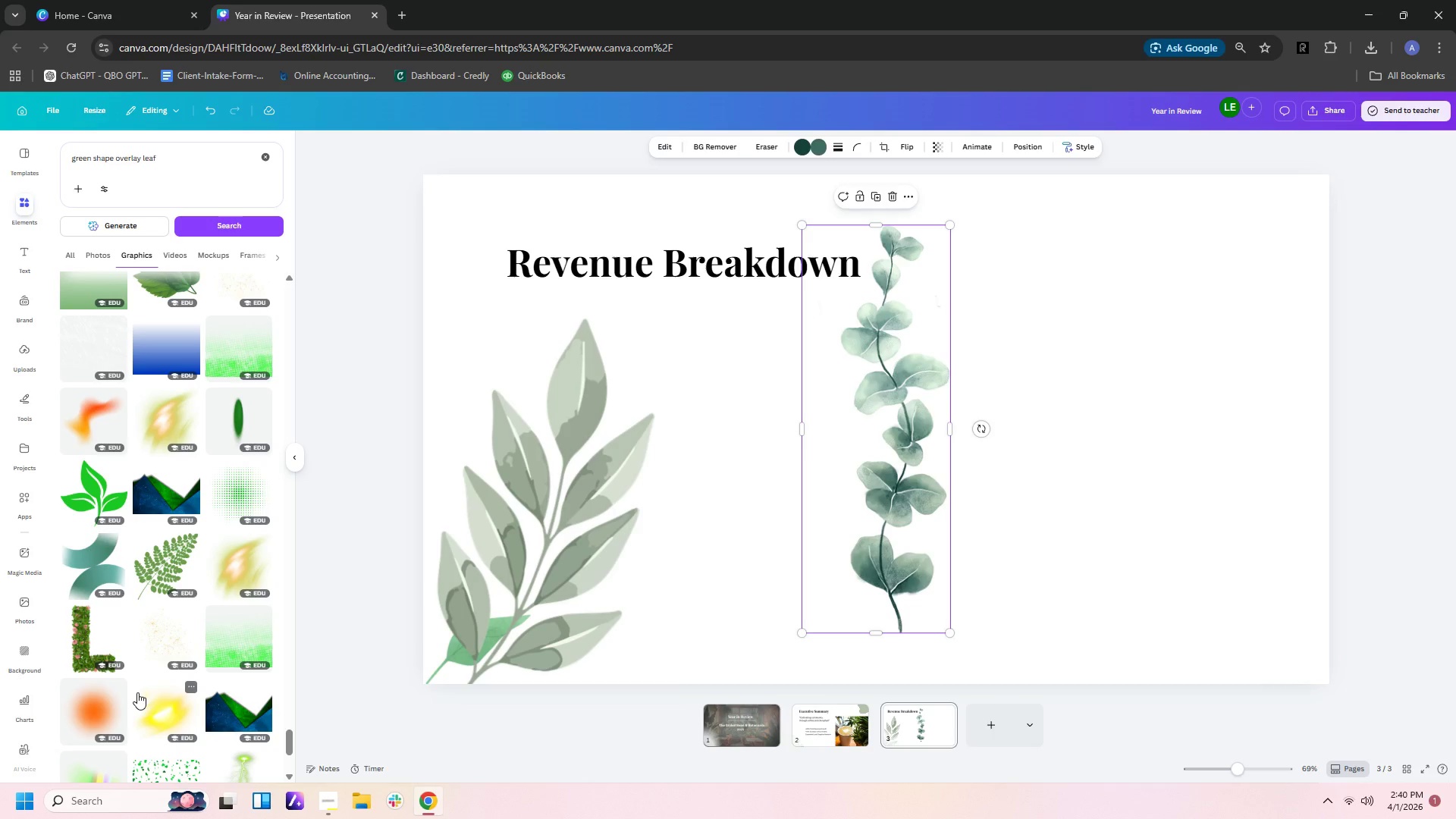 
wait(19.88)
 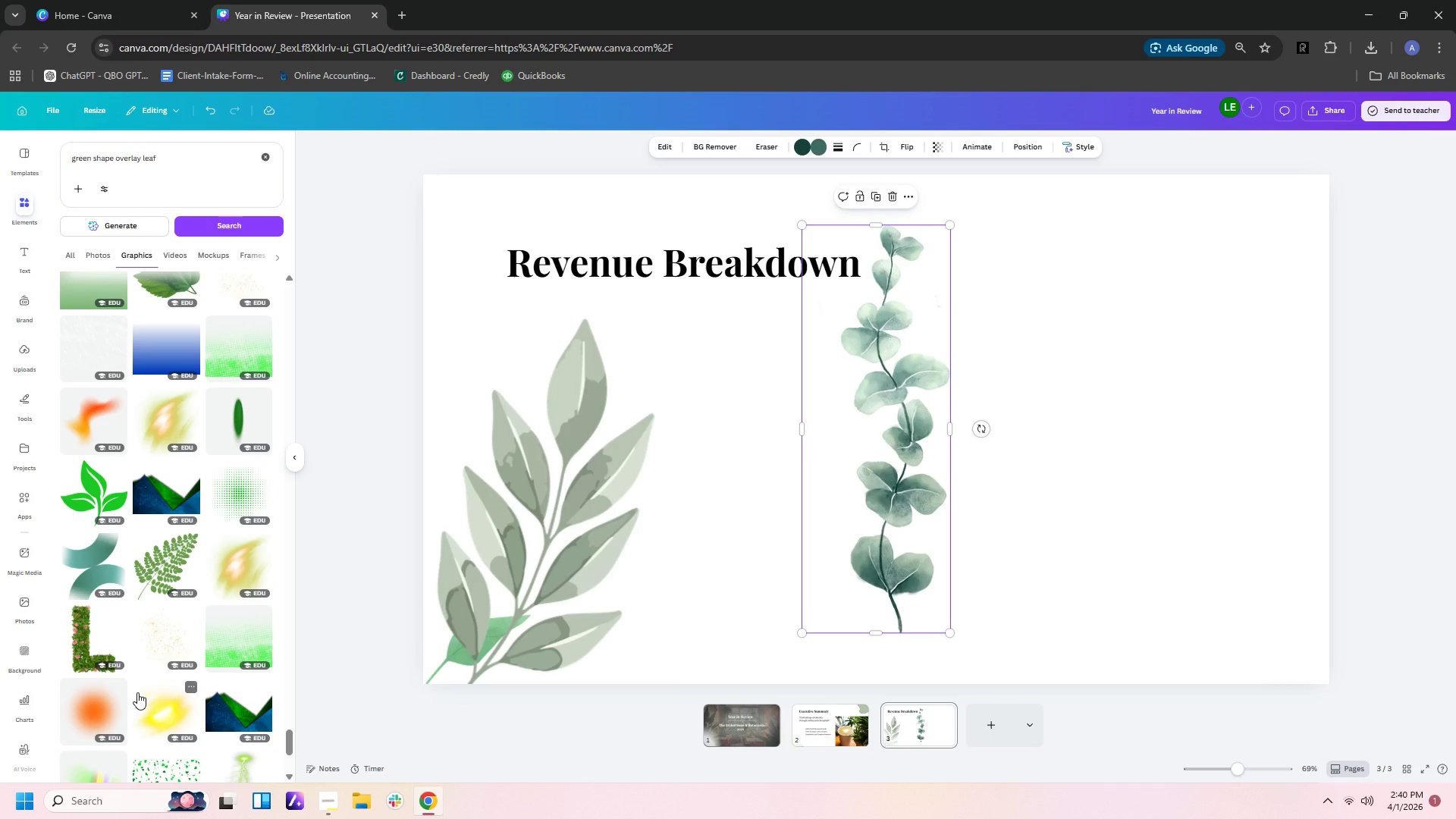 
scroll: coordinate [193, 610], scroll_direction: down, amount: 4.0
 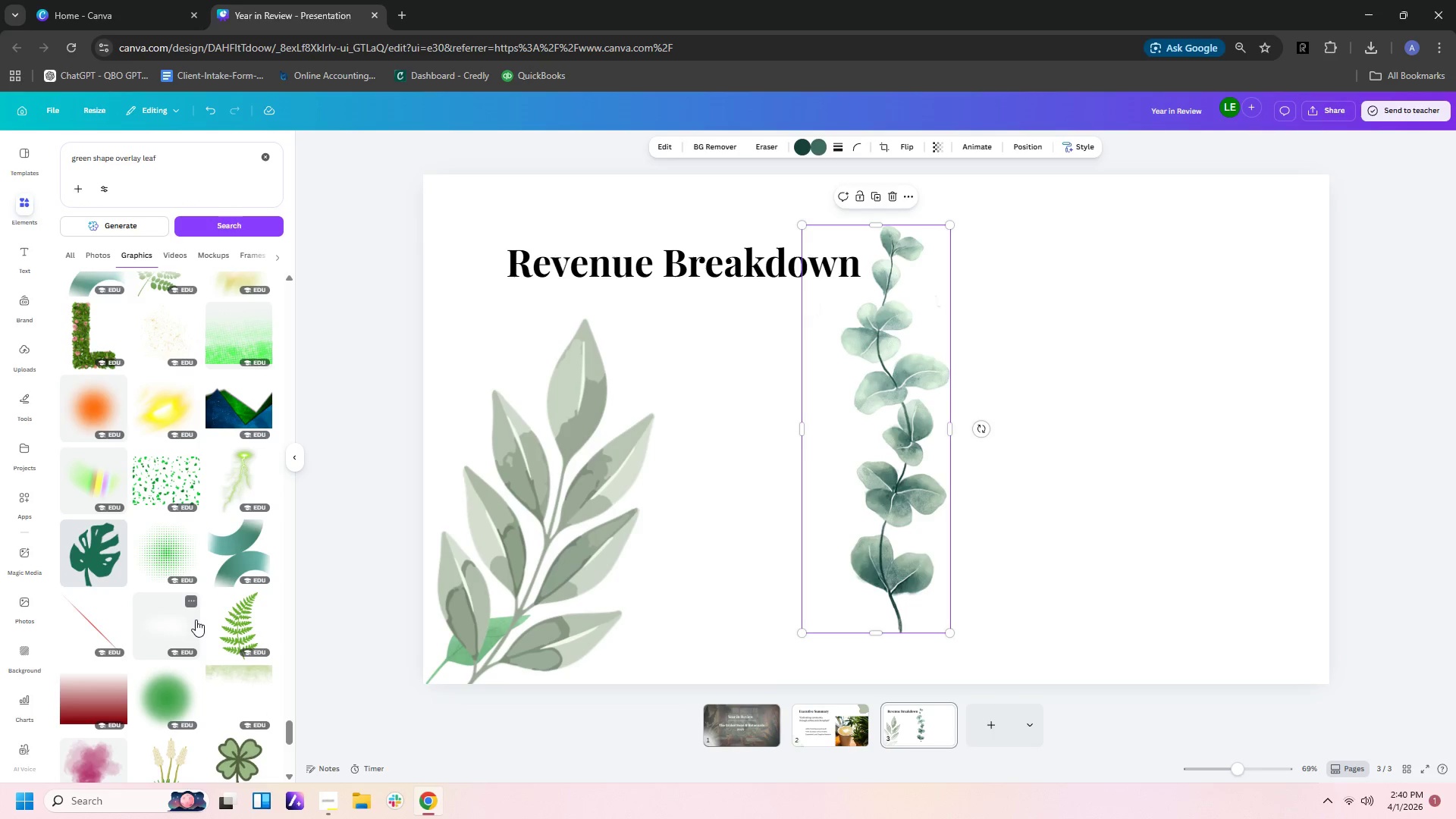 
wait(10.44)
 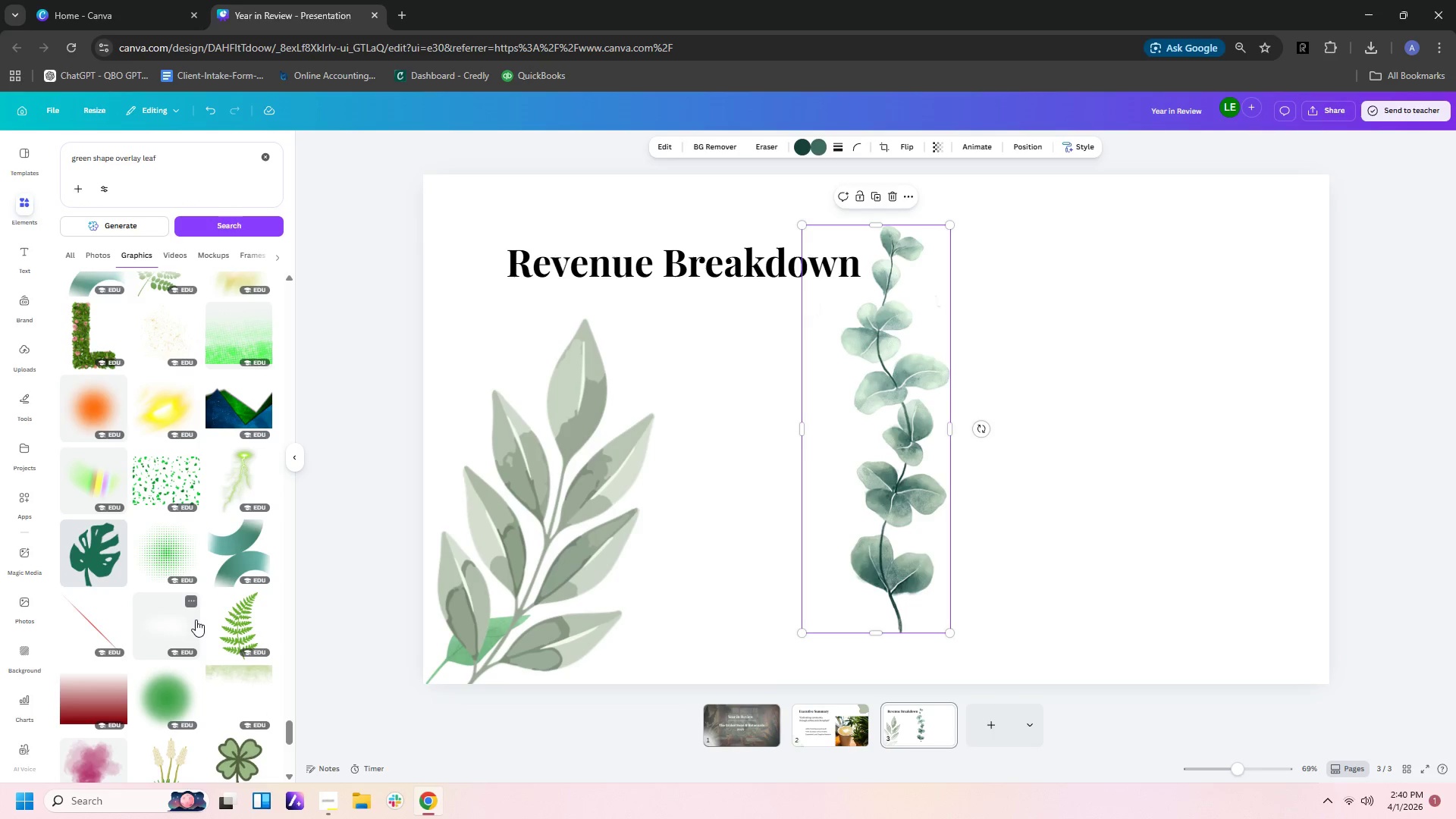 
scroll: coordinate [201, 635], scroll_direction: down, amount: 2.0
 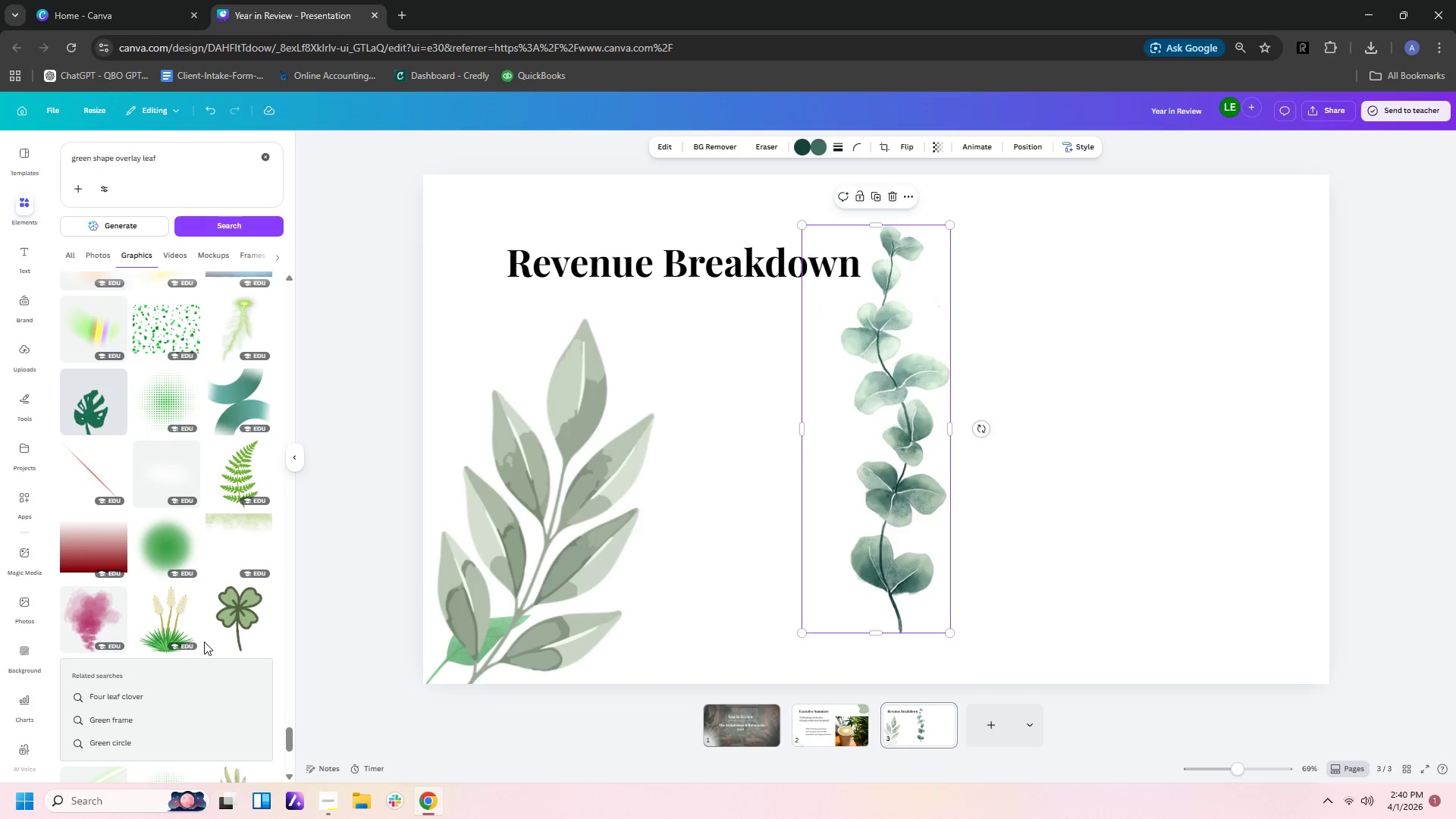 
wait(7.07)
 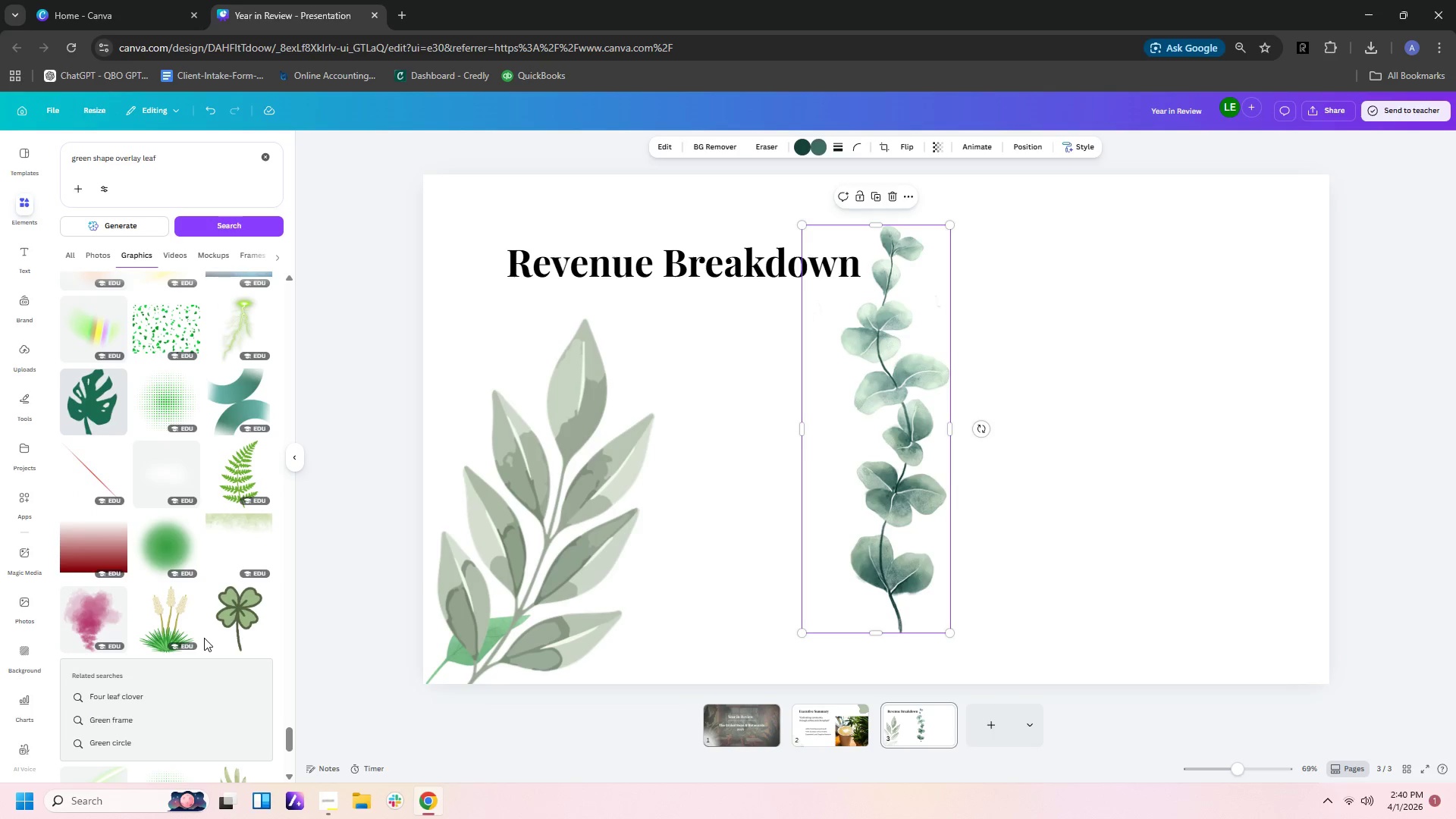 
scroll: coordinate [268, 593], scroll_direction: down, amount: 12.0
 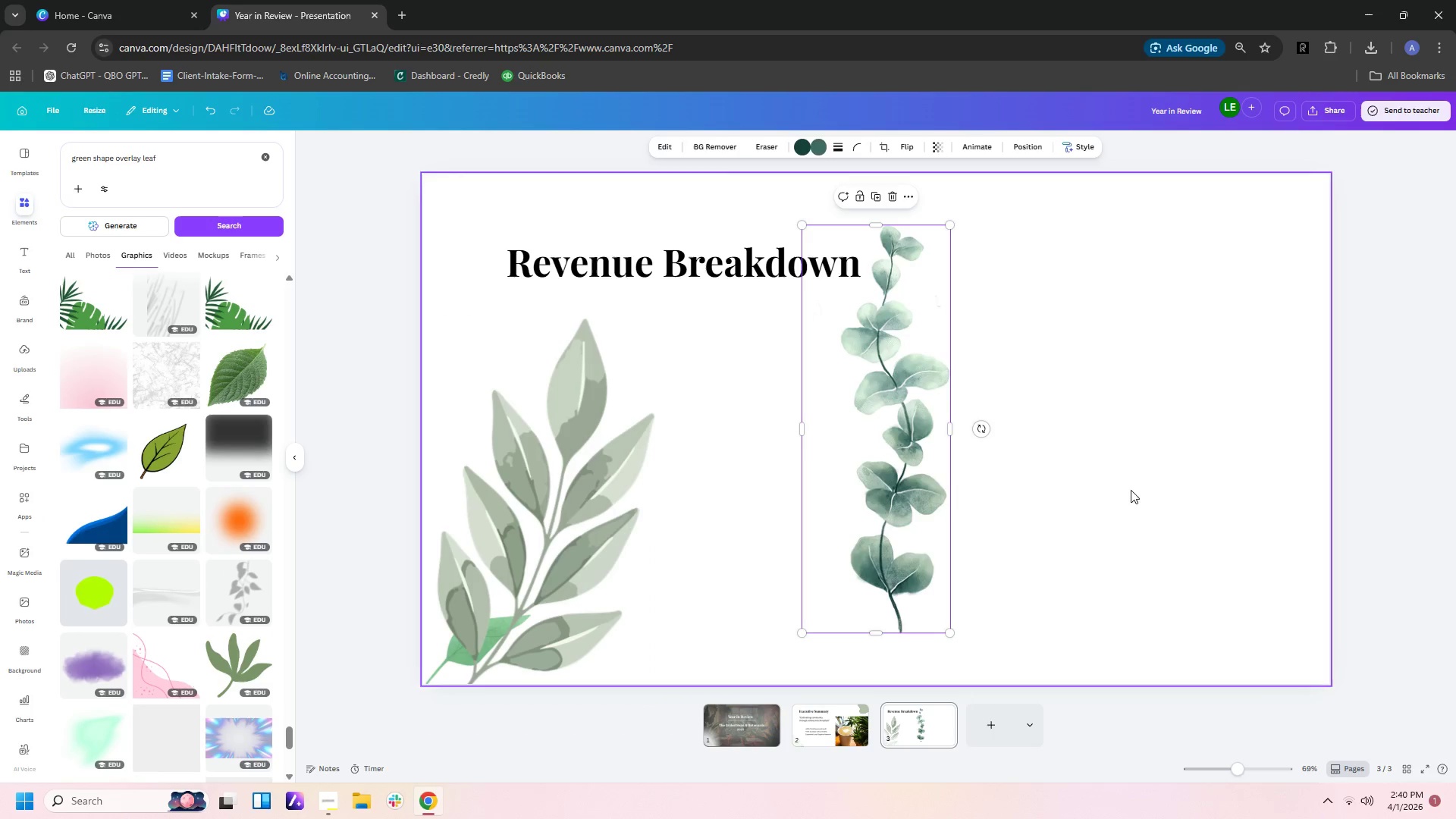 
left_click([900, 426])
 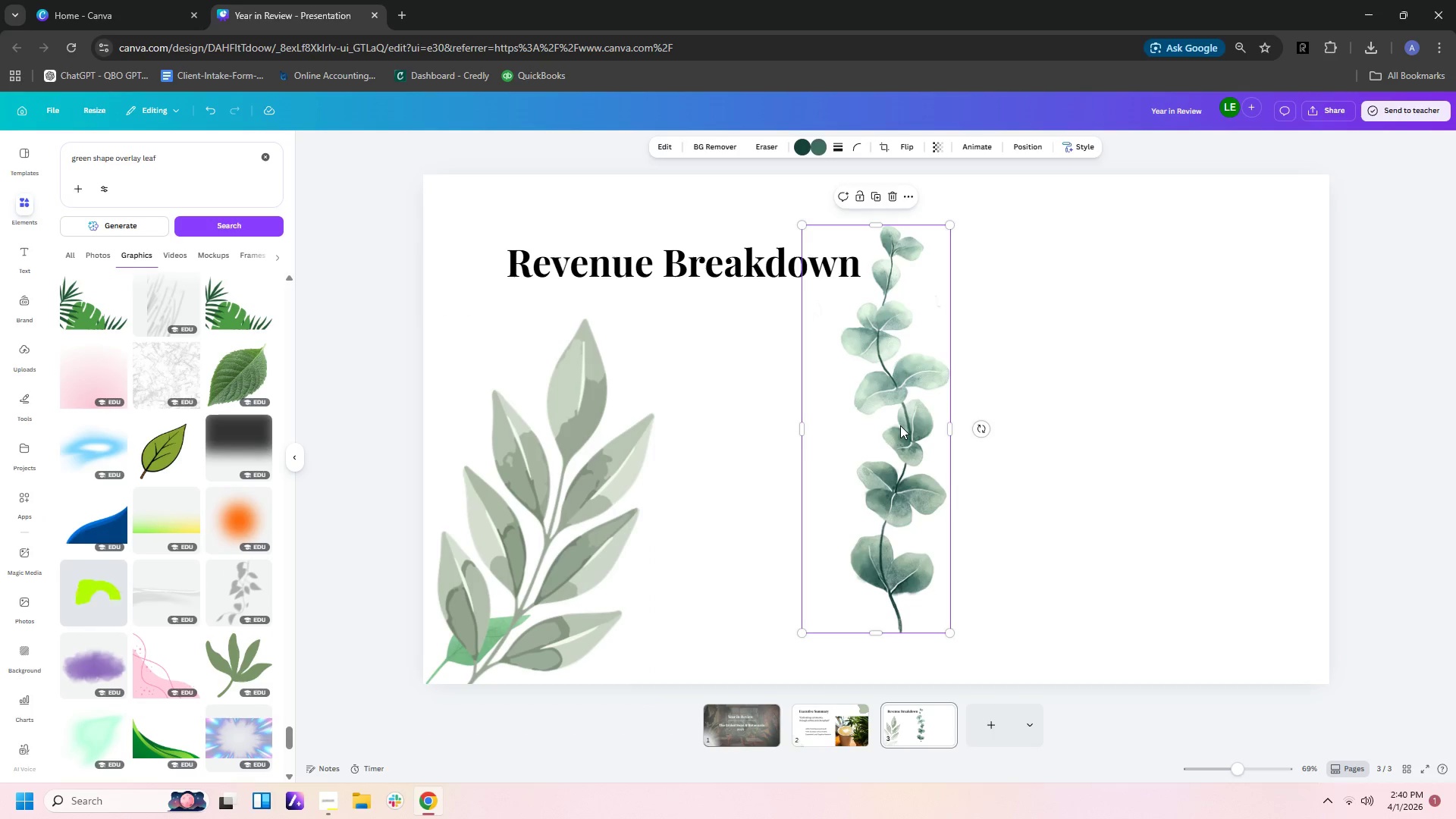 
key(Delete)
 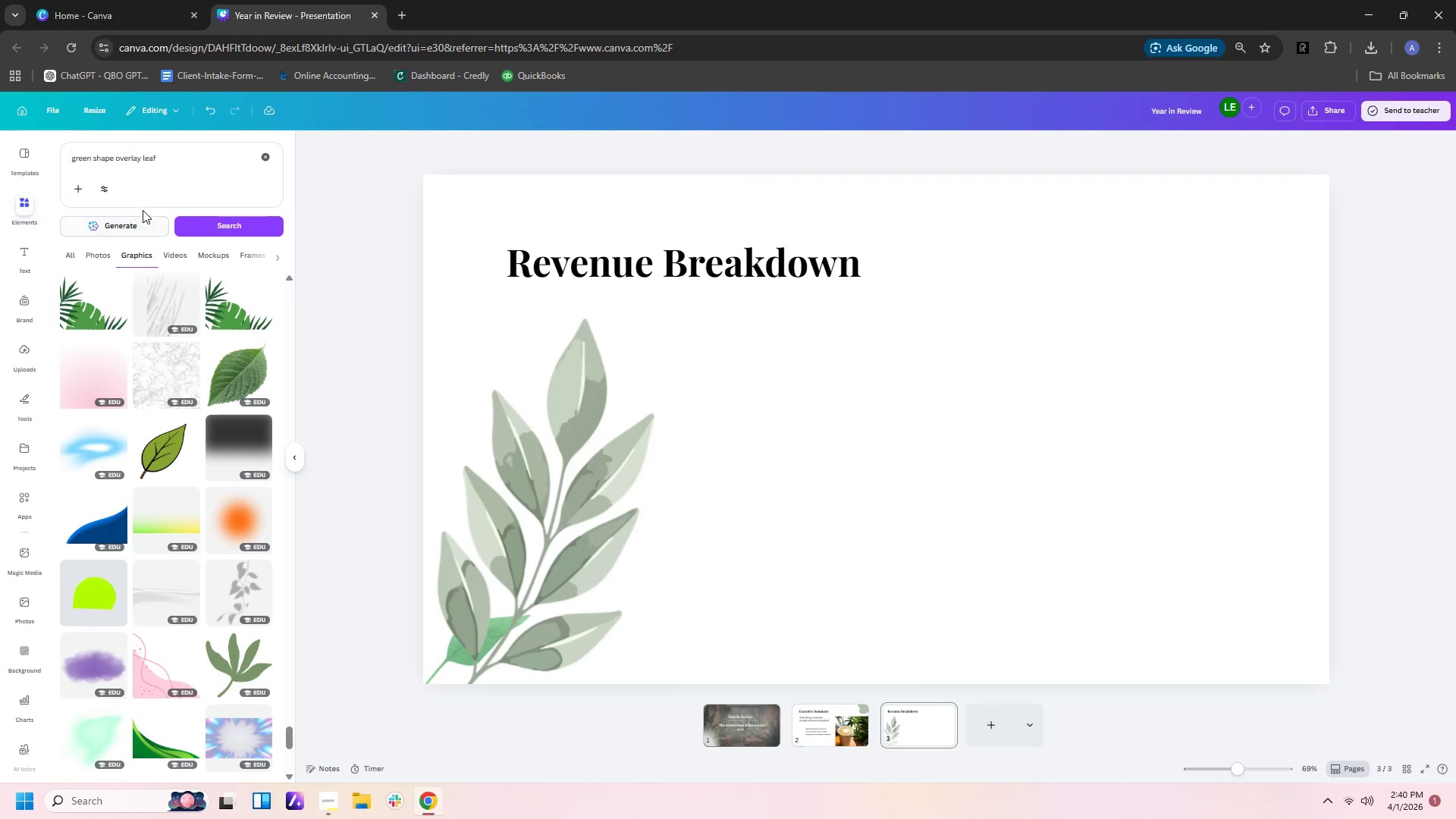 
left_click_drag(start_coordinate=[162, 163], to_coordinate=[0, 176])
 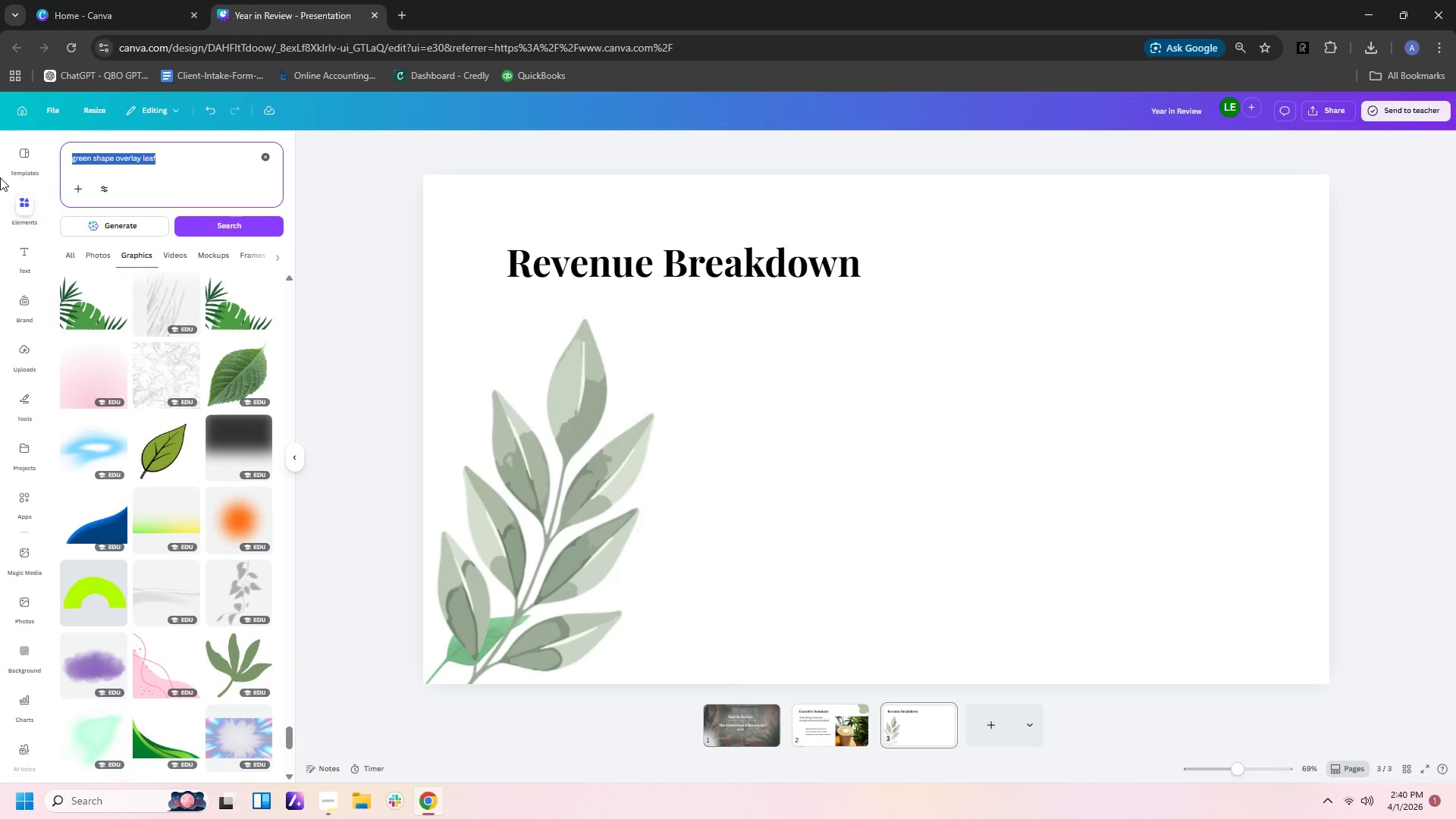 
type(donut graph)
 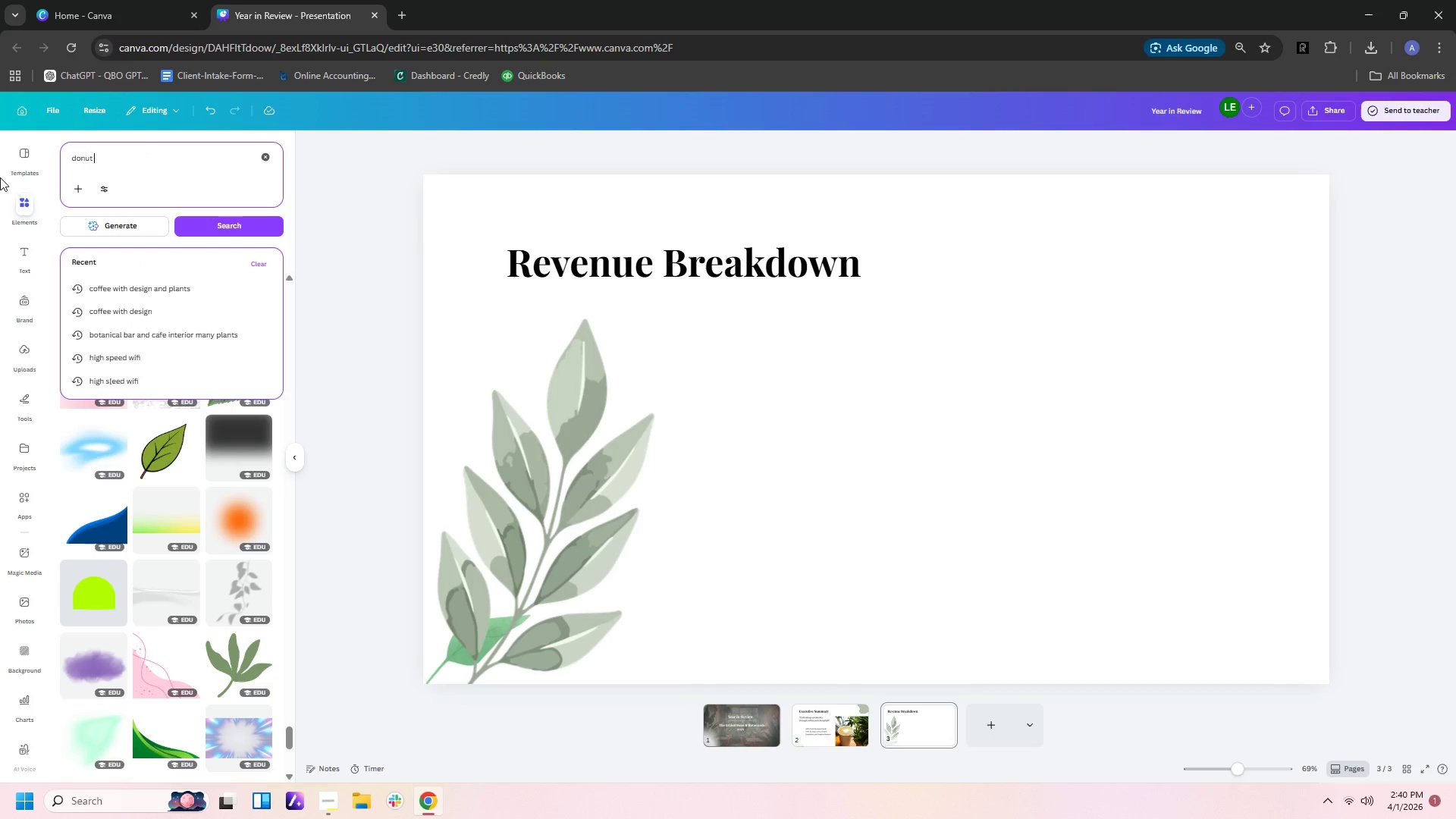 
key(Enter)
 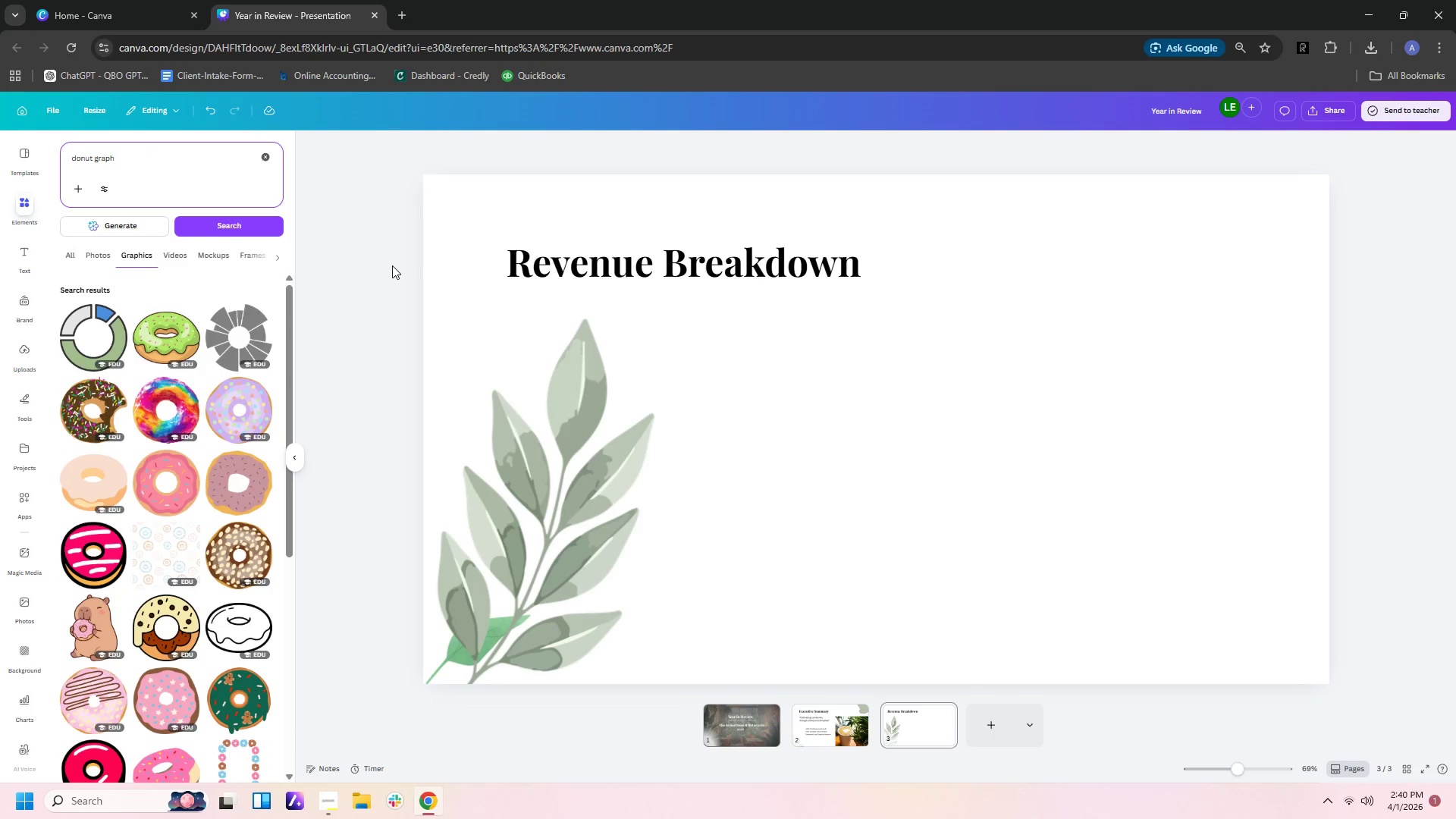 
scroll: coordinate [153, 485], scroll_direction: down, amount: 6.0
 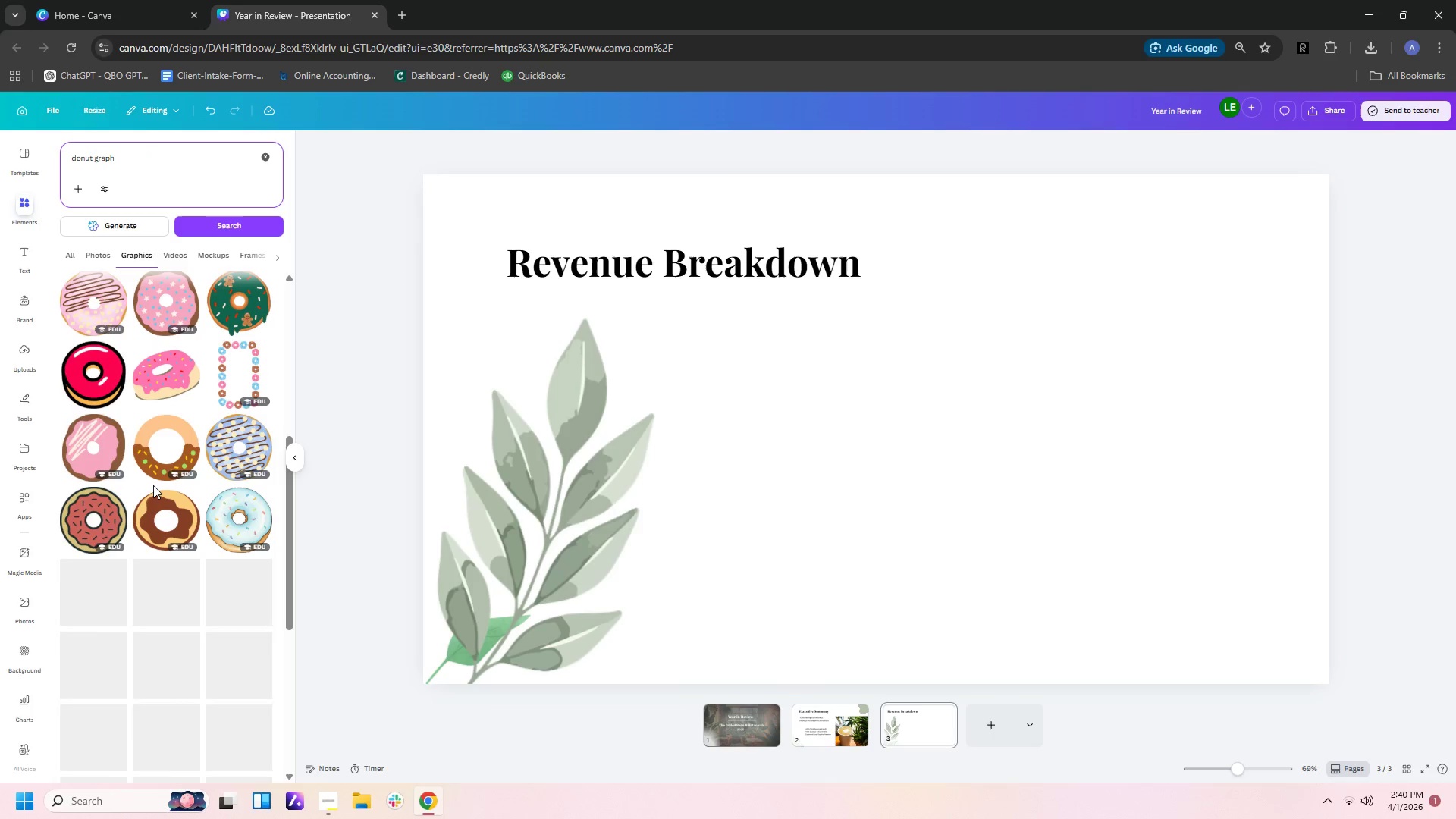 
scroll: coordinate [153, 482], scroll_direction: up, amount: 7.0
 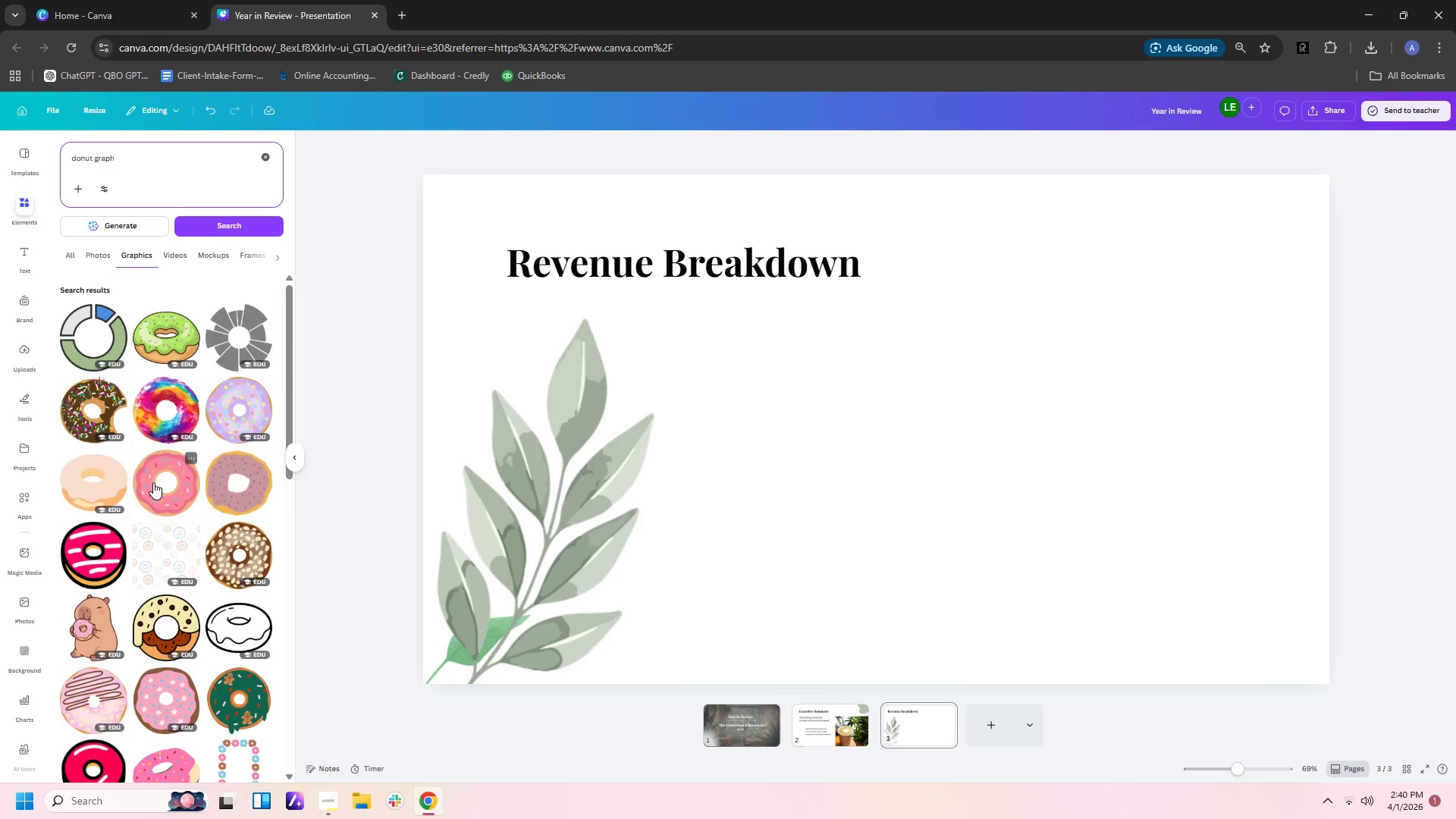 
scroll: coordinate [152, 481], scroll_direction: down, amount: 30.0
 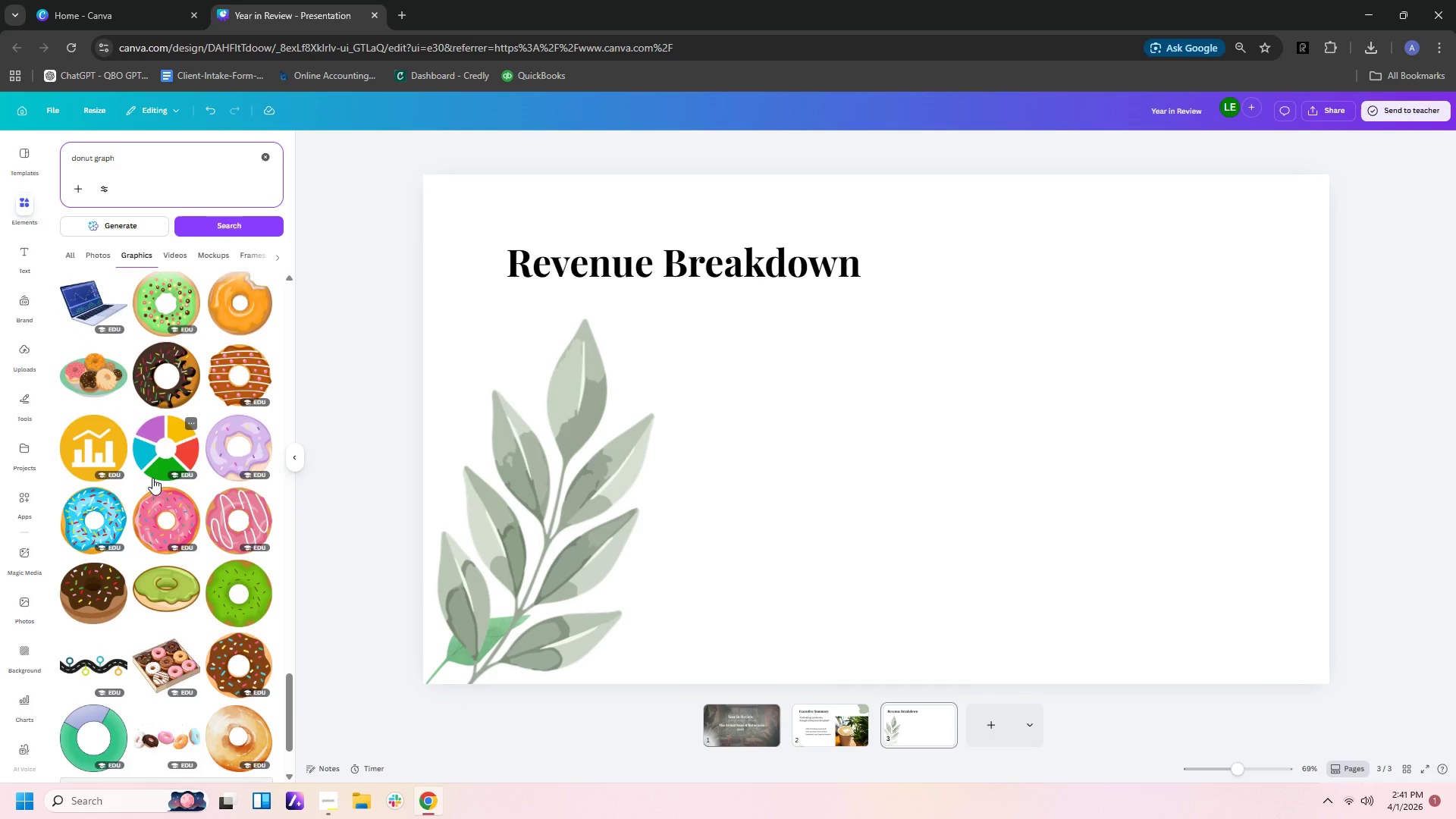 
scroll: coordinate [160, 573], scroll_direction: down, amount: 16.0
 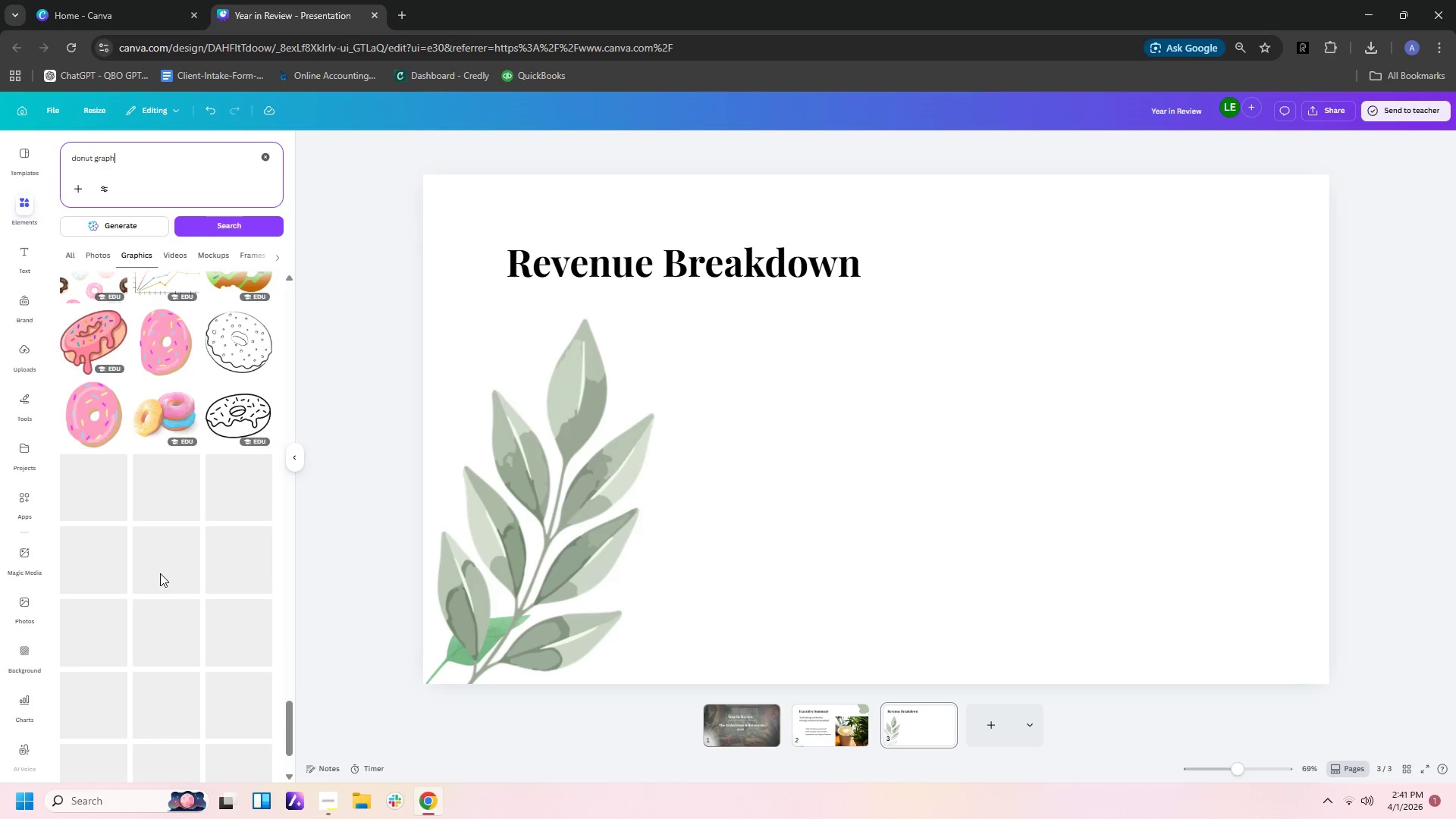 
scroll: coordinate [160, 573], scroll_direction: up, amount: 4.0
 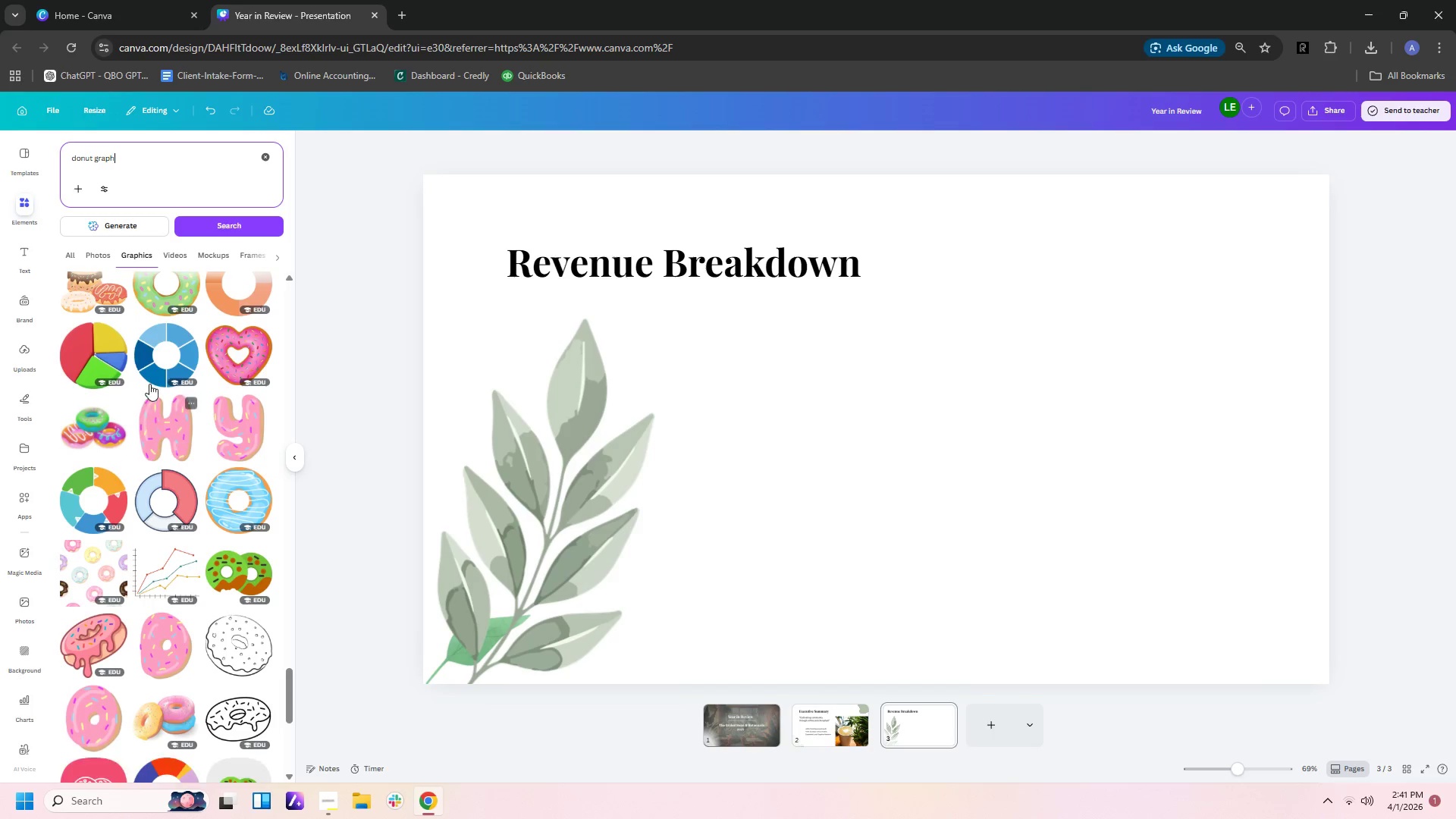 
left_click([169, 366])
 